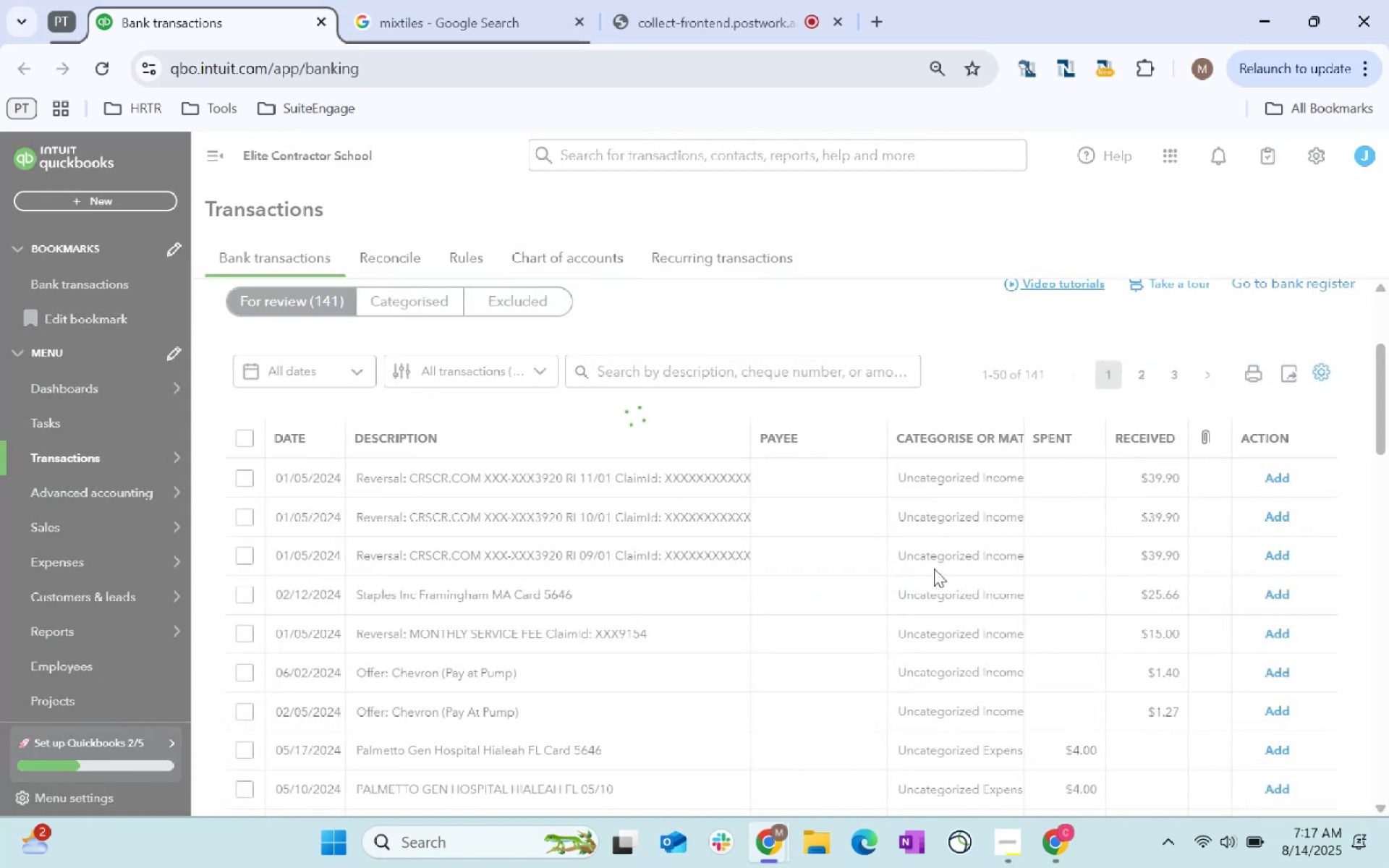 
double_click([647, 355])
 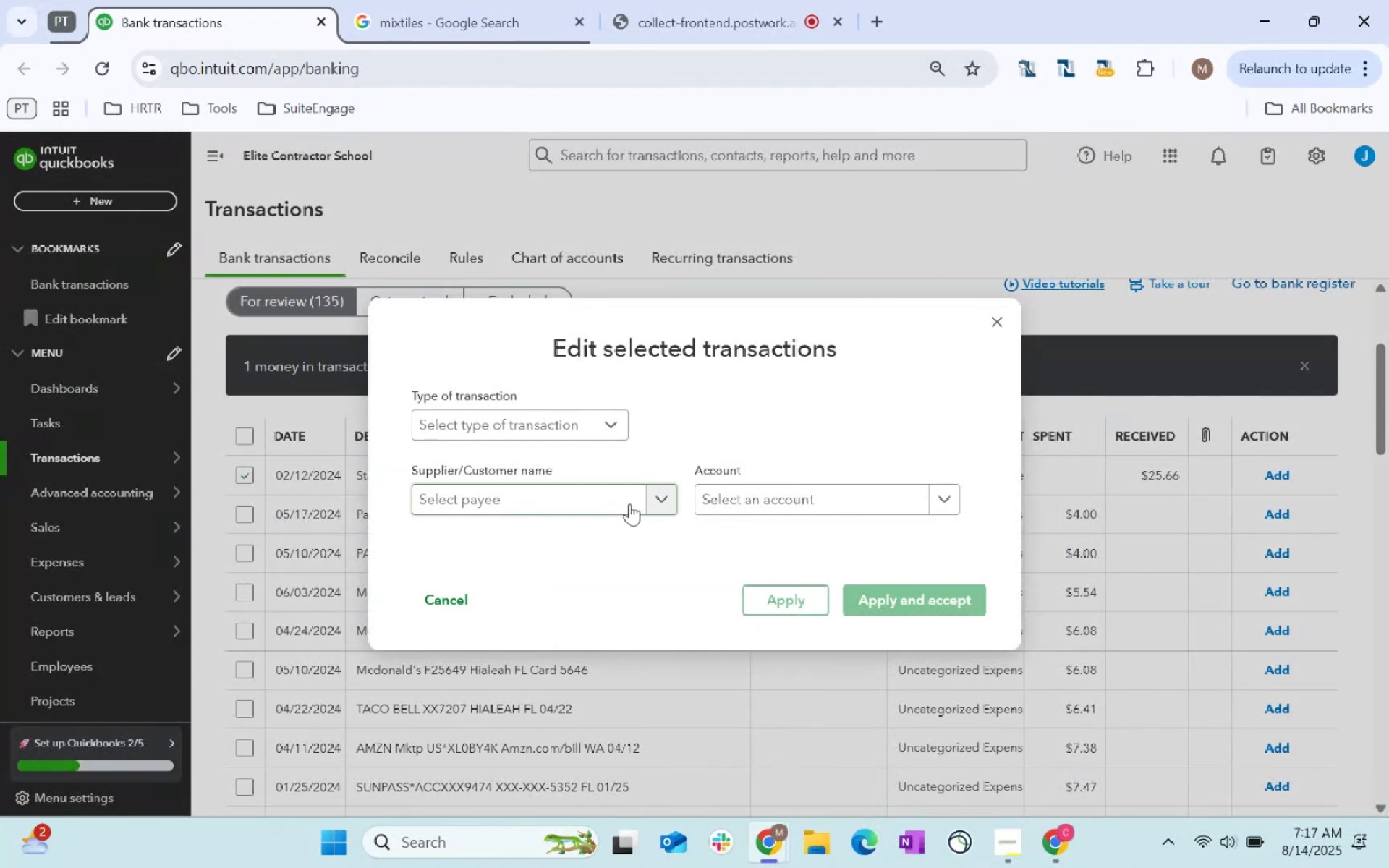 
left_click([593, 494])
 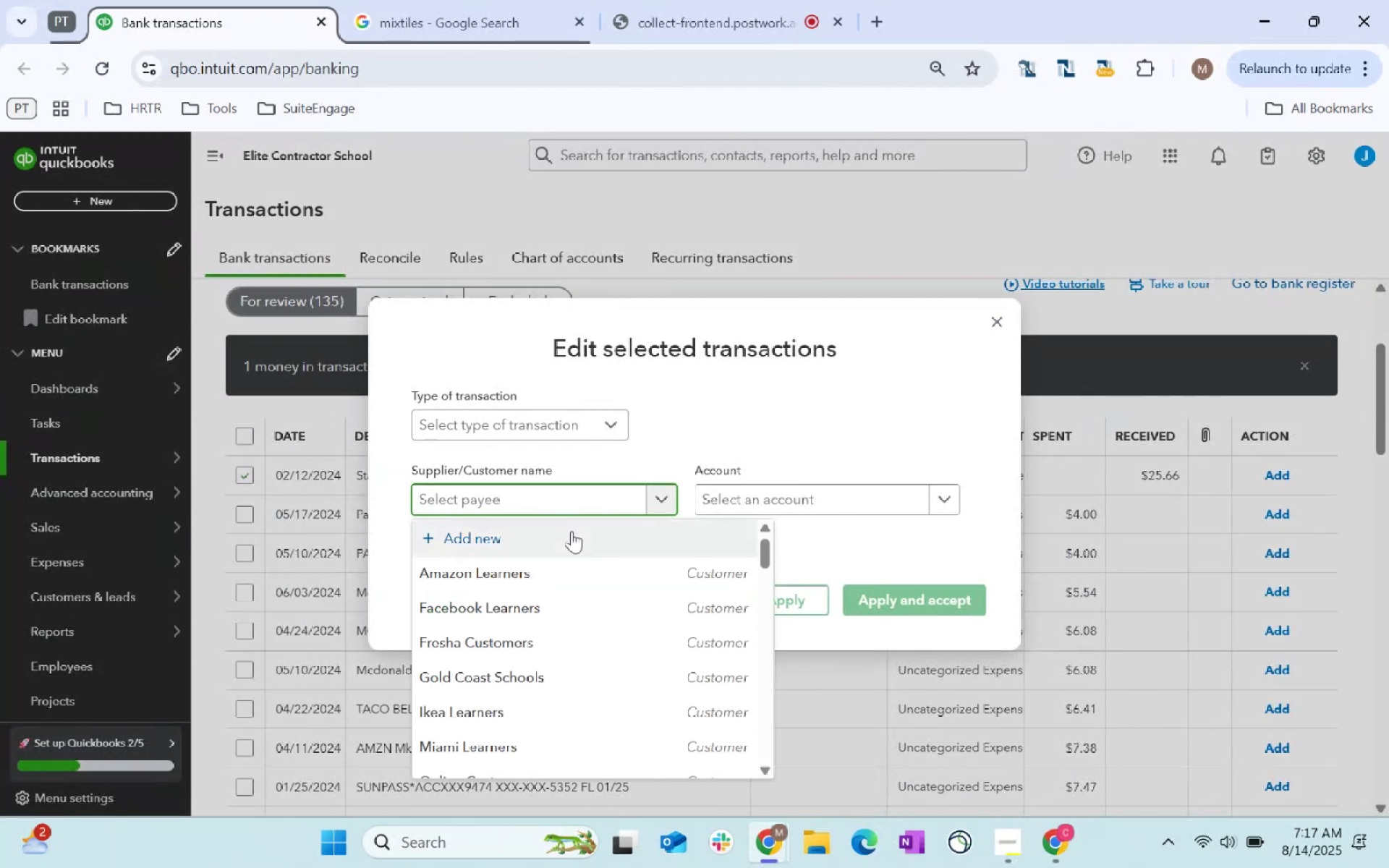 
type(online)
 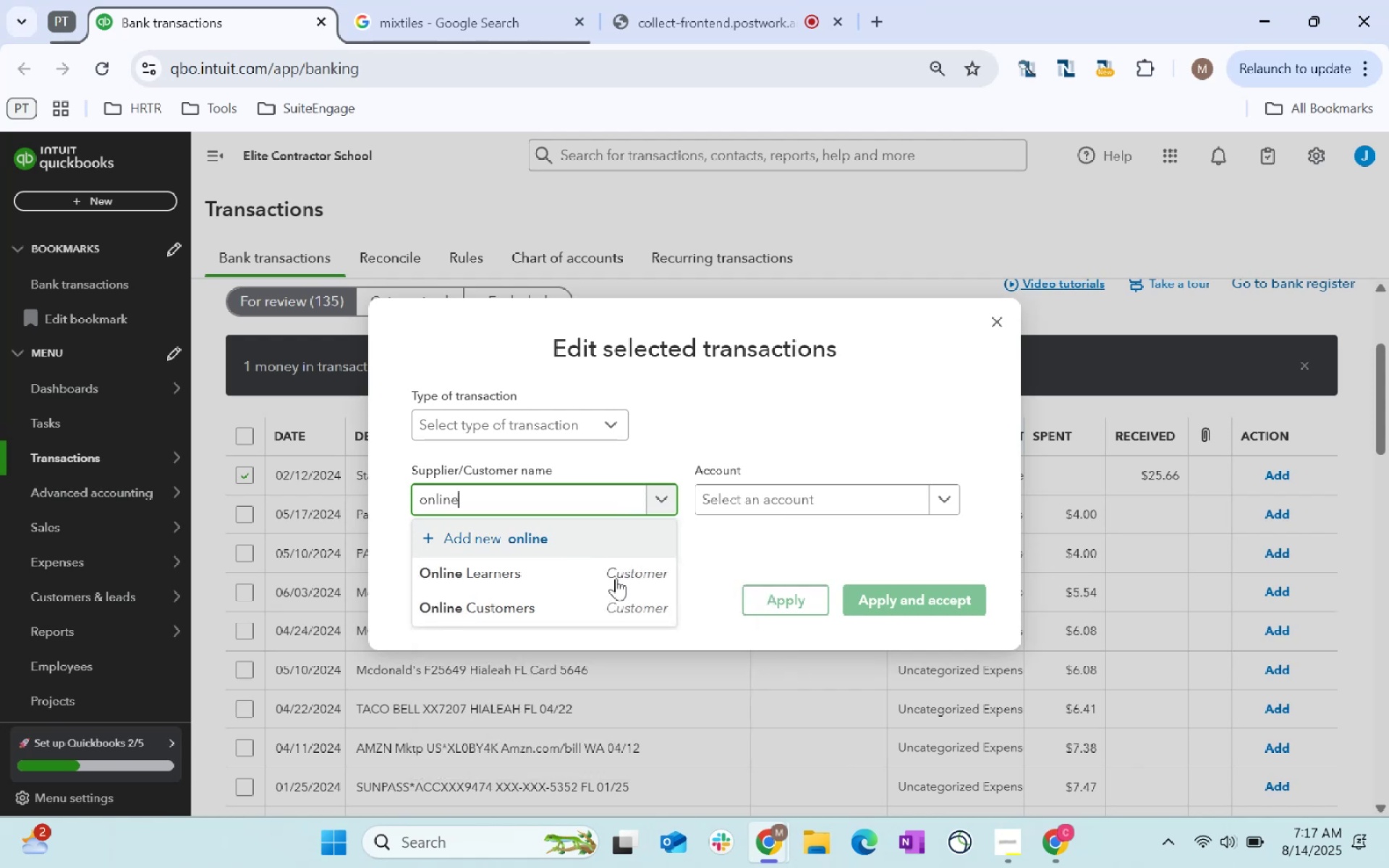 
left_click([617, 578])
 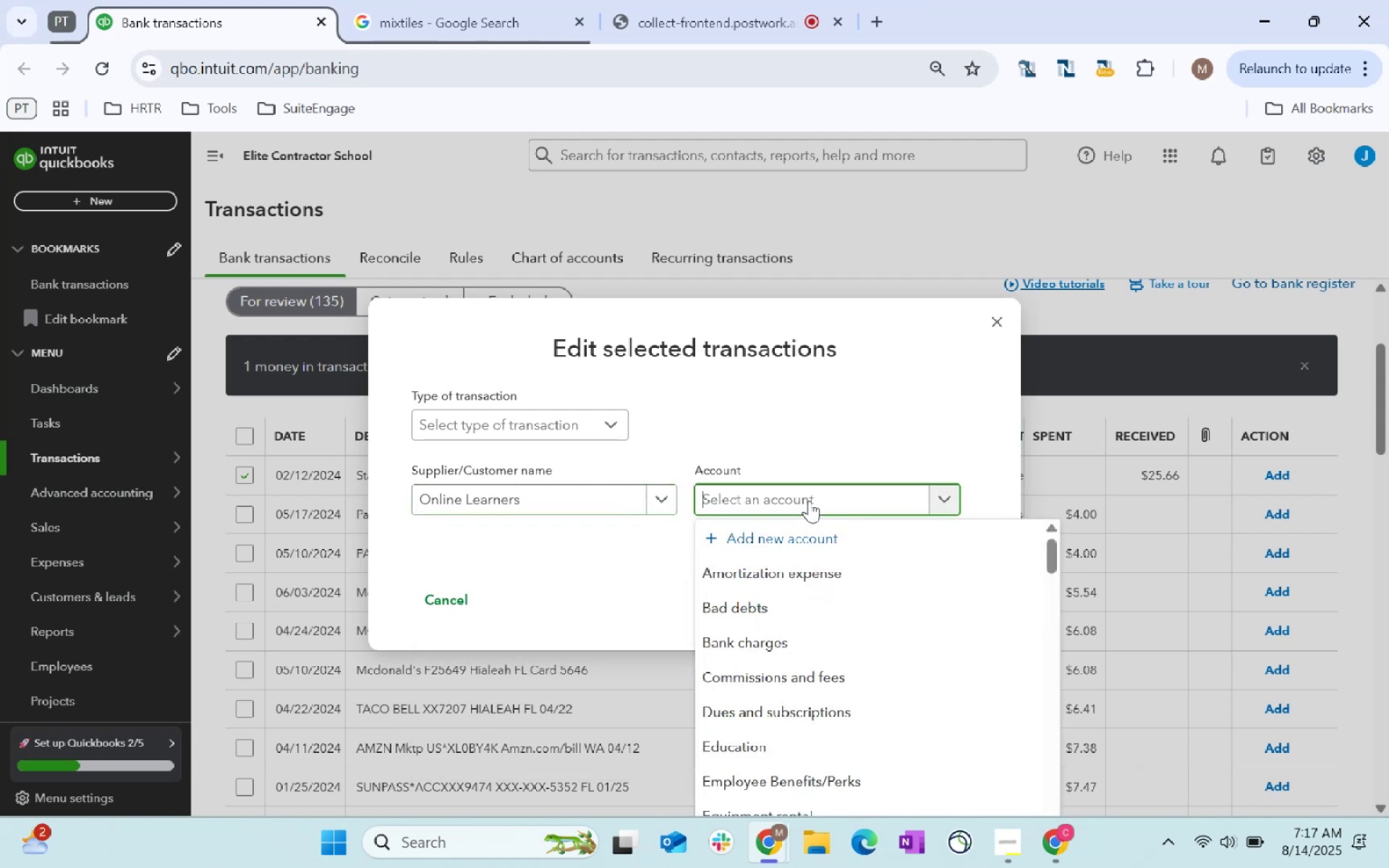 
type(services)
key(Tab)
 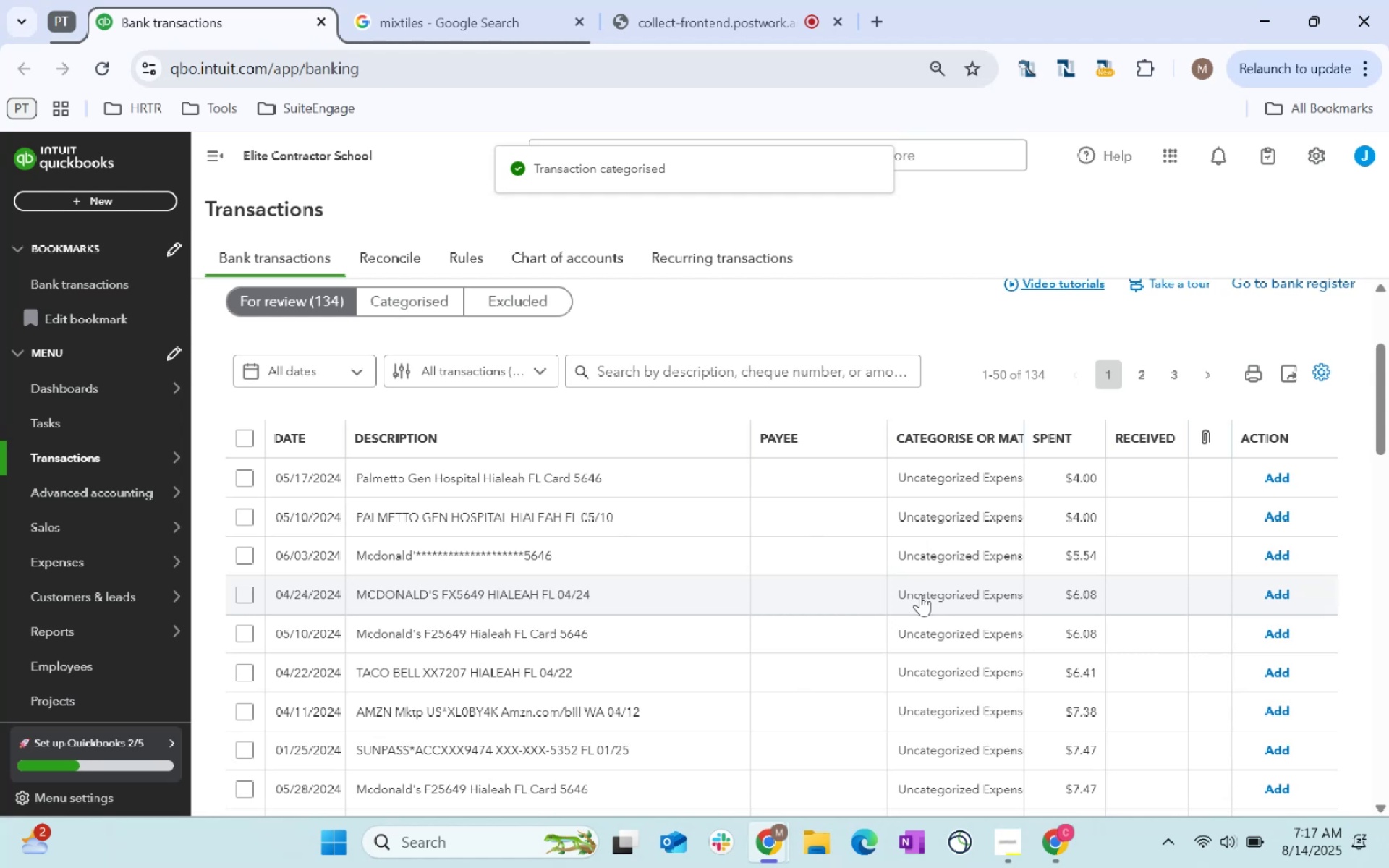 
wait(6.66)
 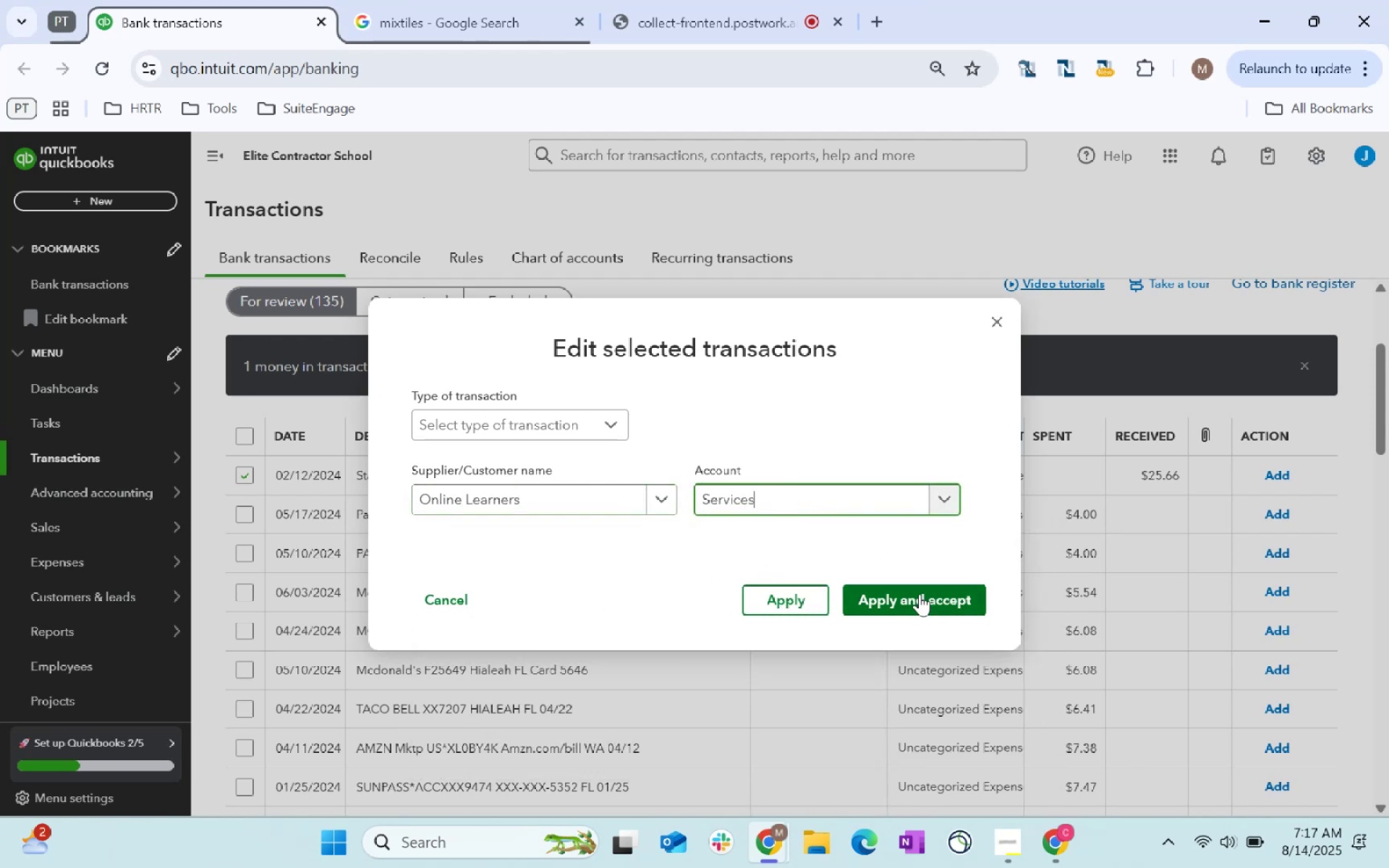 
left_click([766, 380])
 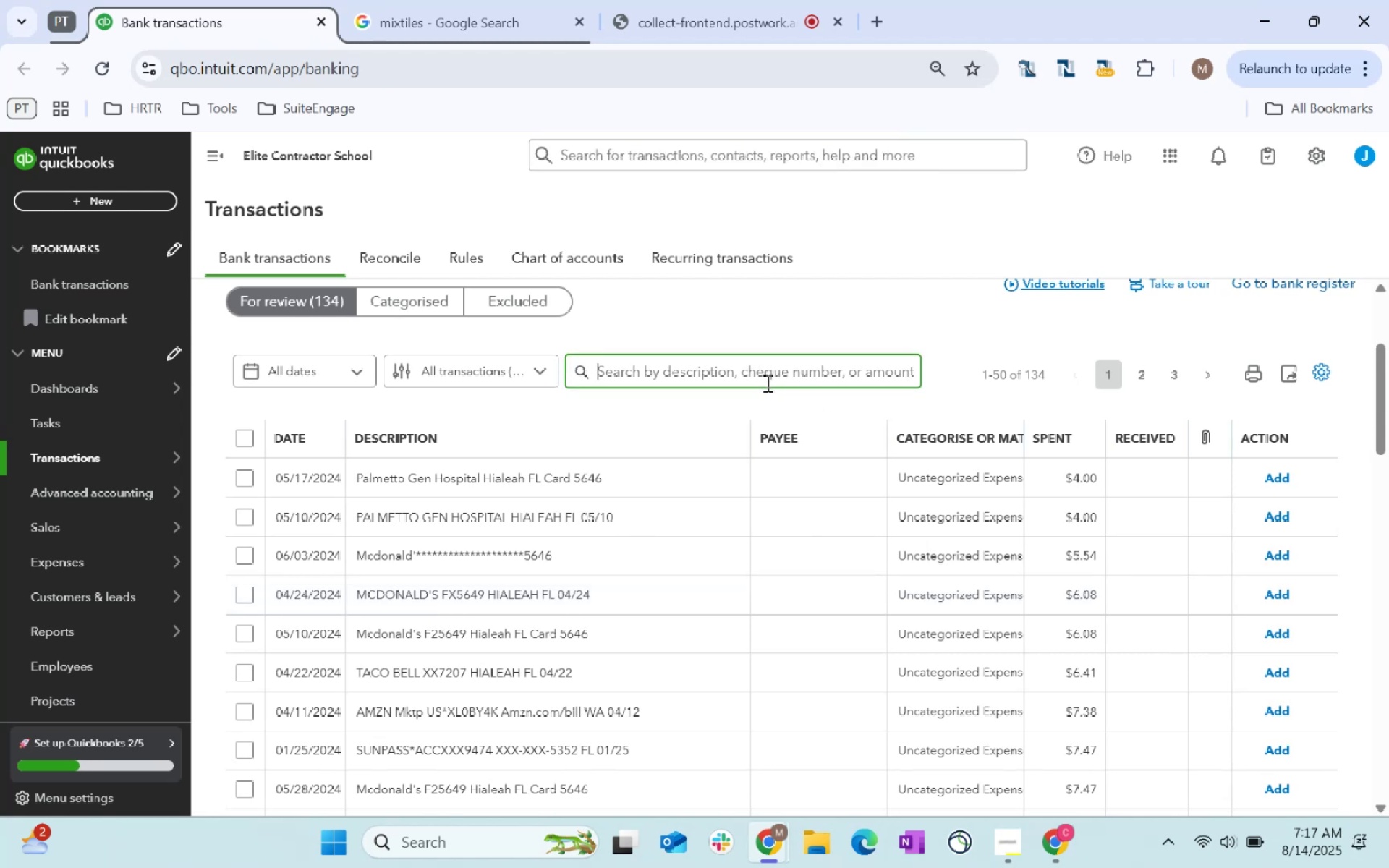 
type(mcdonald)
 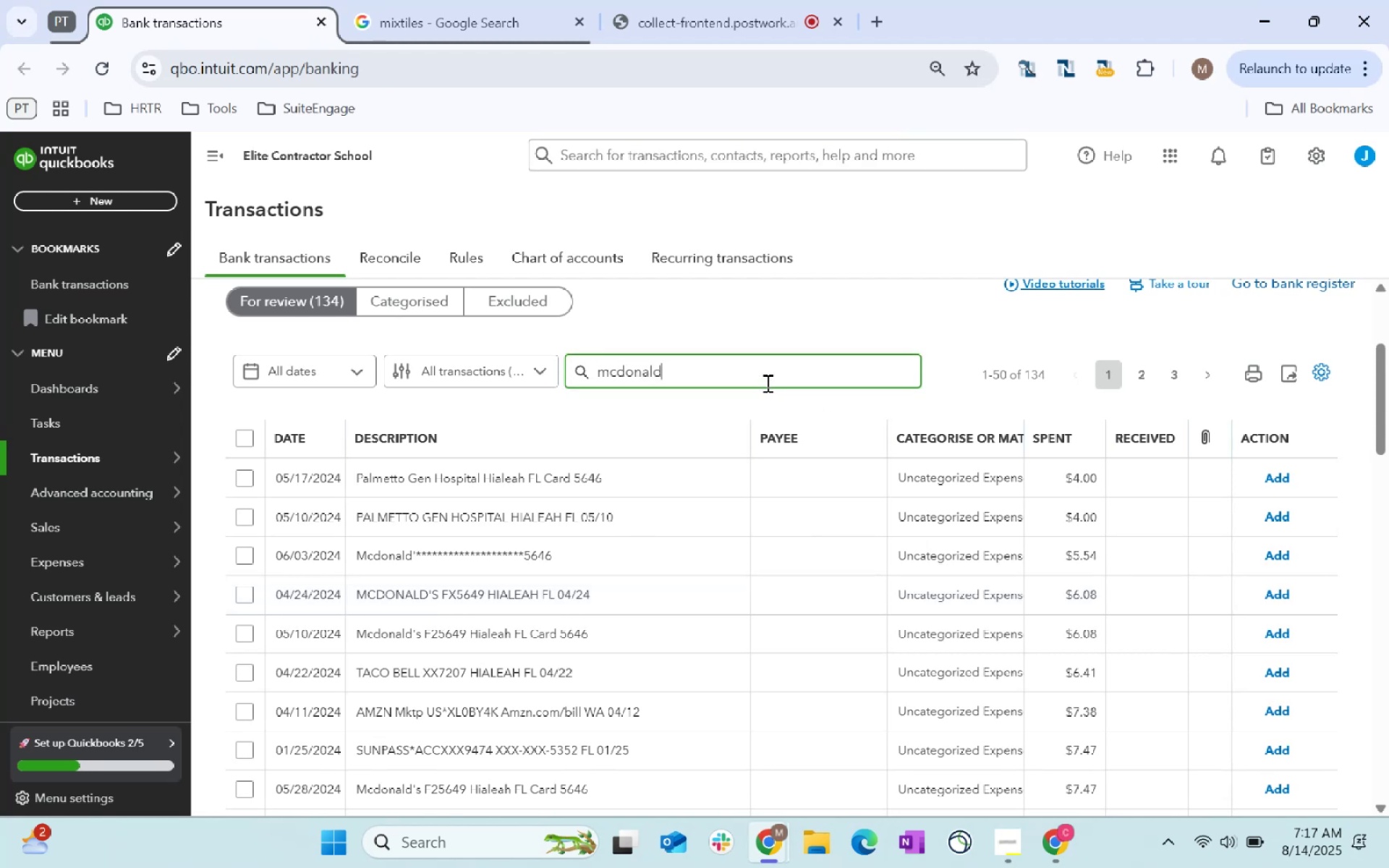 
key(Enter)
 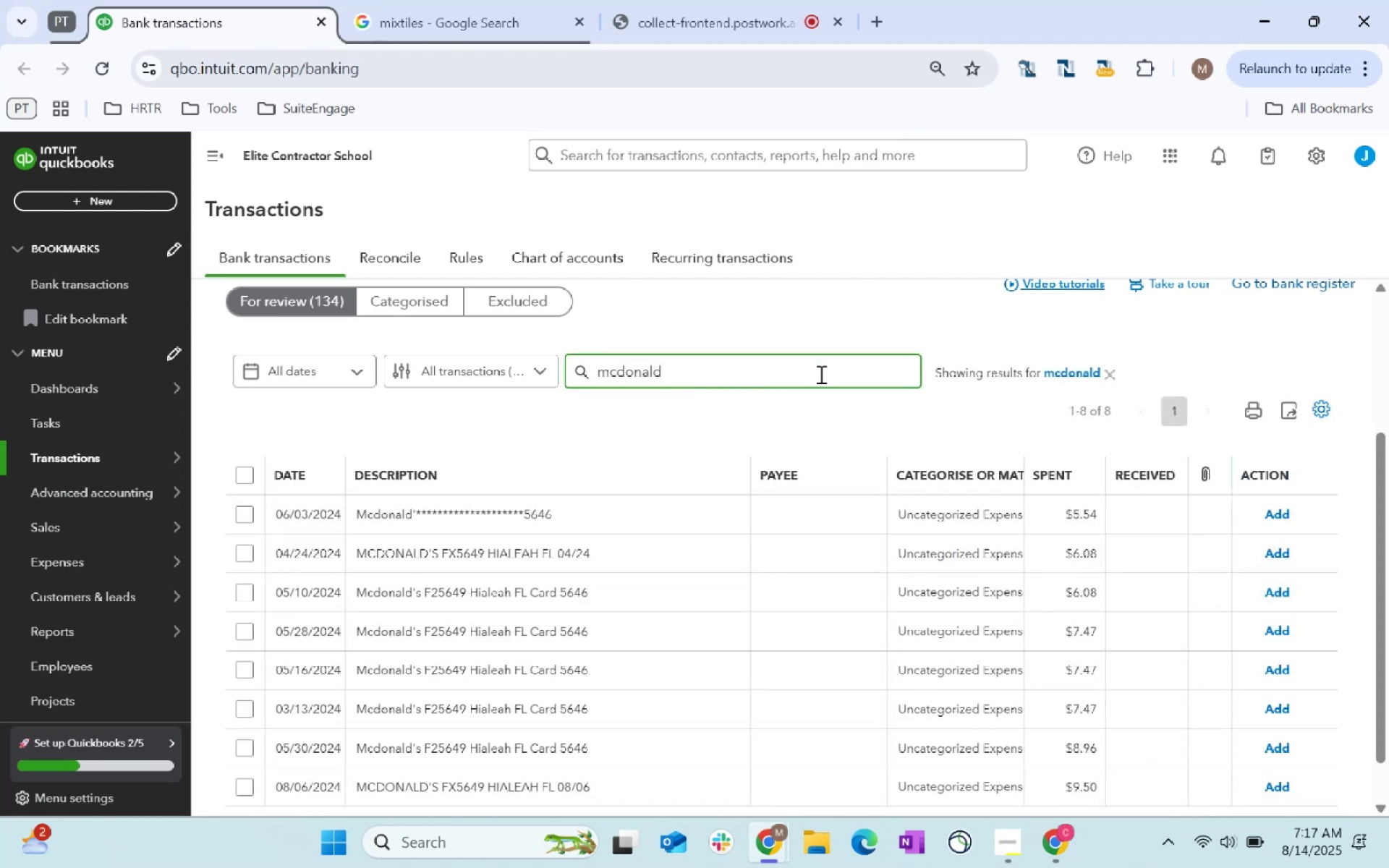 
scroll: coordinate [912, 489], scroll_direction: down, amount: 1.0
 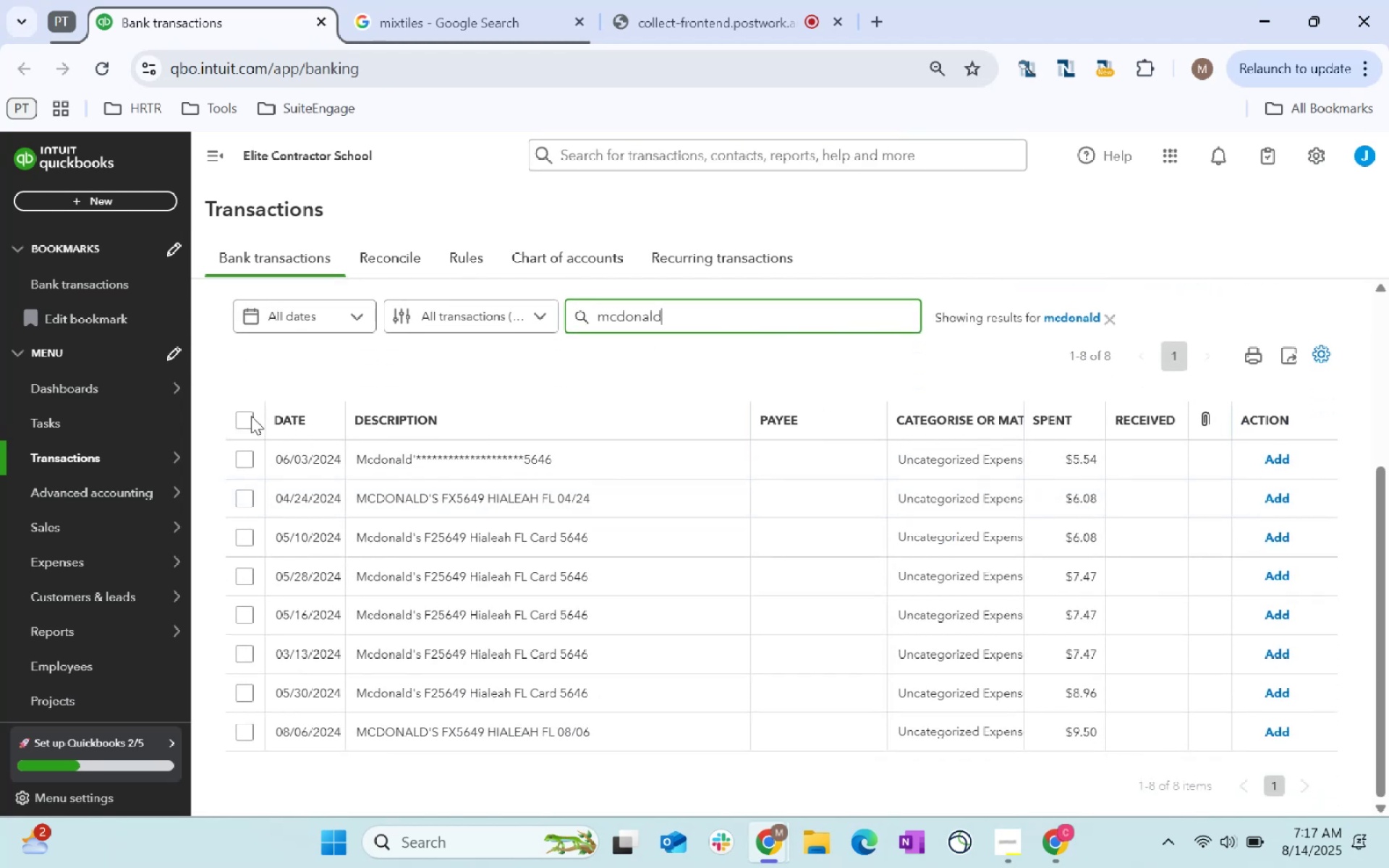 
left_click([245, 421])
 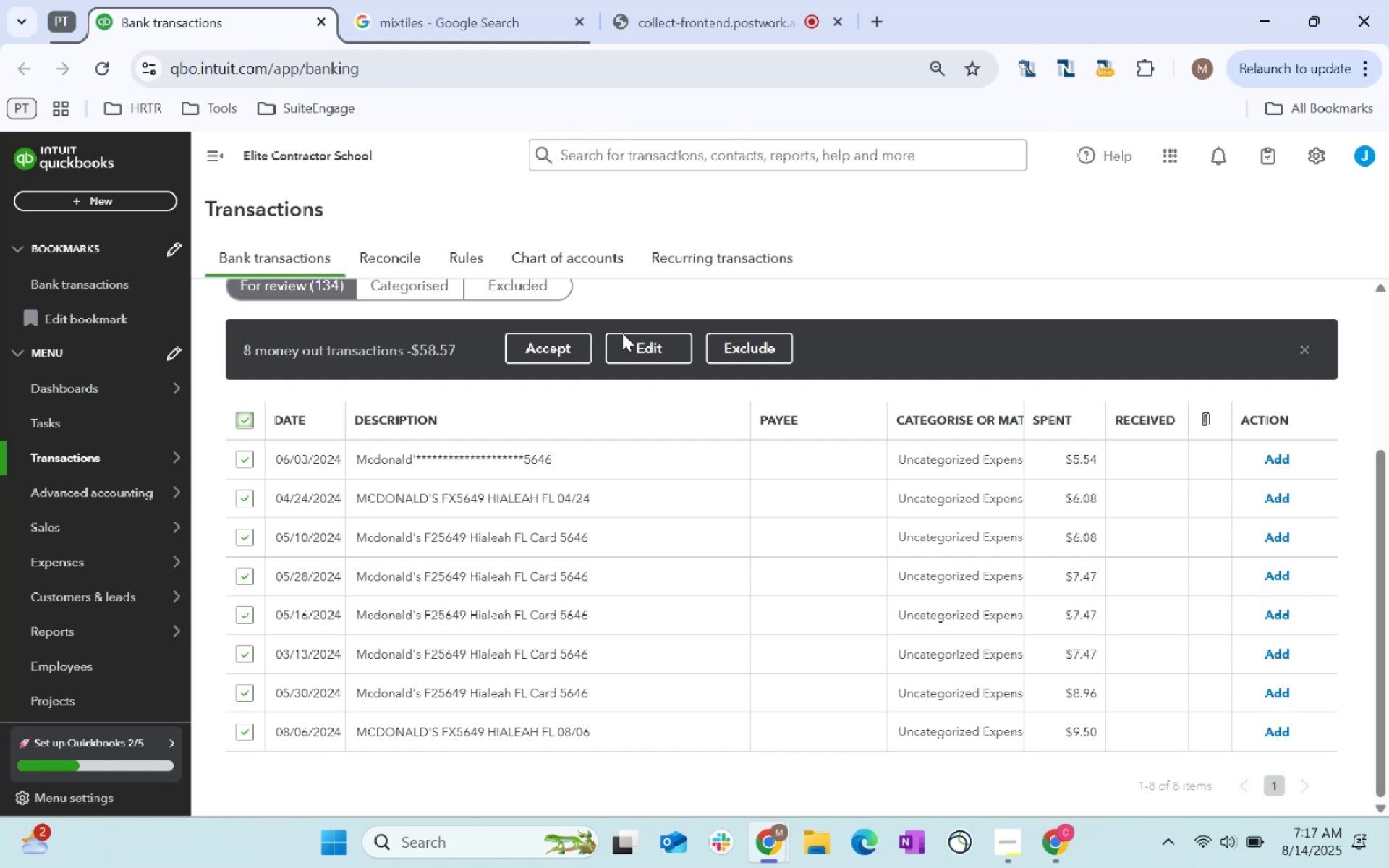 
left_click([636, 338])
 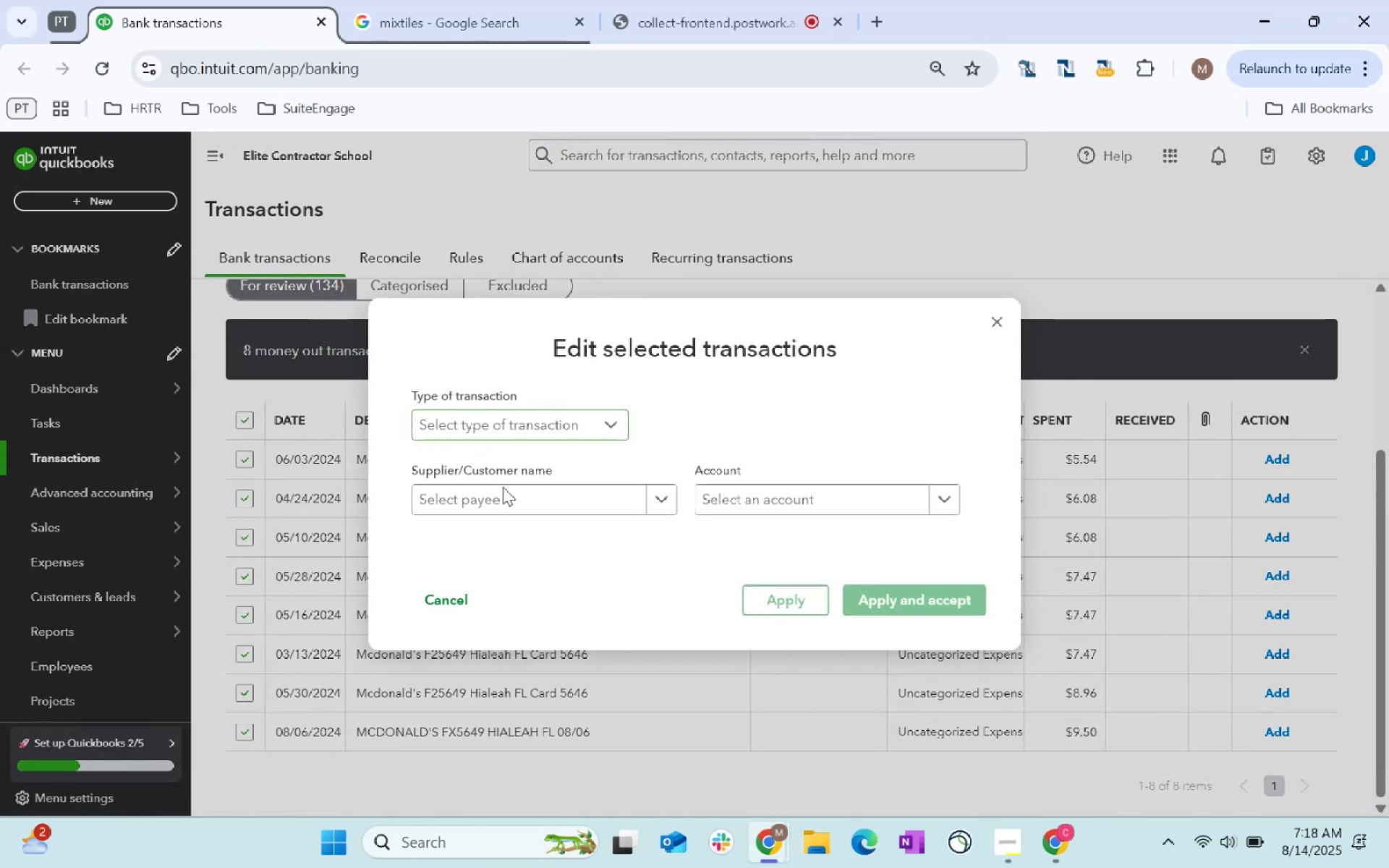 
left_click([509, 503])
 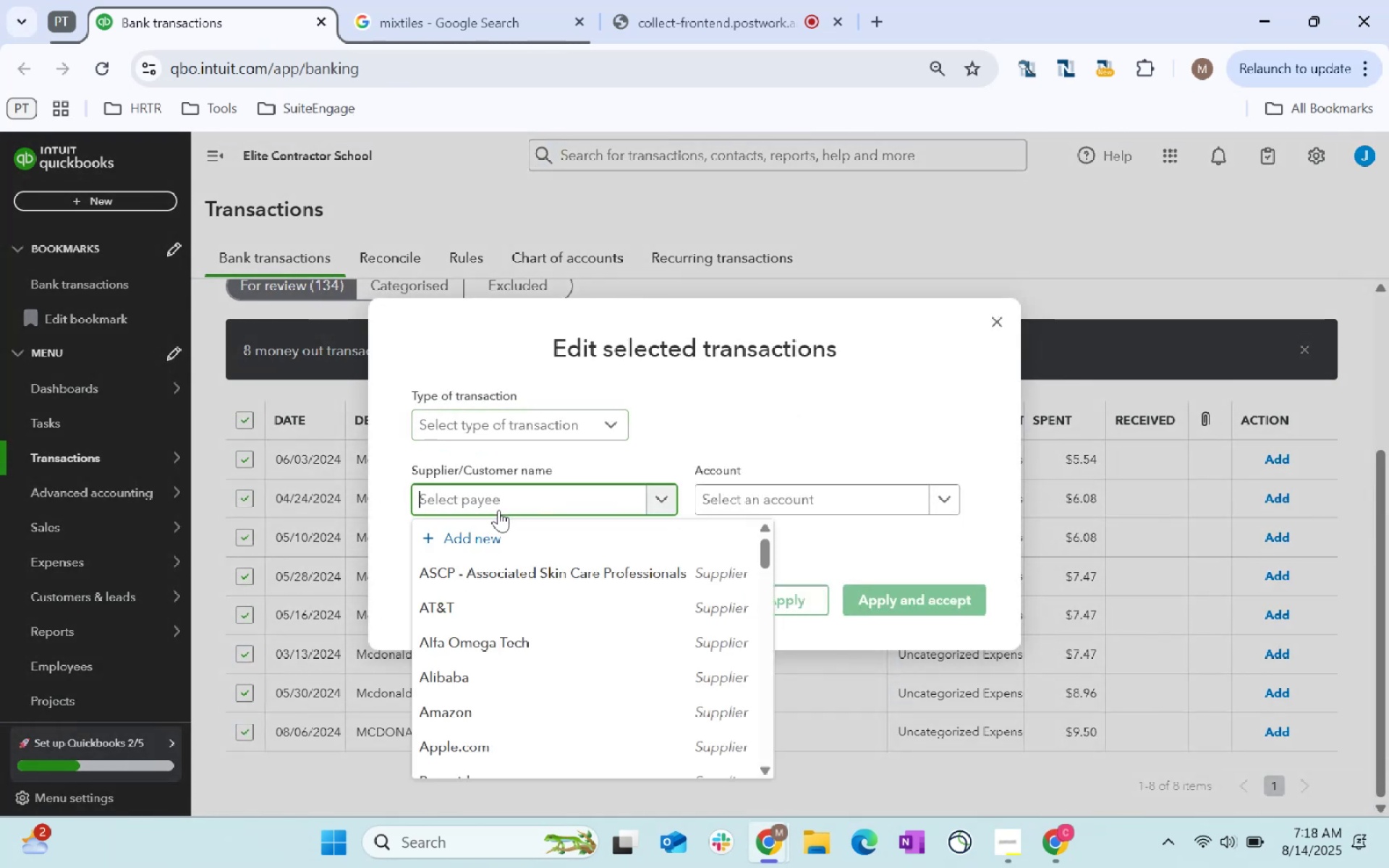 
type(food)
 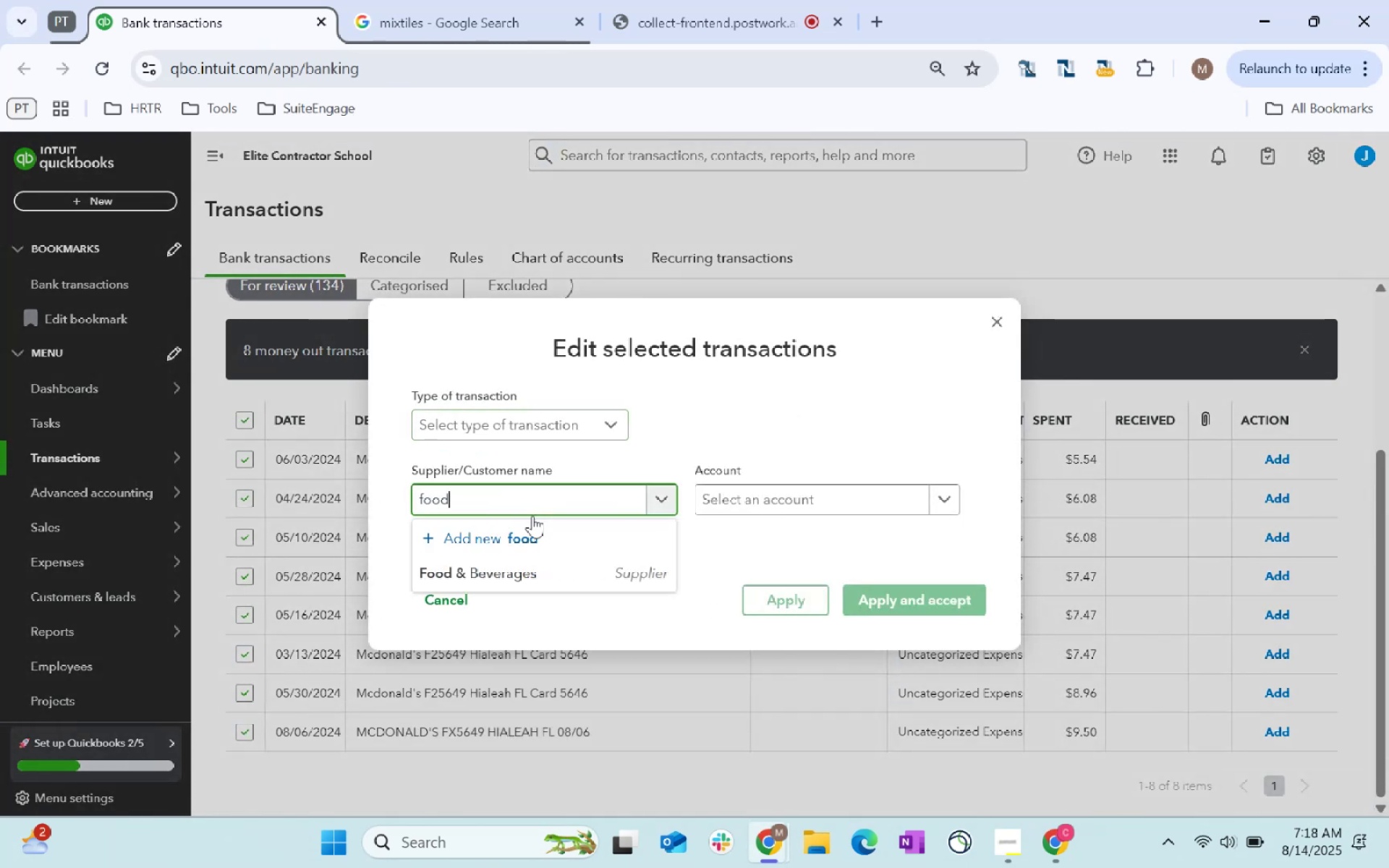 
left_click([552, 575])
 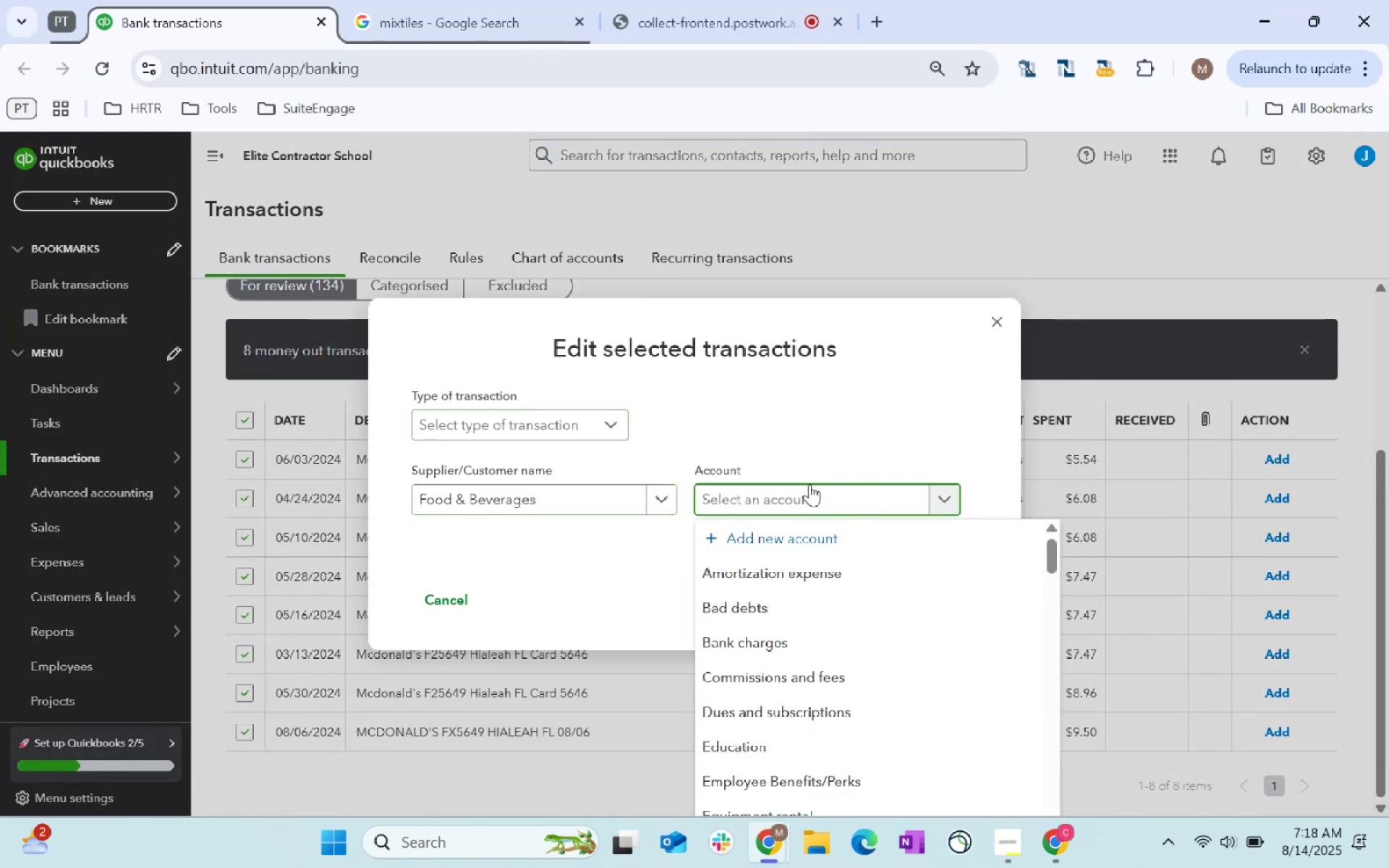 
type(meals)
 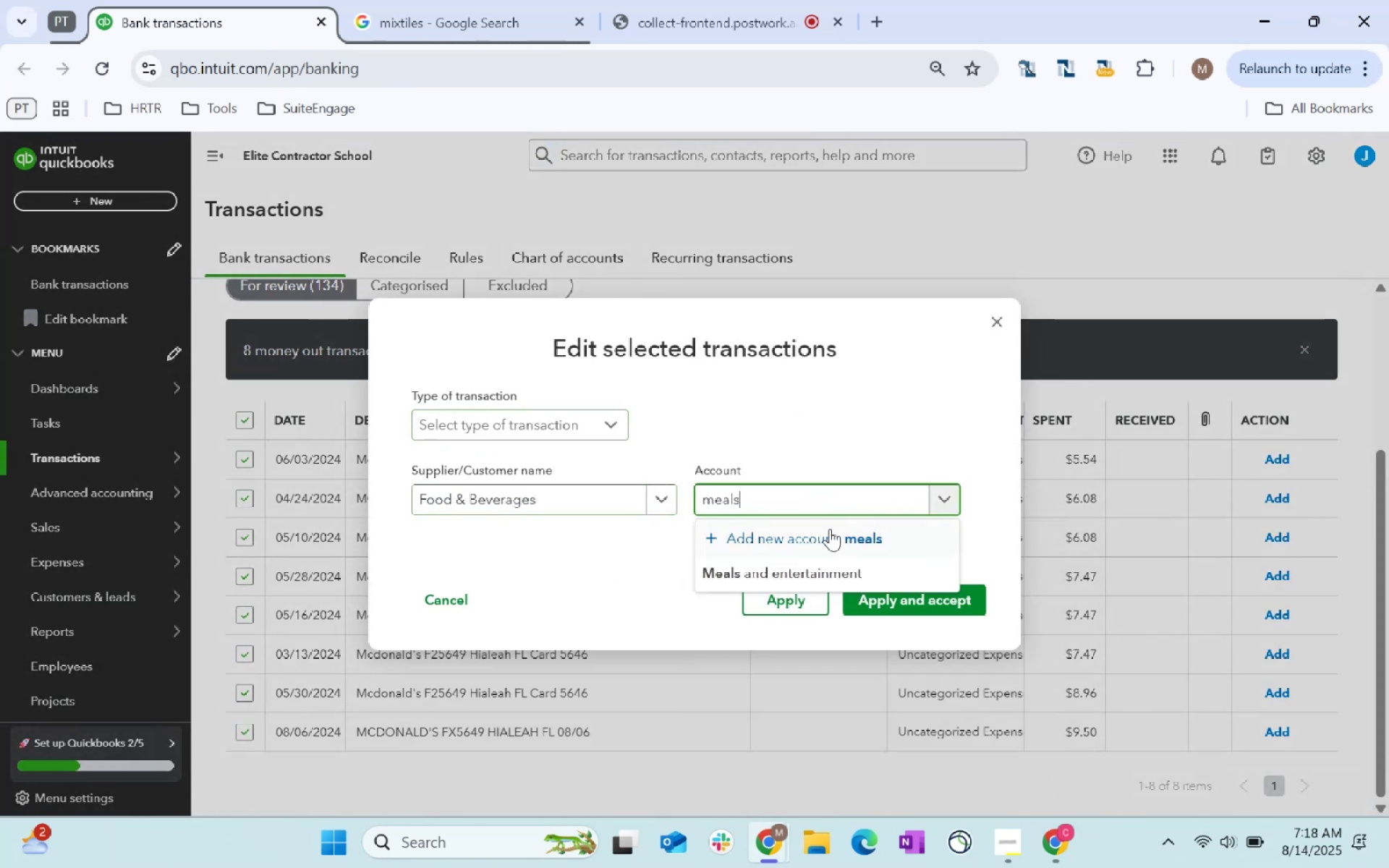 
left_click([839, 572])
 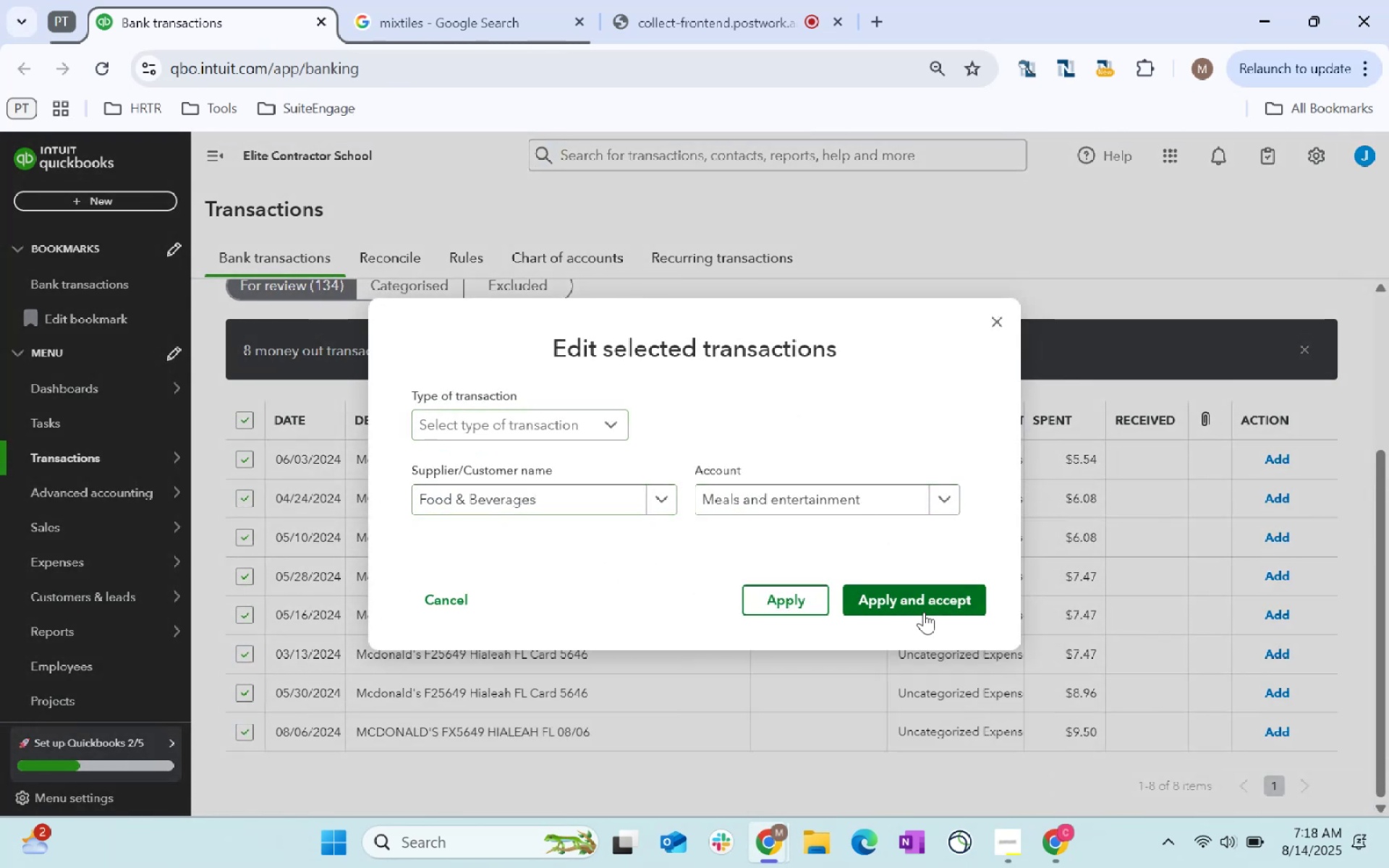 
left_click([927, 605])
 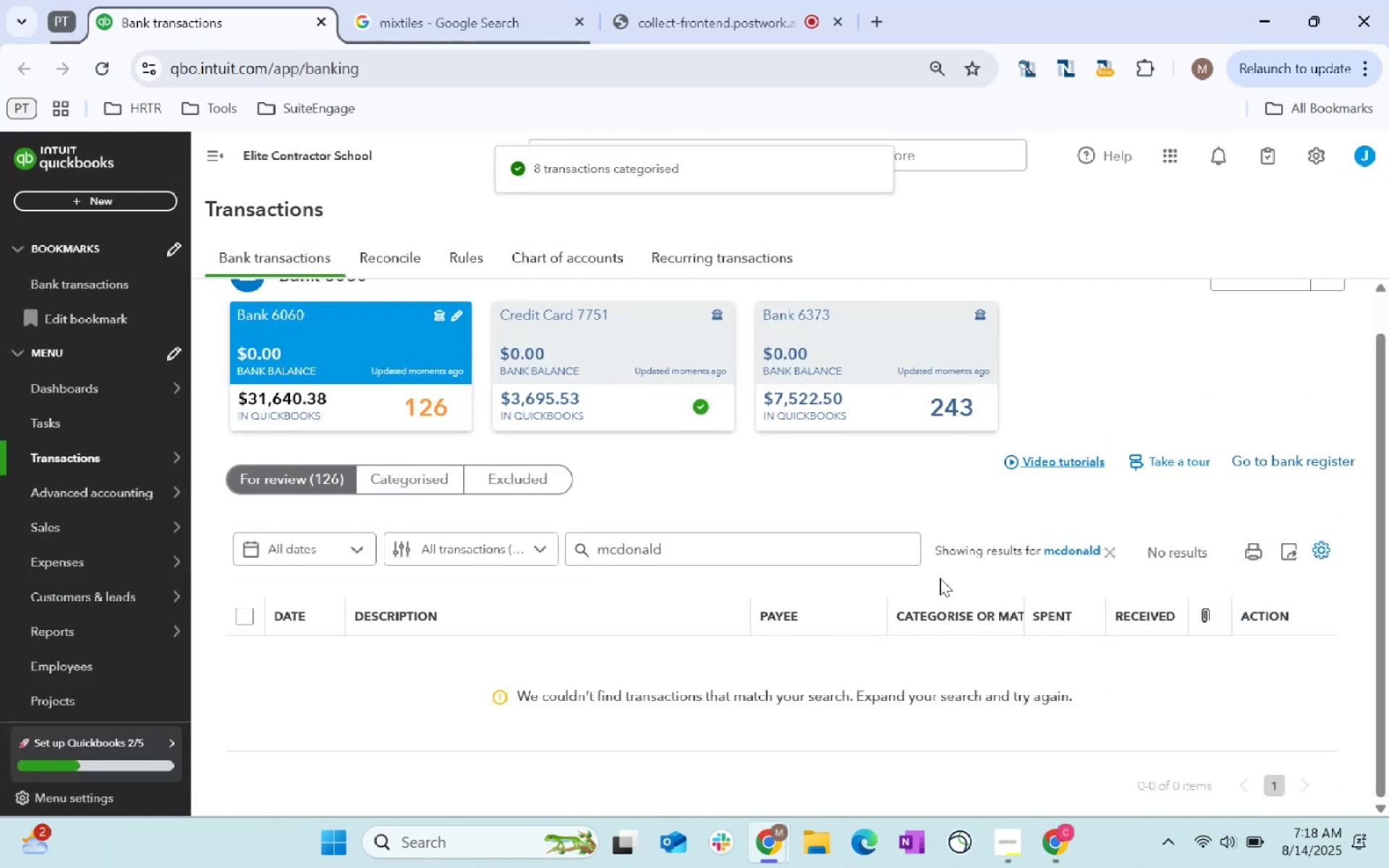 
left_click([1085, 547])
 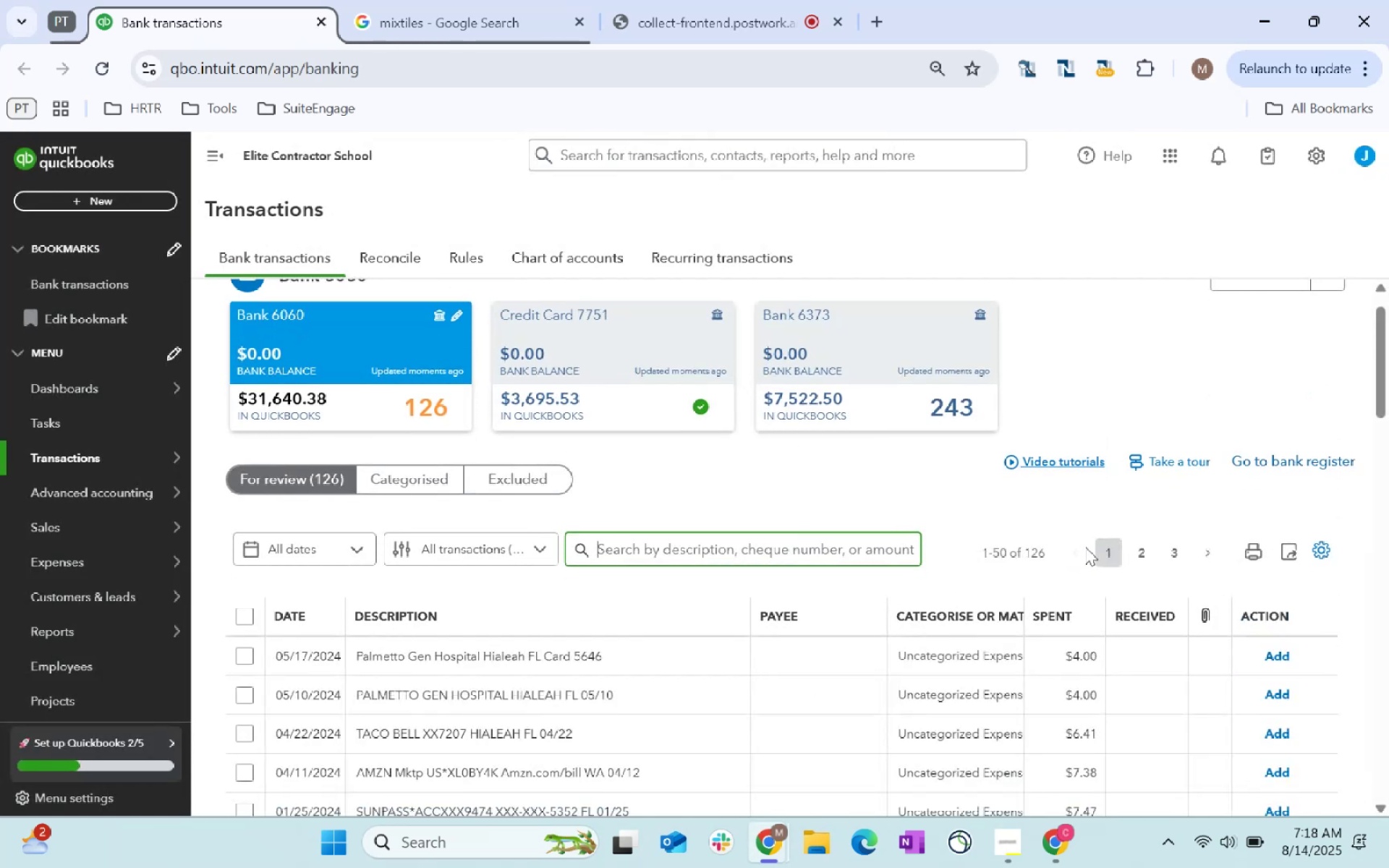 
scroll: coordinate [515, 754], scroll_direction: down, amount: 1.0
 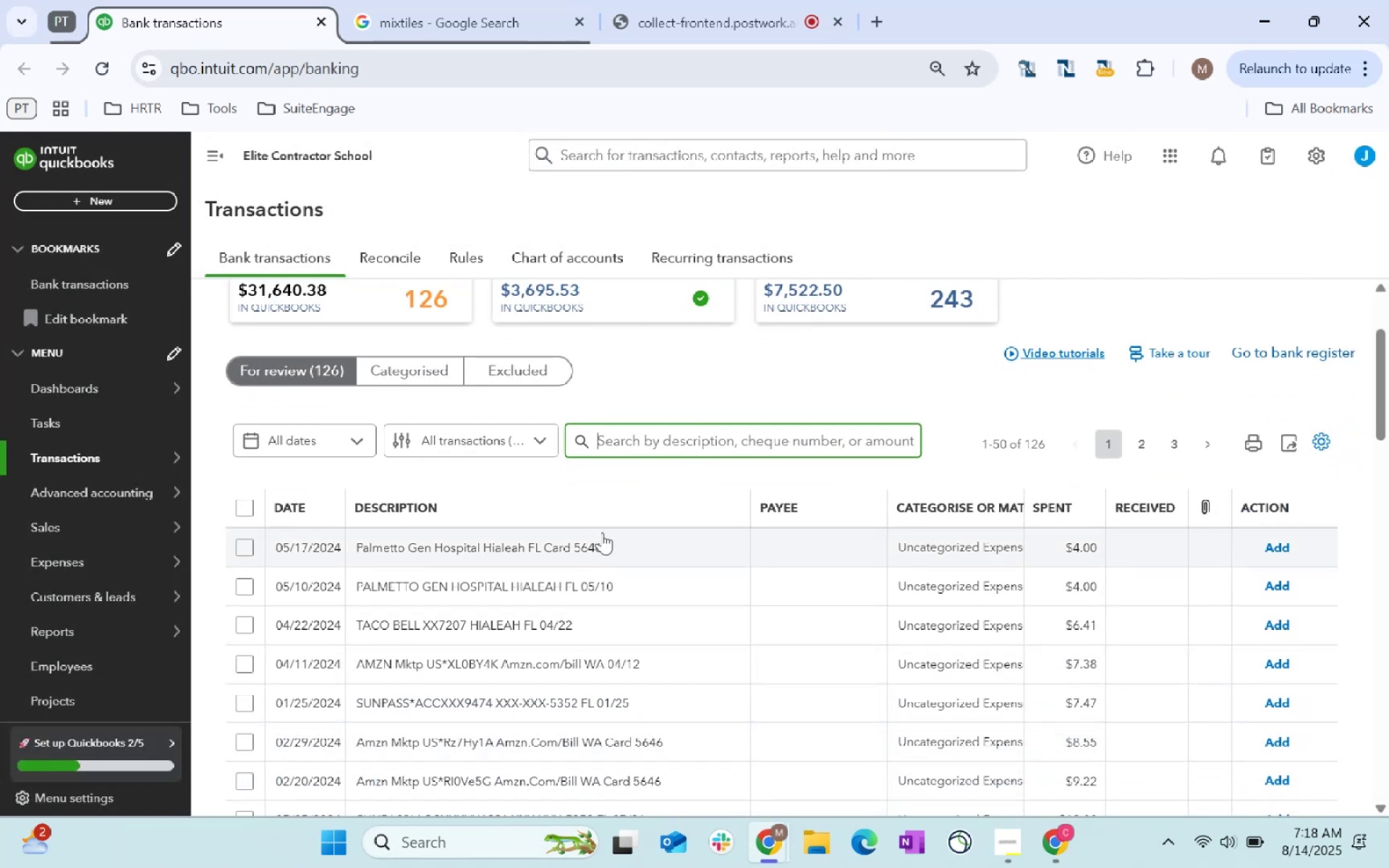 
left_click([648, 432])
 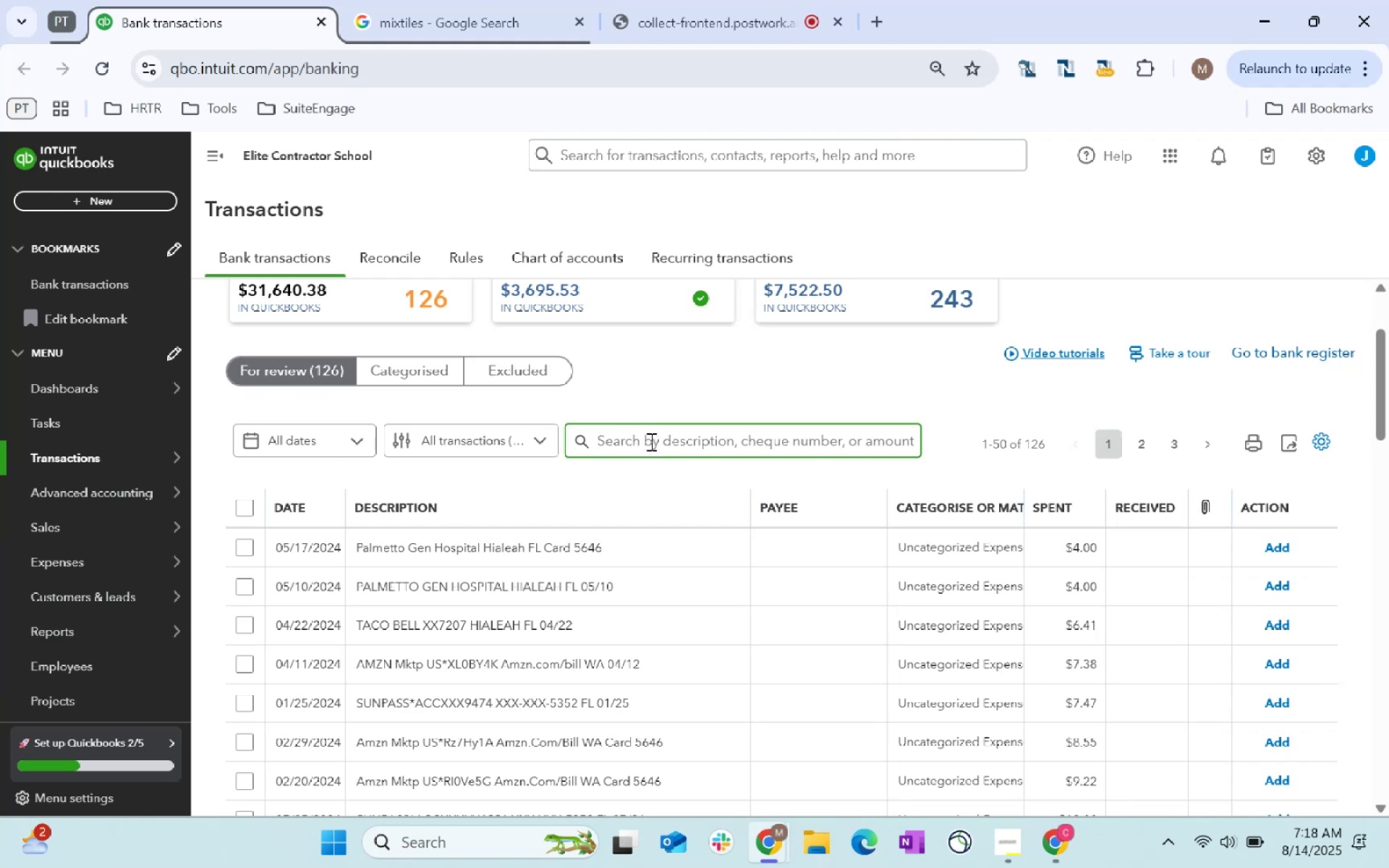 
type(palmetto)
 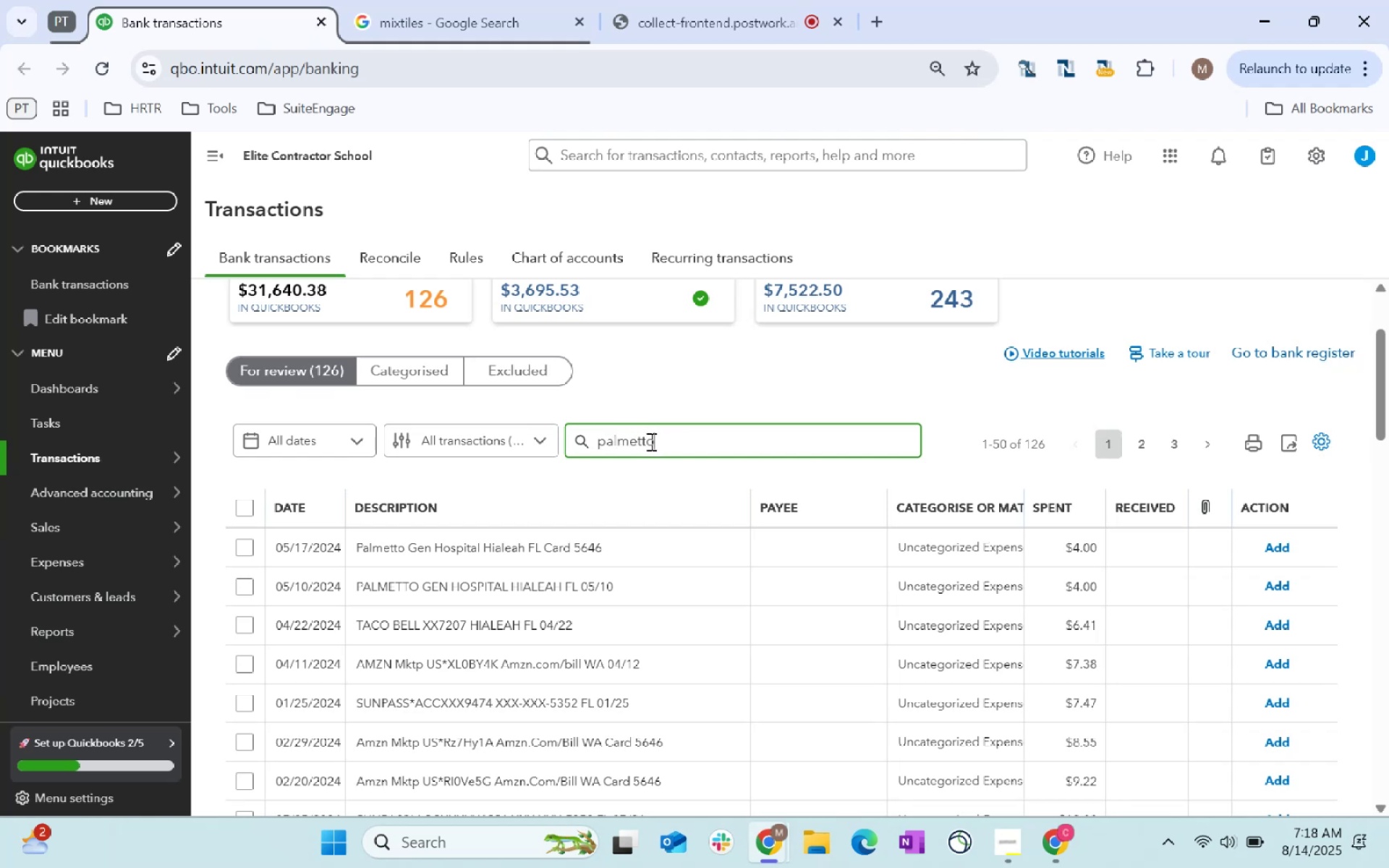 
key(Enter)
 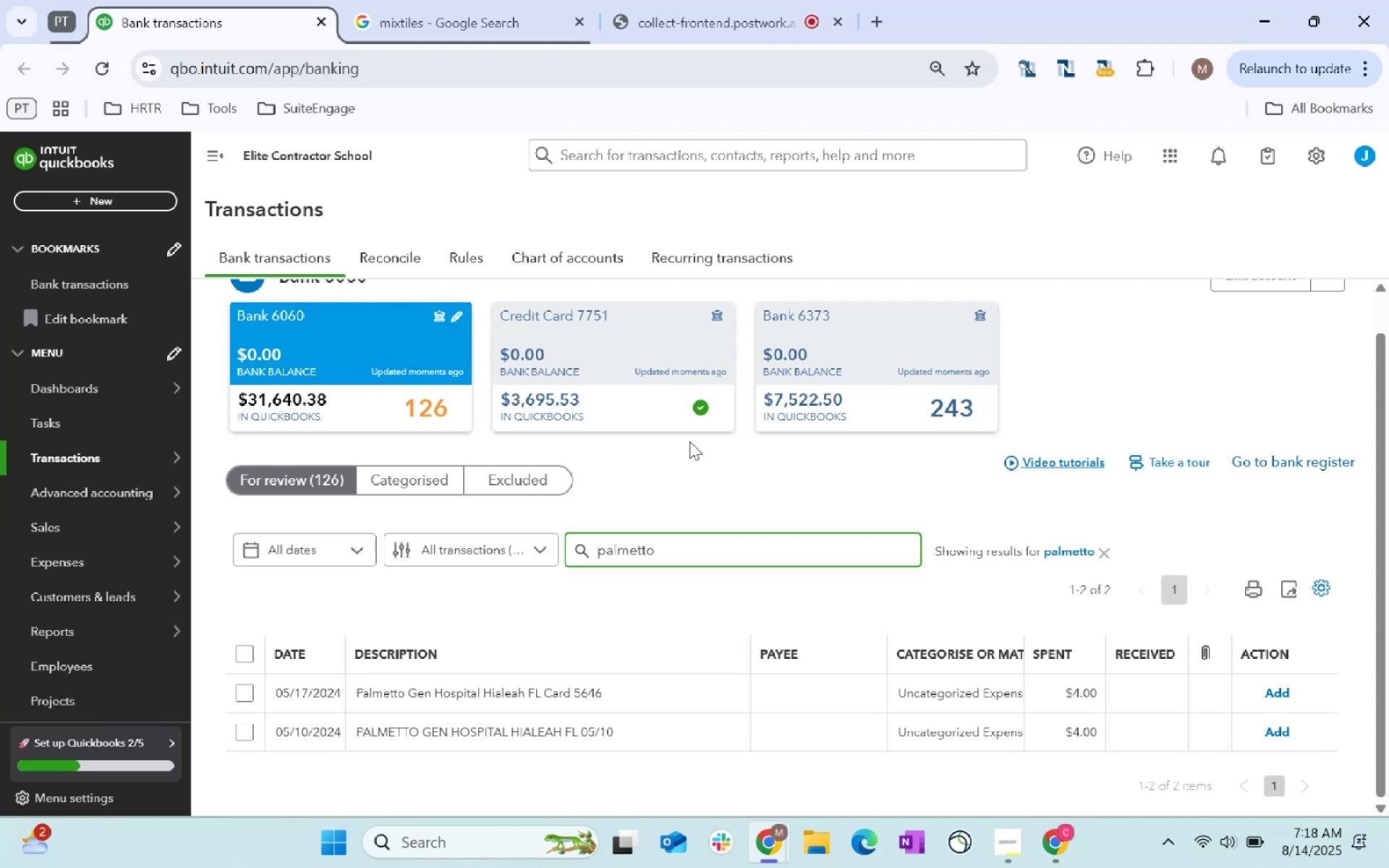 
wait(14.04)
 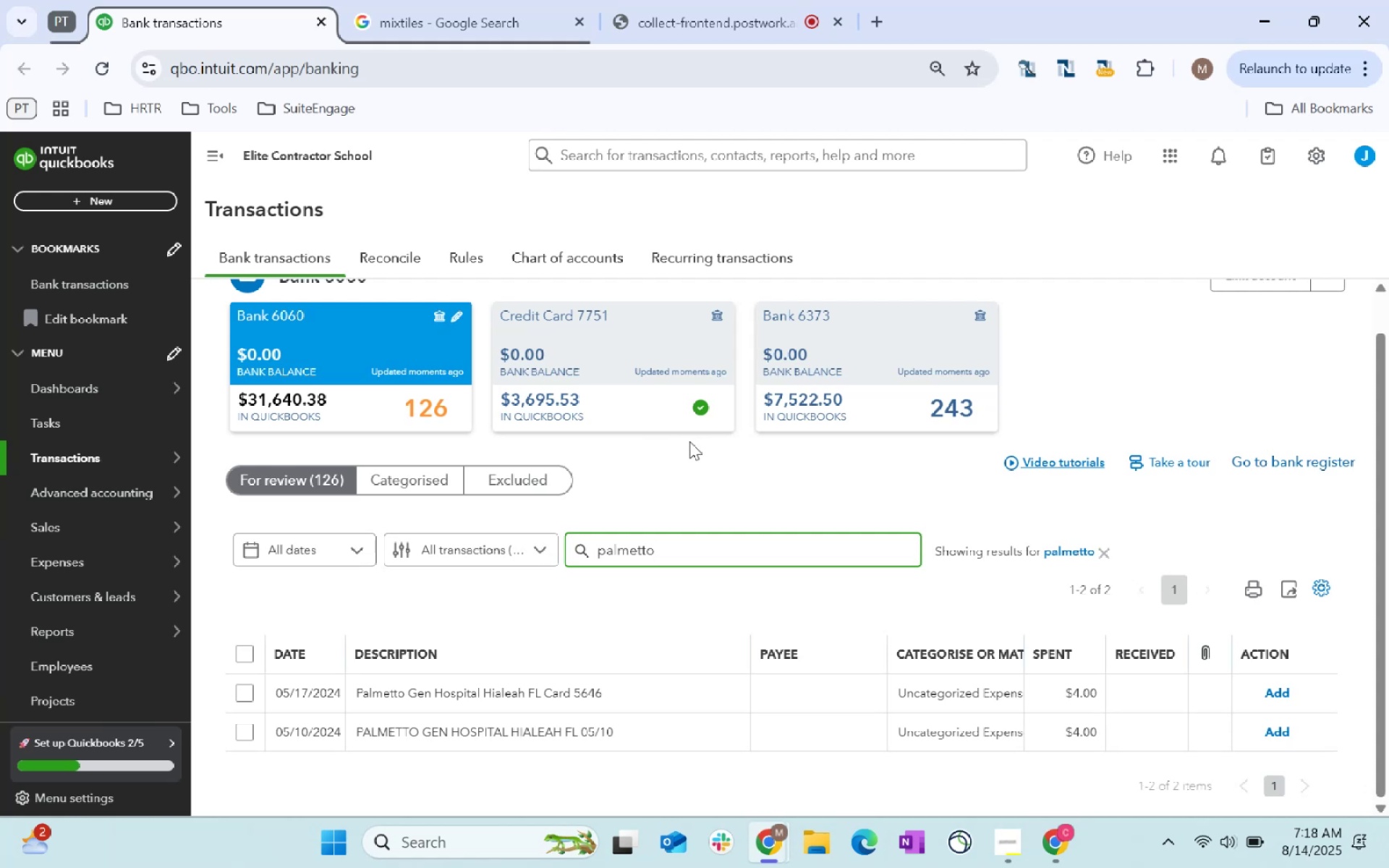 
left_click([235, 653])
 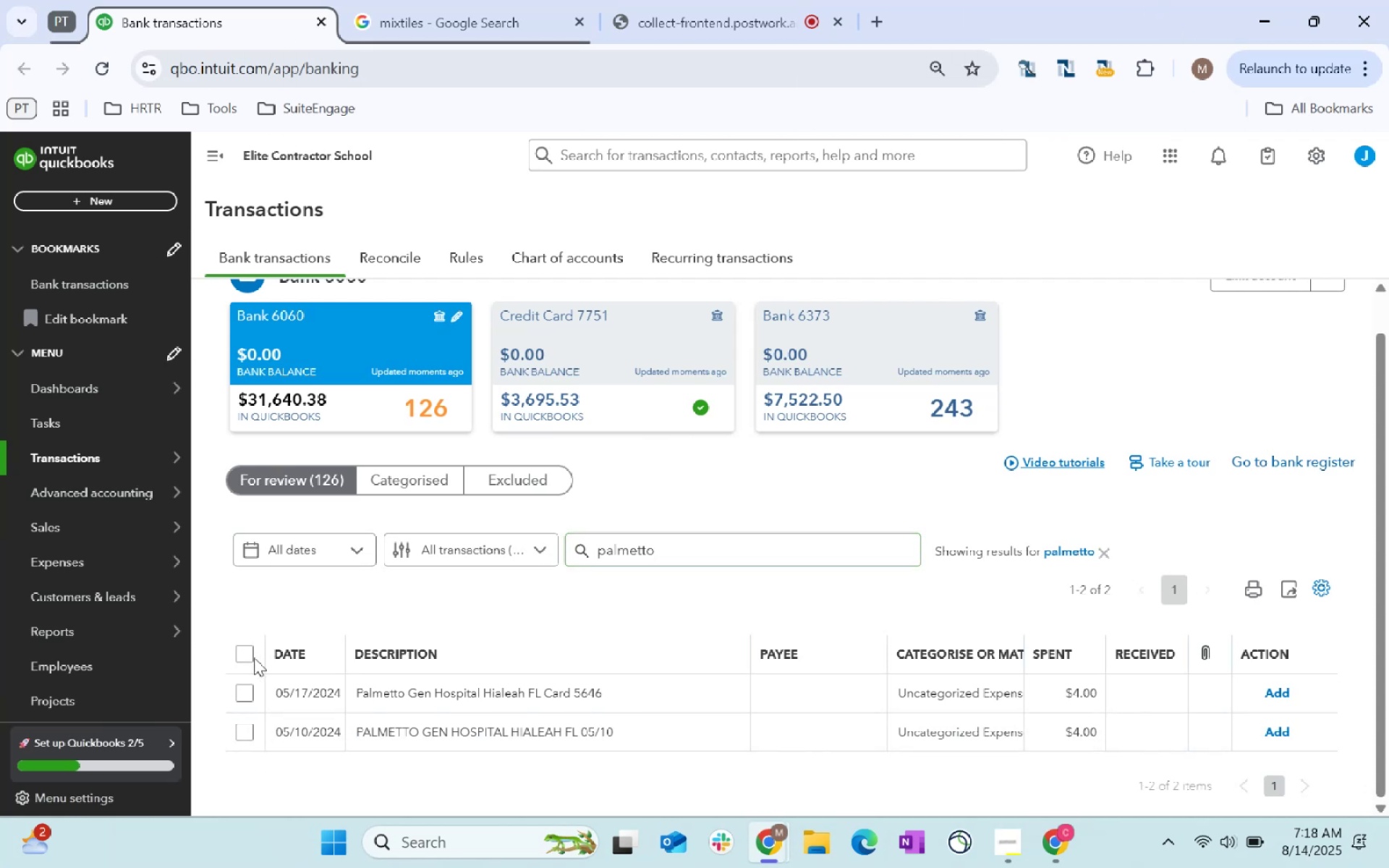 
left_click_drag(start_coordinate=[230, 658], to_coordinate=[234, 660])
 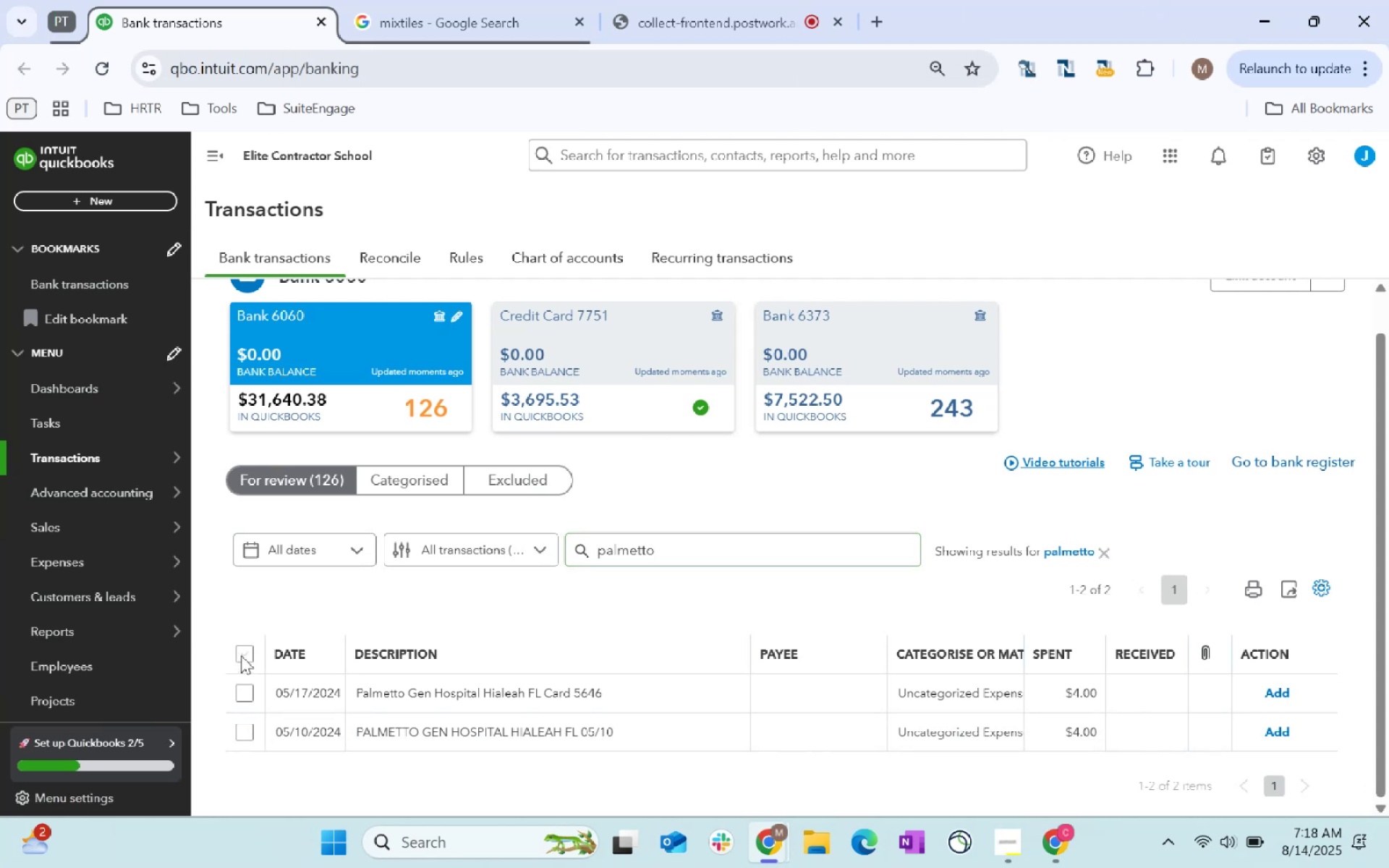 
left_click_drag(start_coordinate=[244, 650], to_coordinate=[251, 651])
 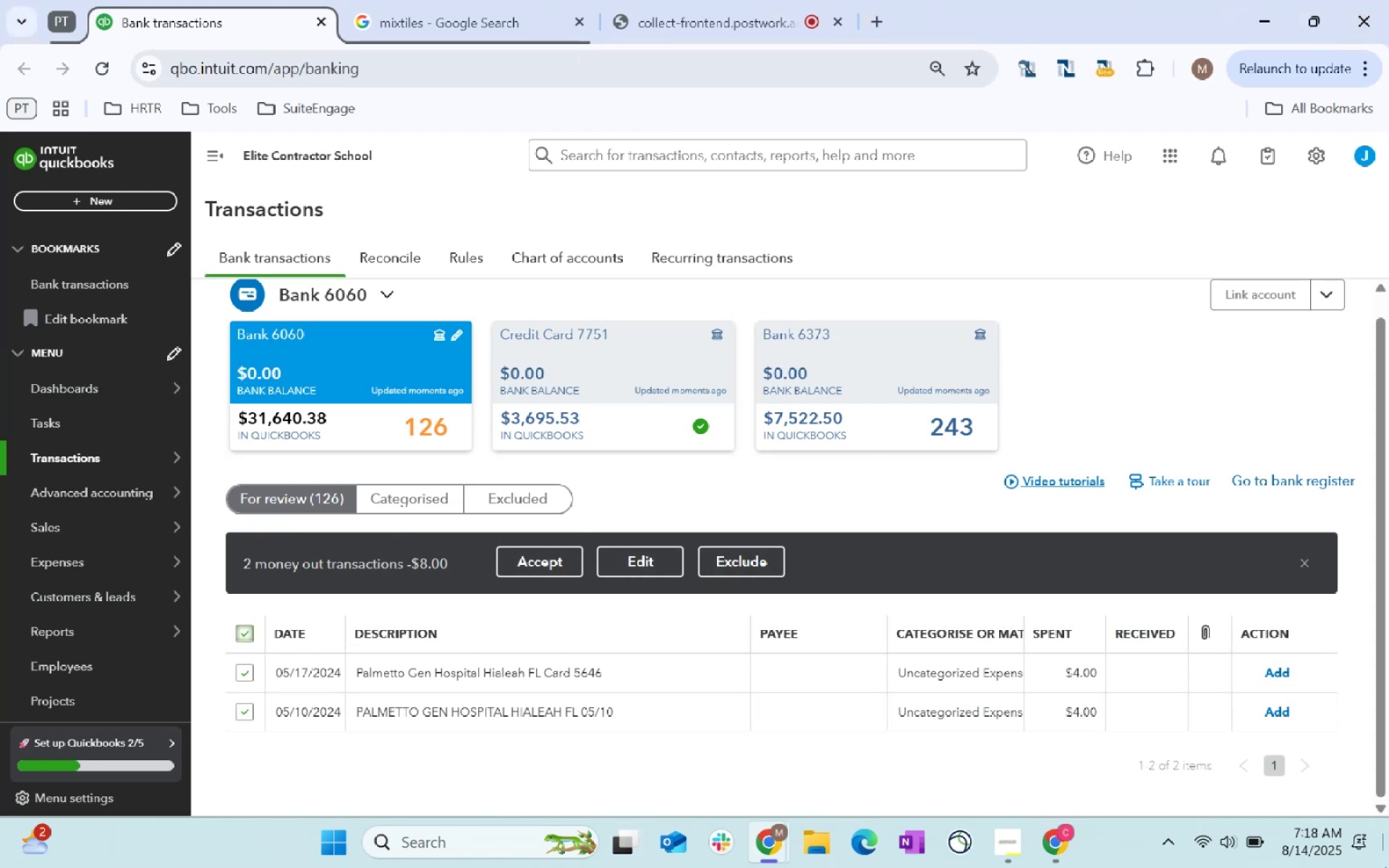 
wait(5.81)
 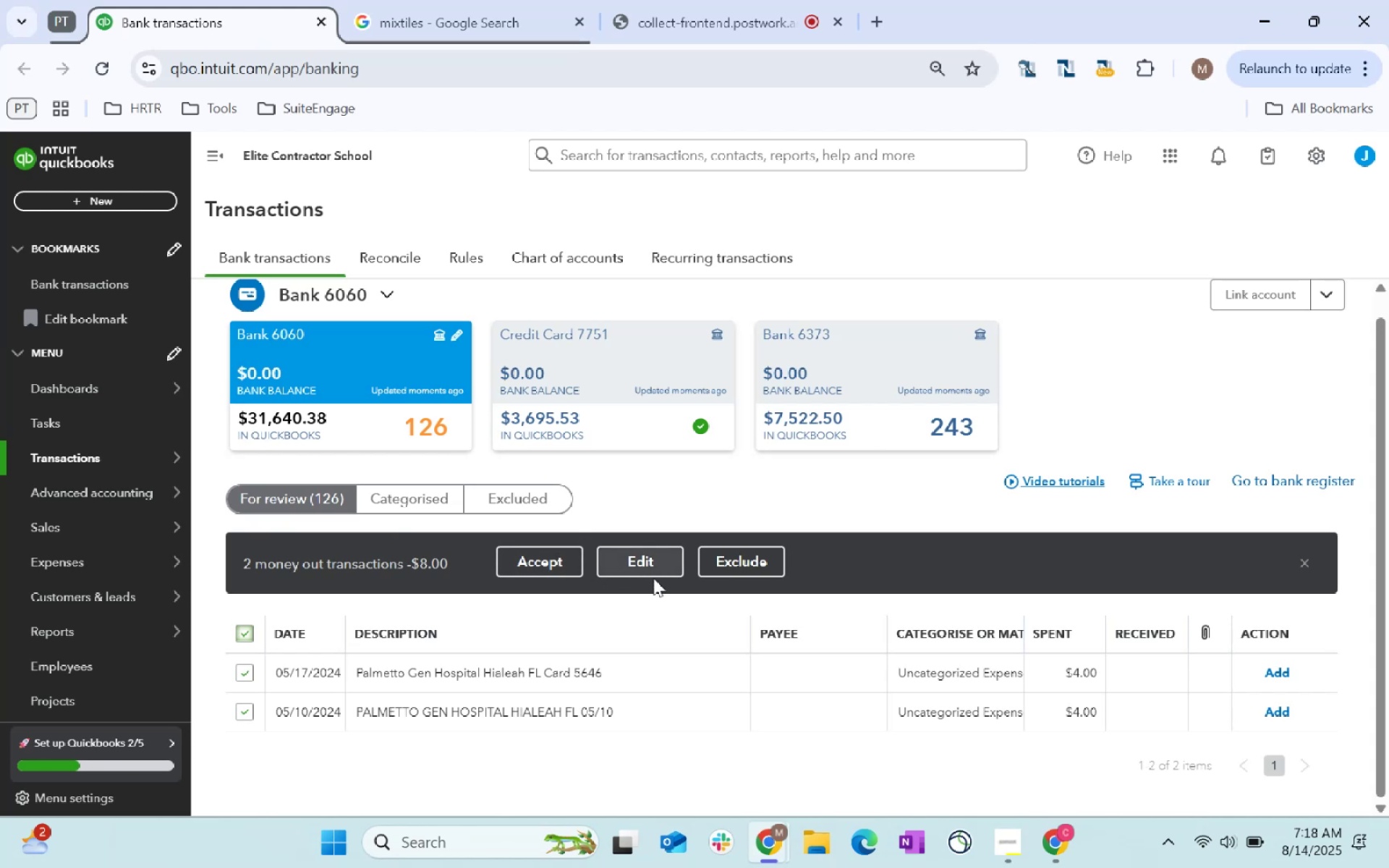 
left_click([658, 569])
 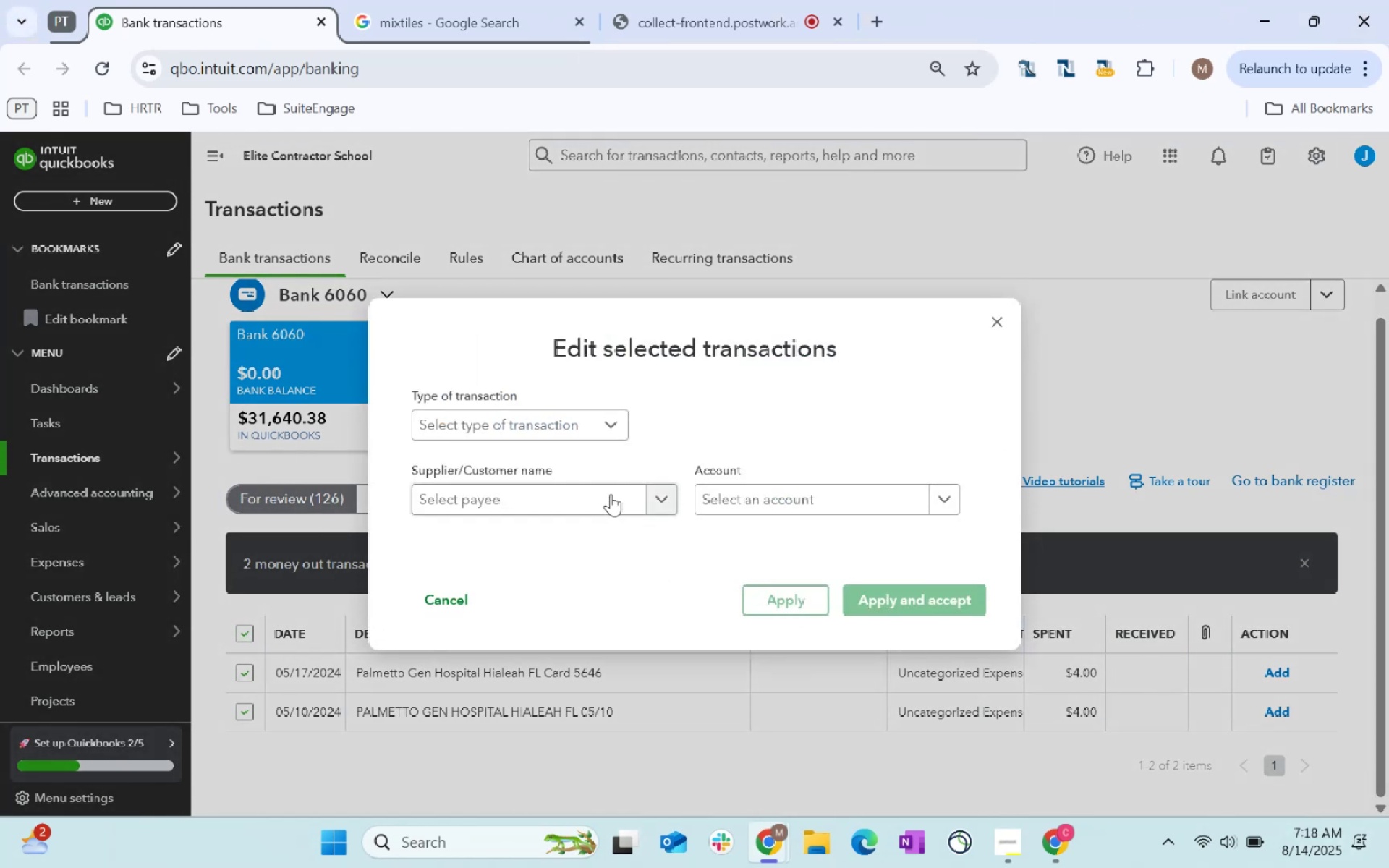 
left_click([600, 493])
 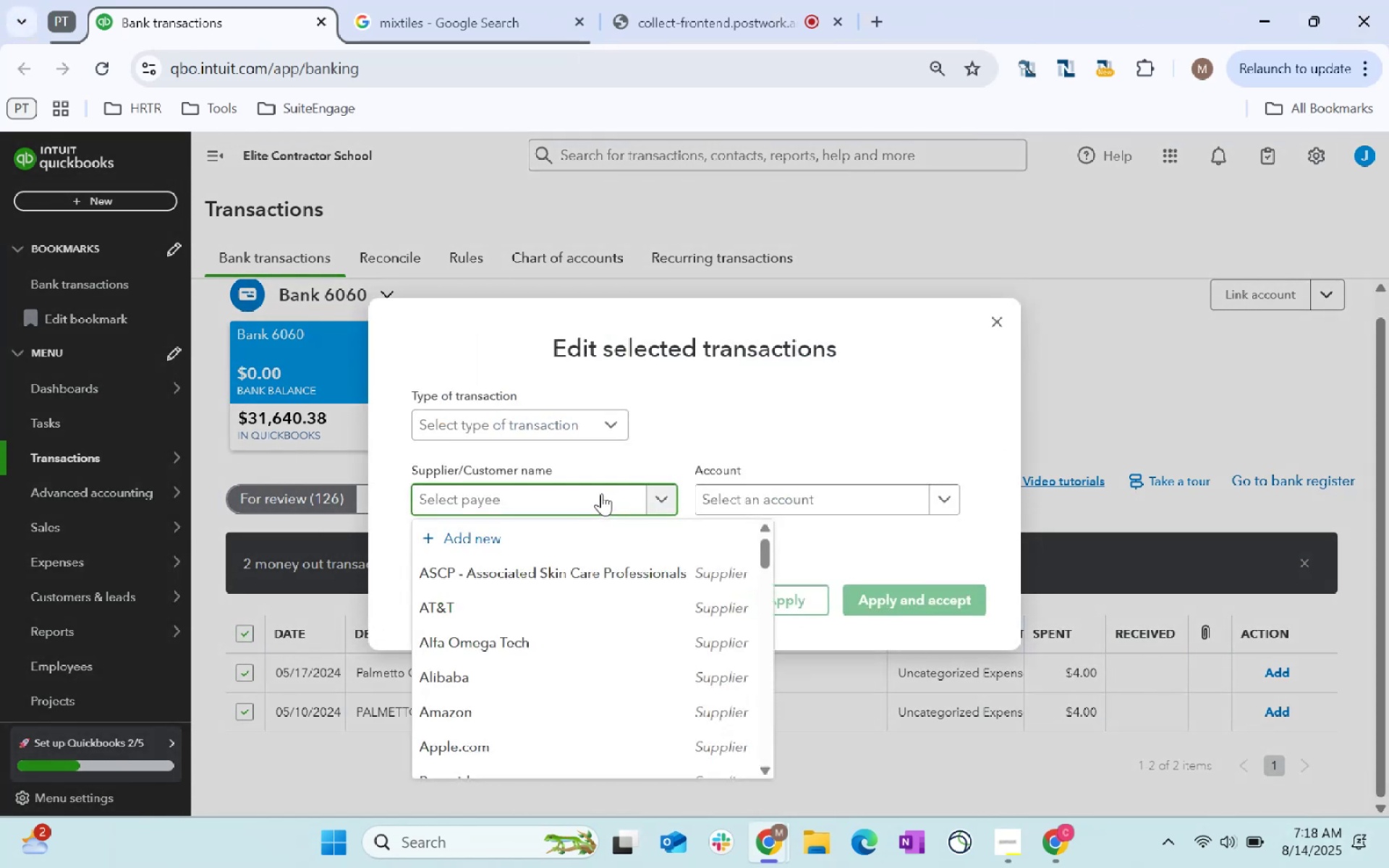 
key(Tab)
type(emplo)
 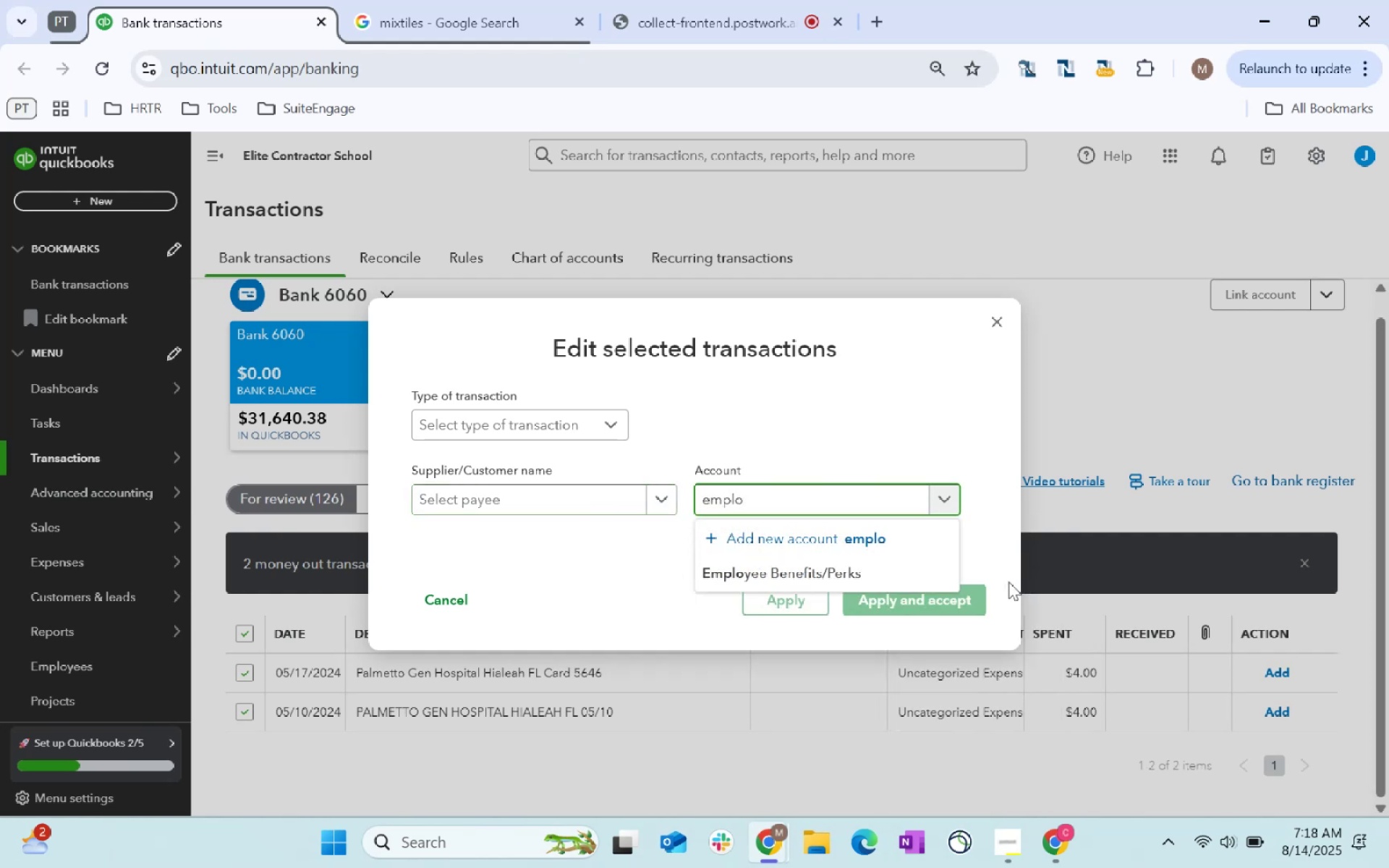 
left_click([880, 560])
 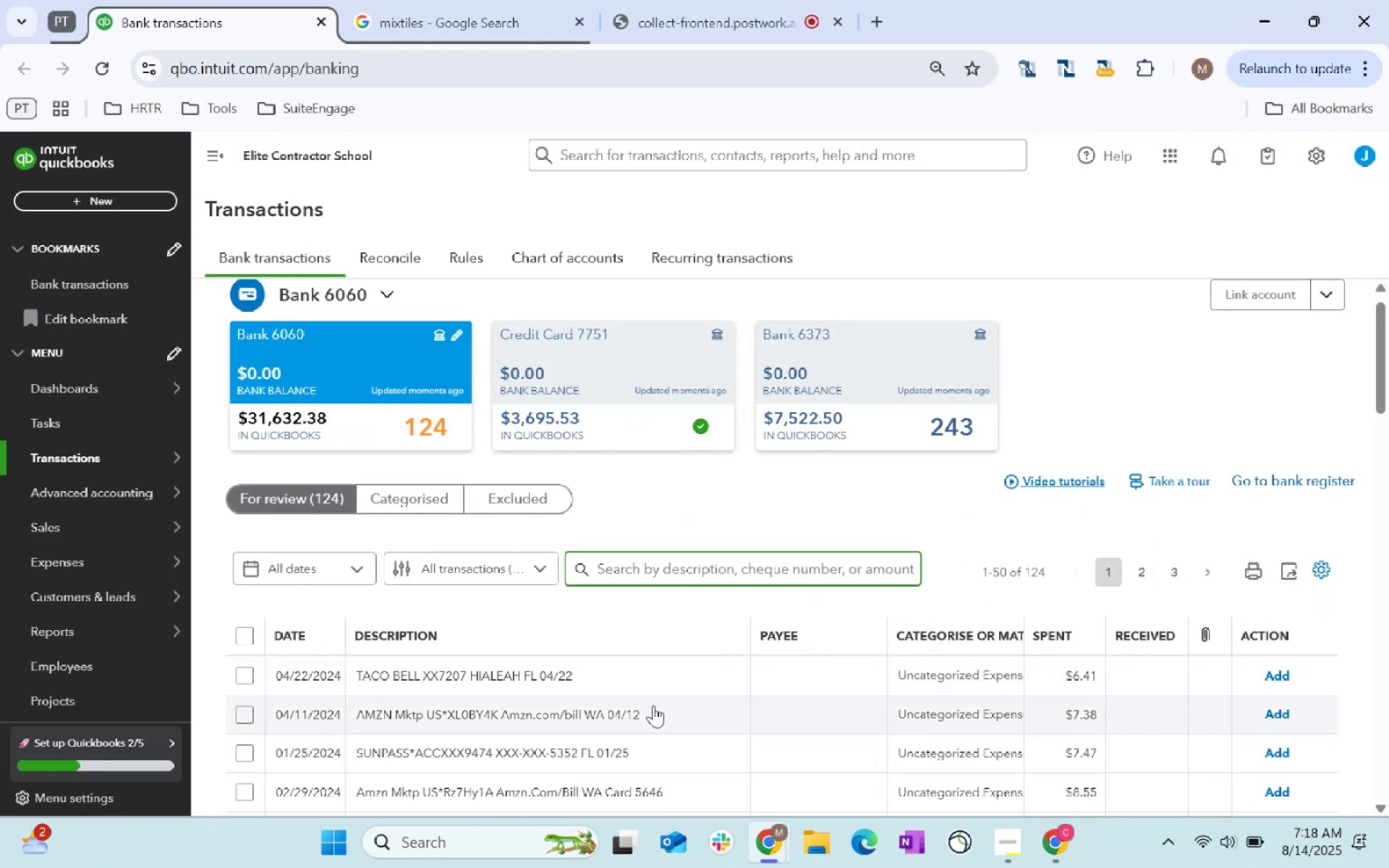 
wait(6.99)
 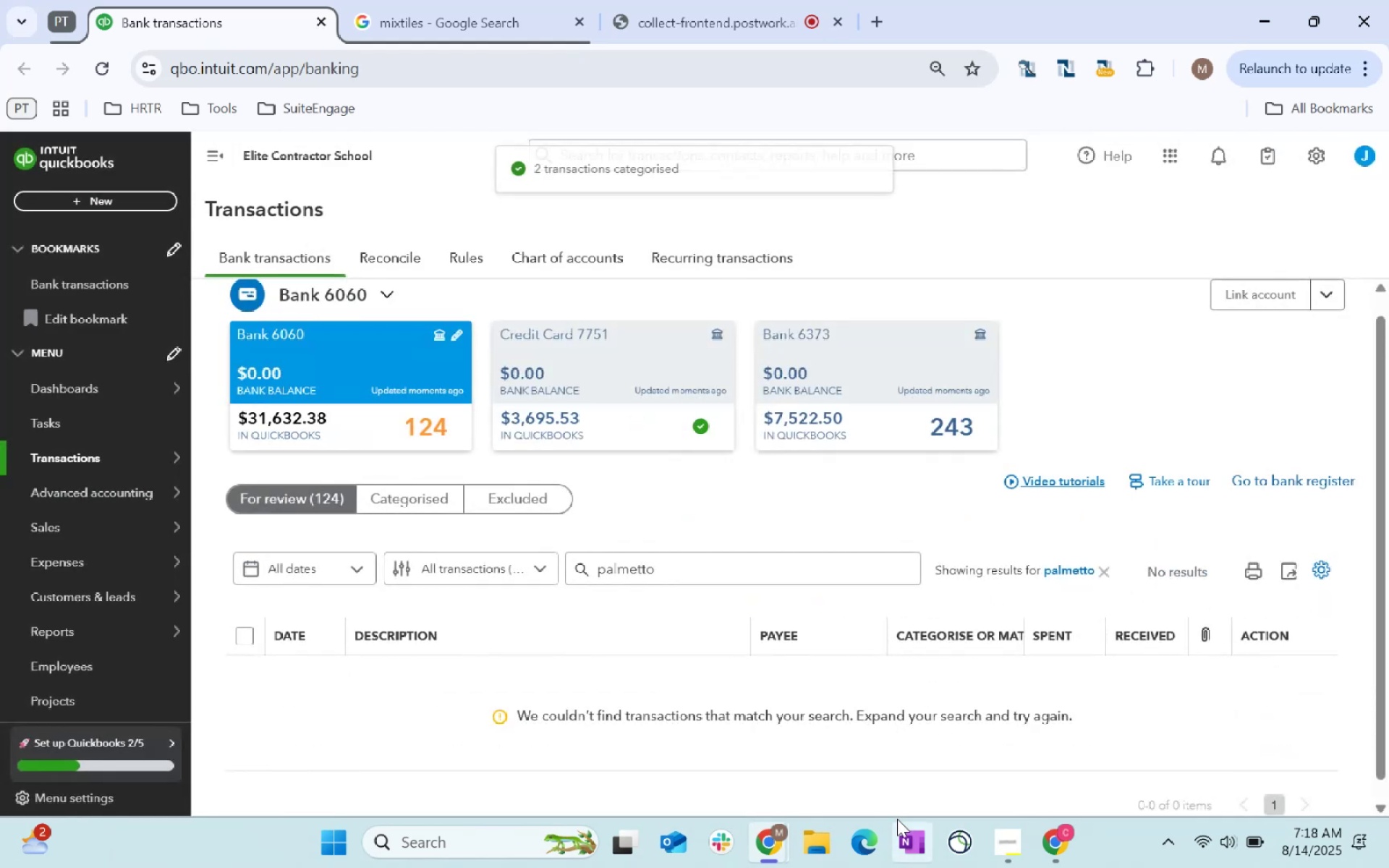 
type(taco)
 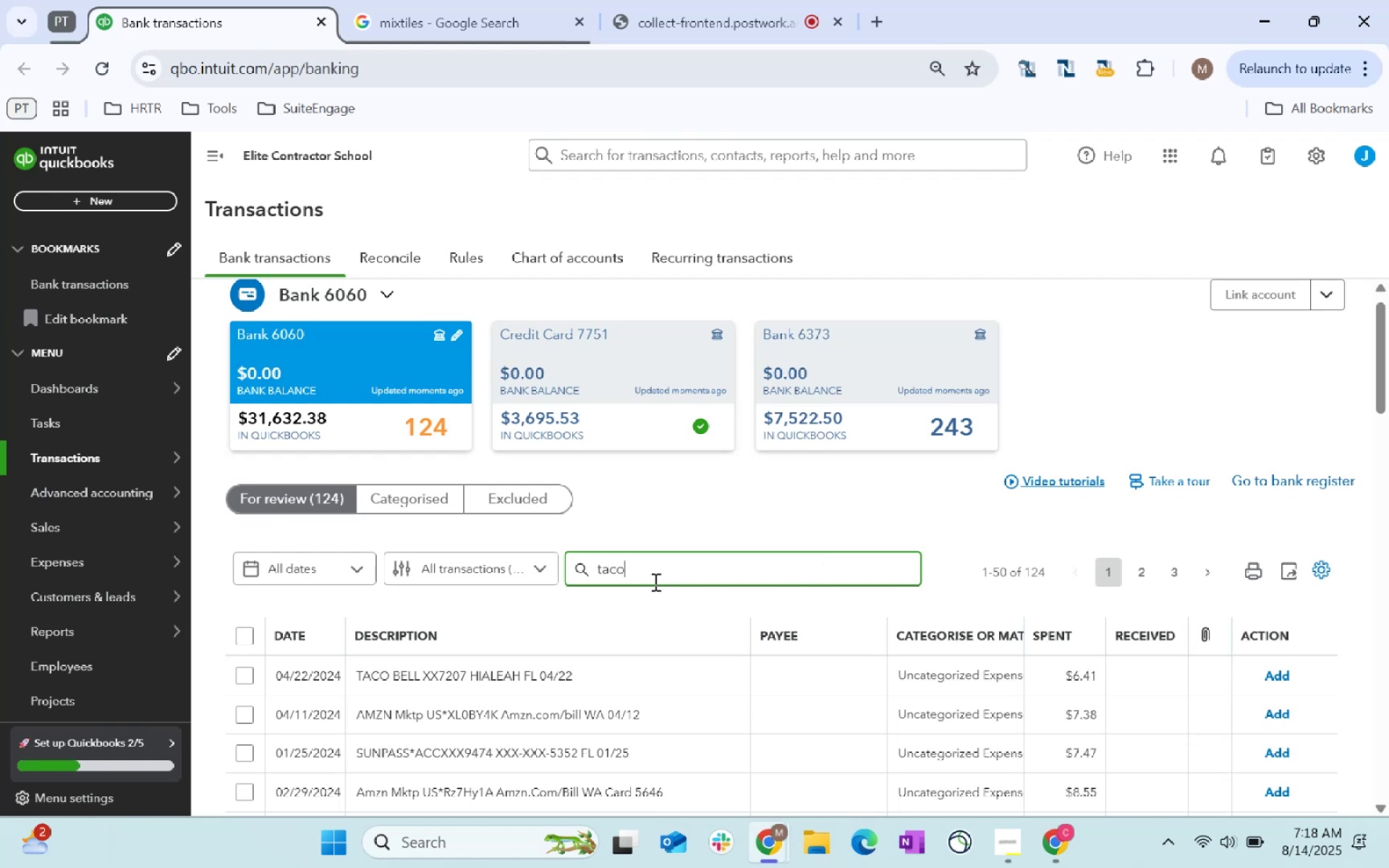 
key(Enter)
 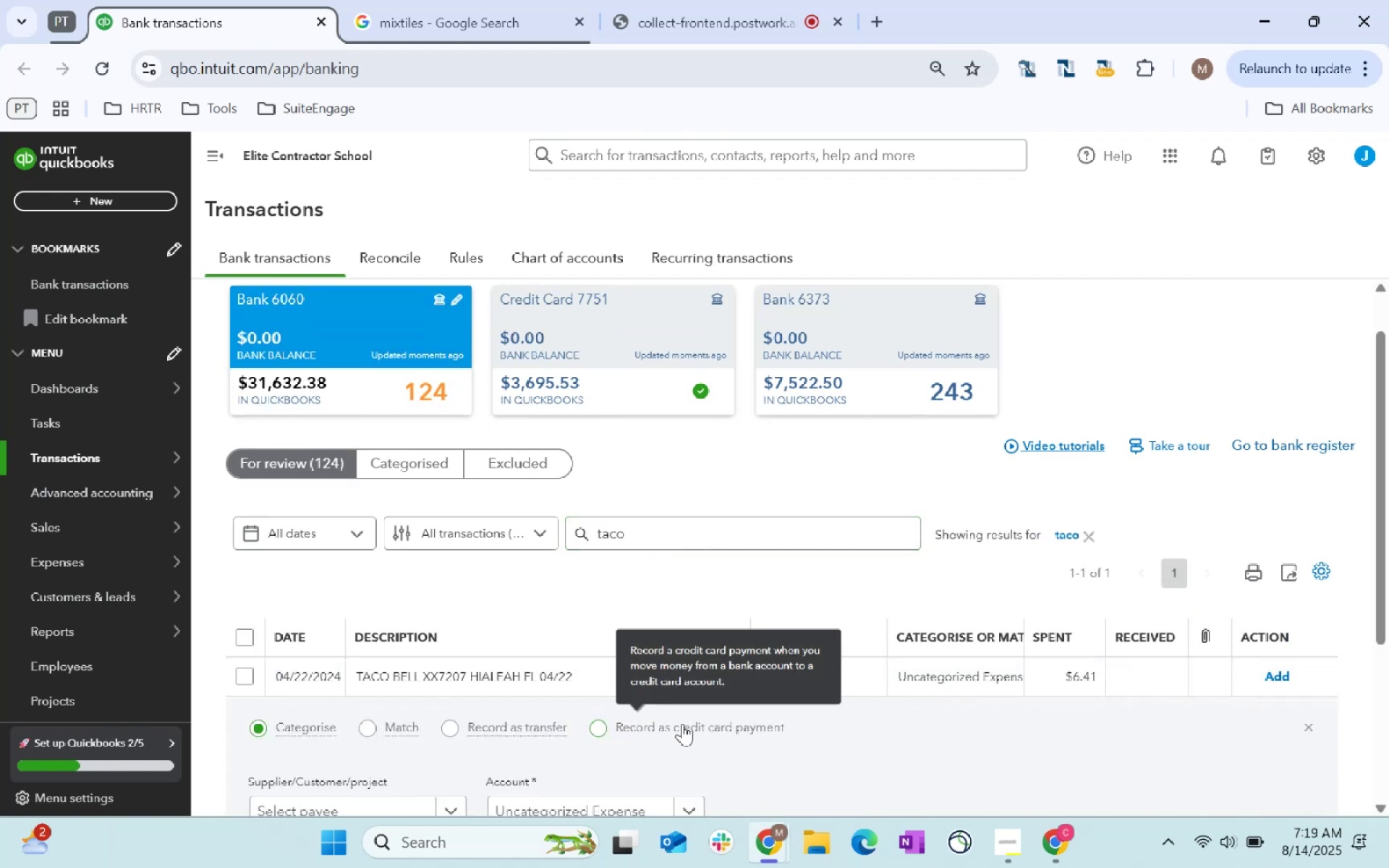 
scroll: coordinate [579, 544], scroll_direction: down, amount: 2.0
 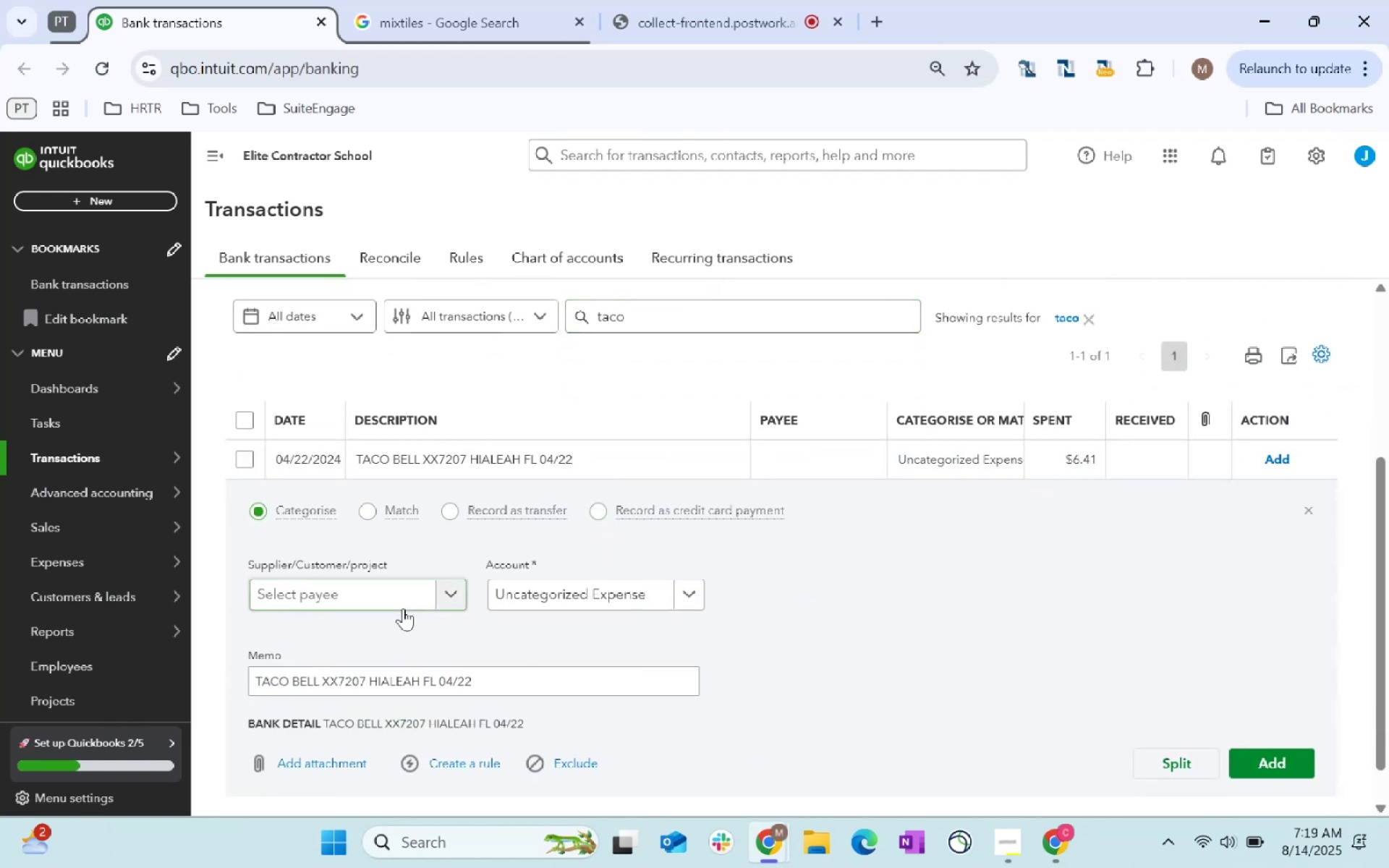 
left_click([389, 604])
 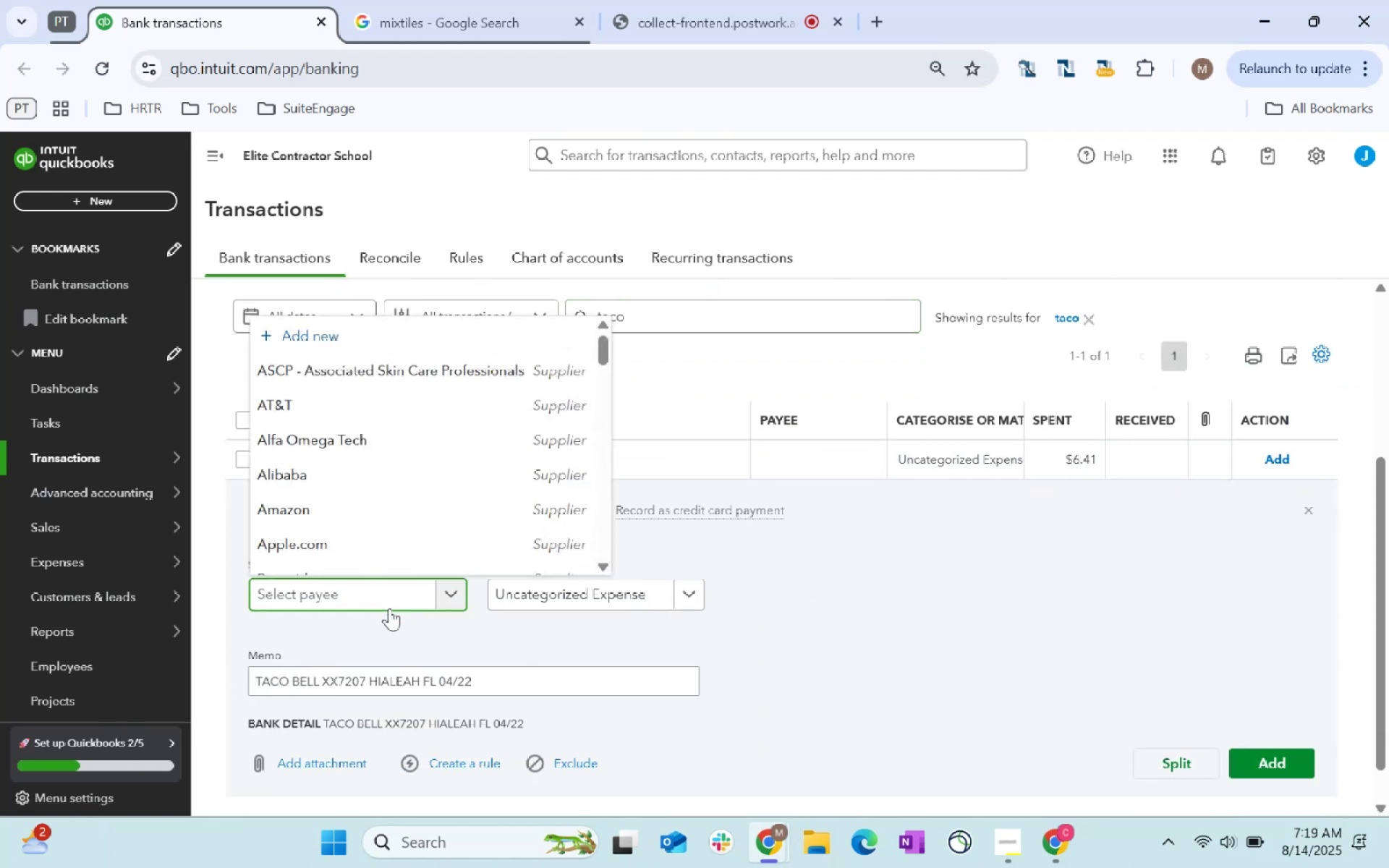 
type(food)
 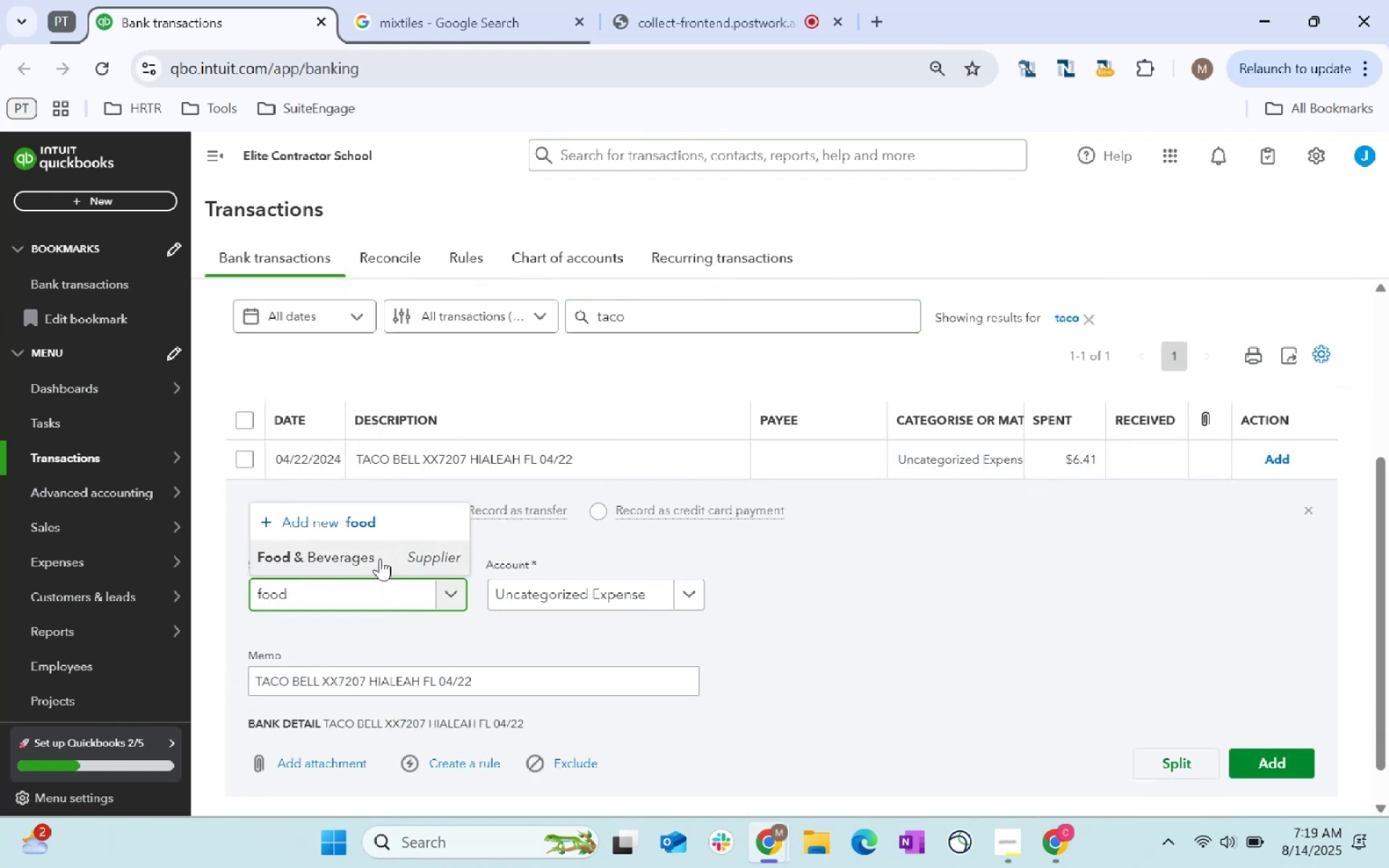 
left_click([612, 583])
 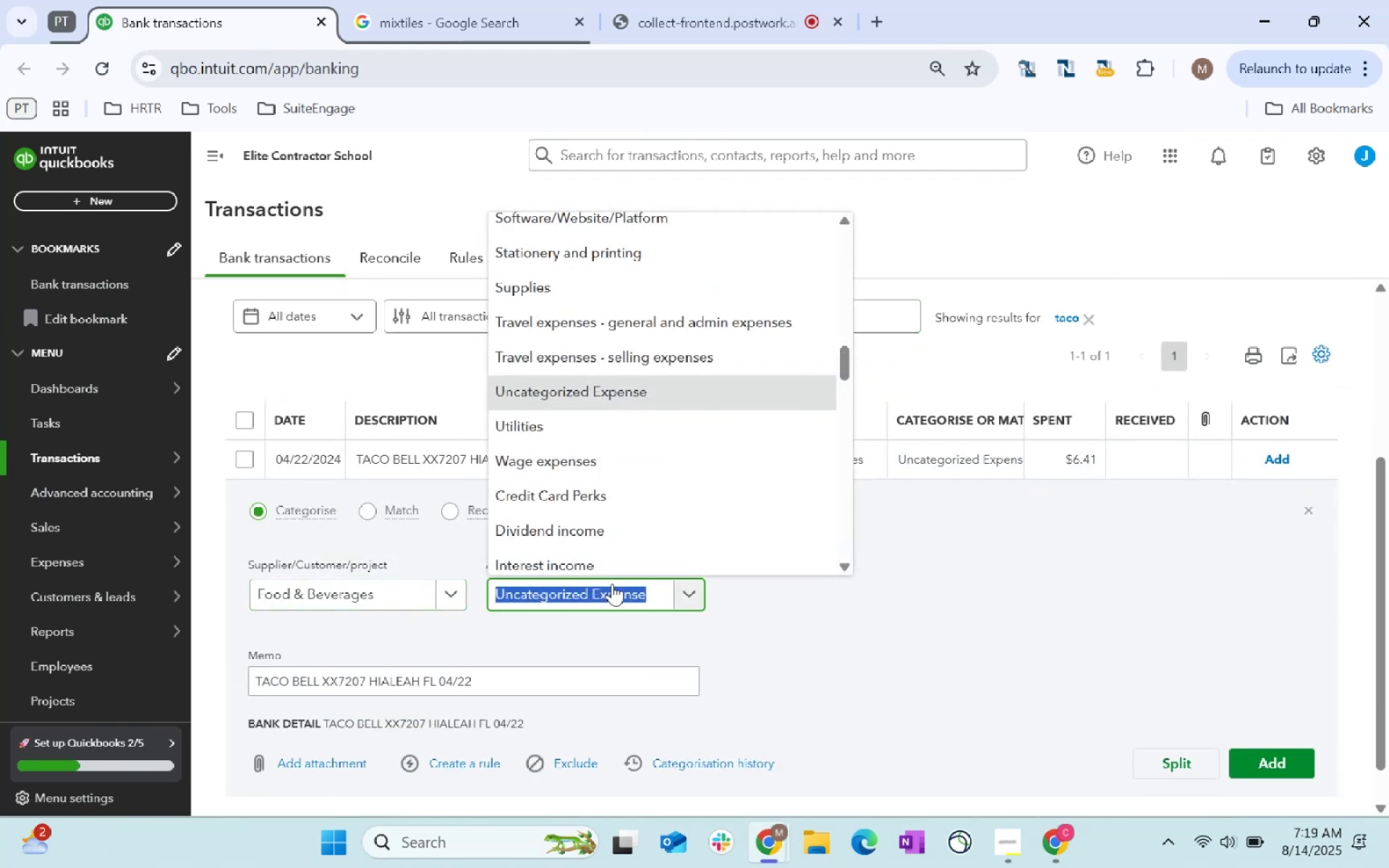 
type(meals)
key(Tab)
 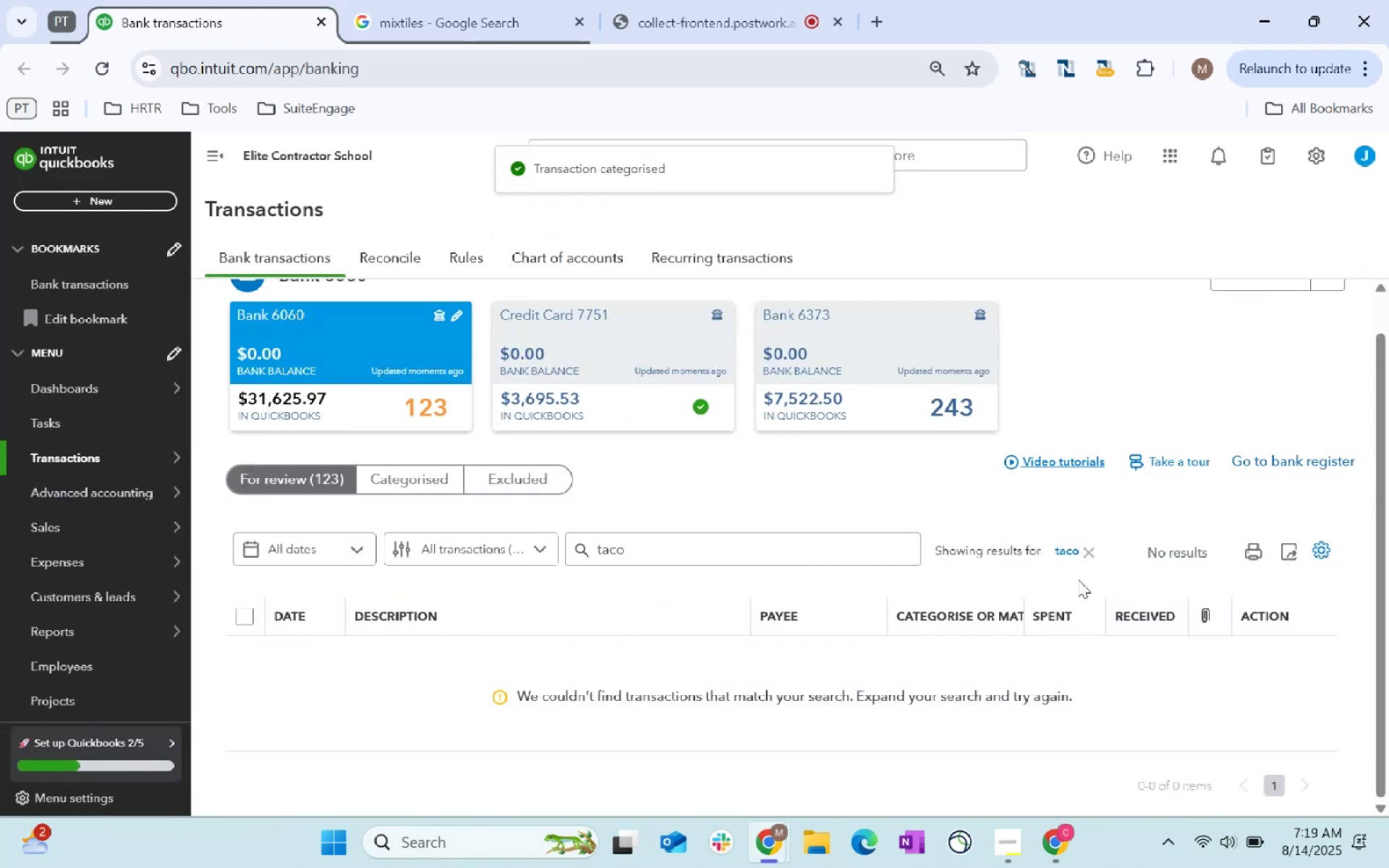 
wait(8.02)
 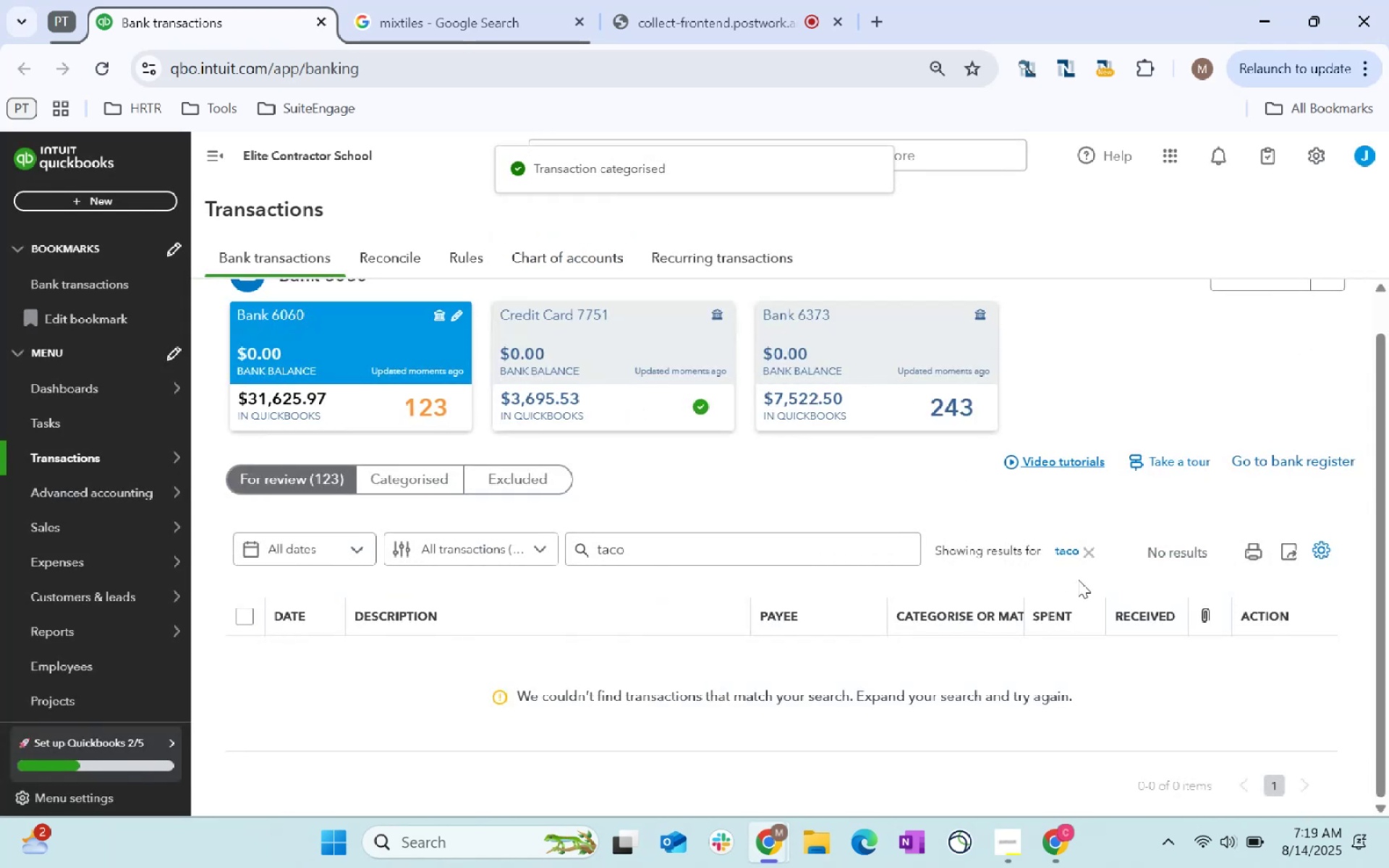 
type(amzn)
 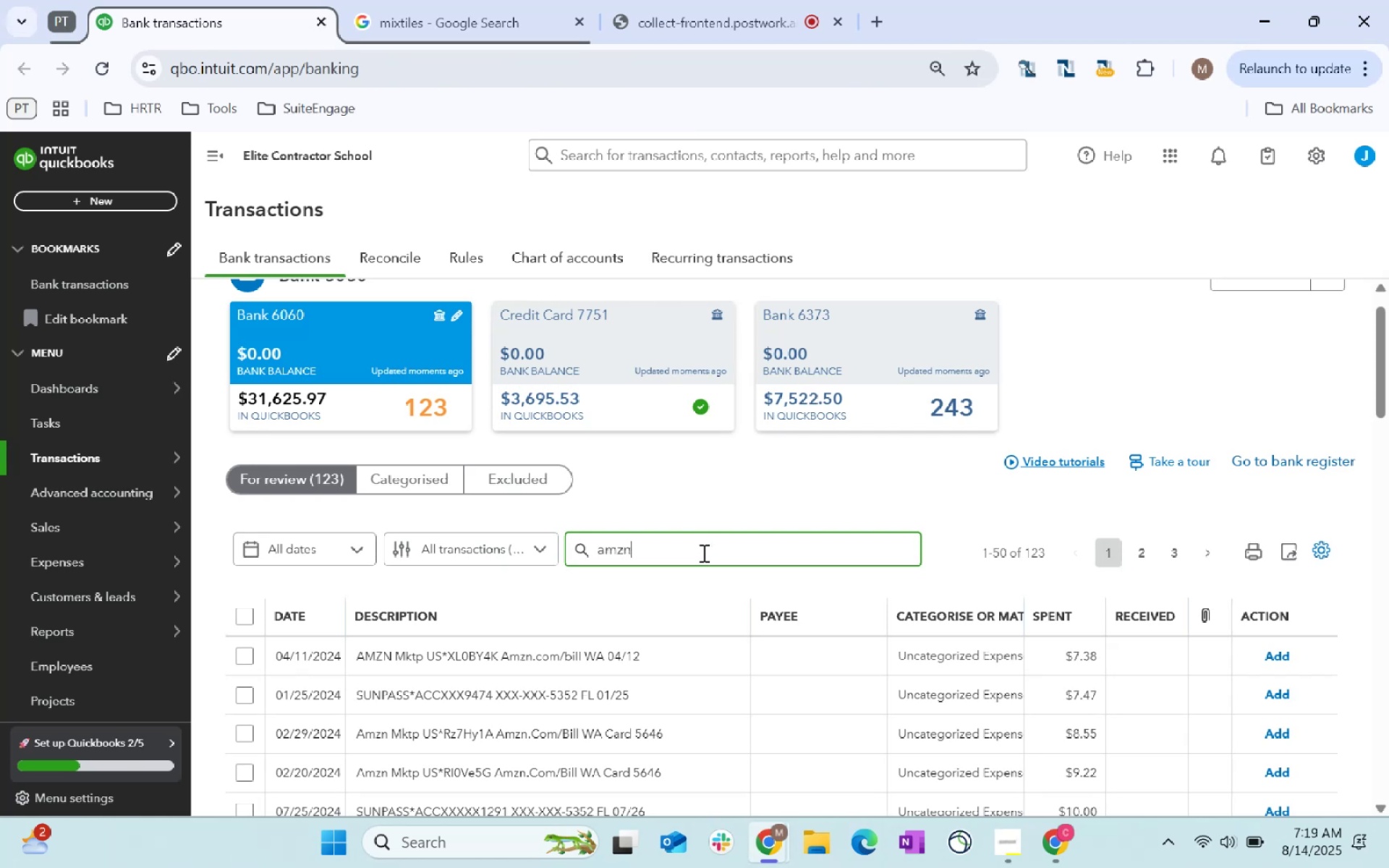 
key(Enter)
 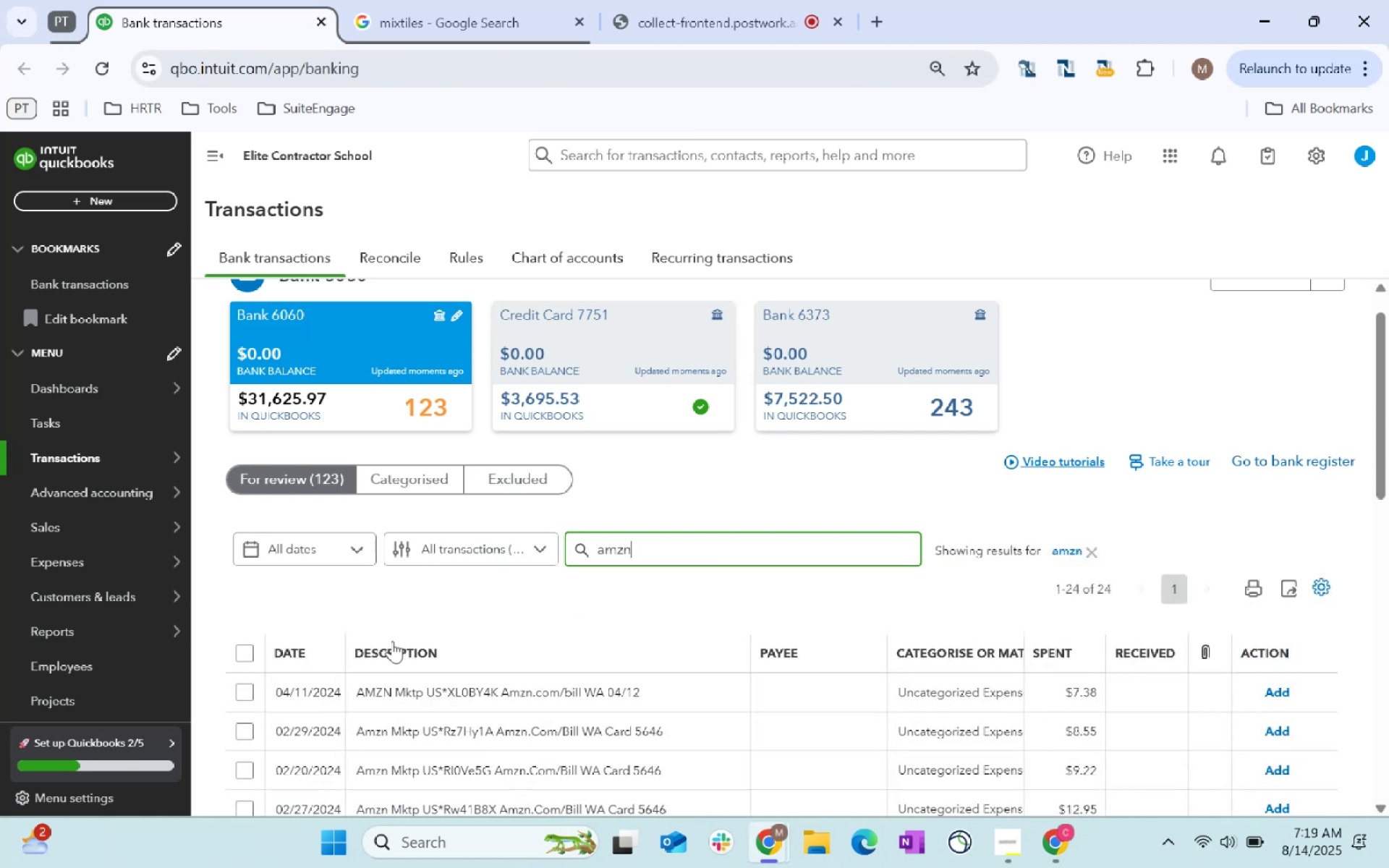 
left_click([248, 654])
 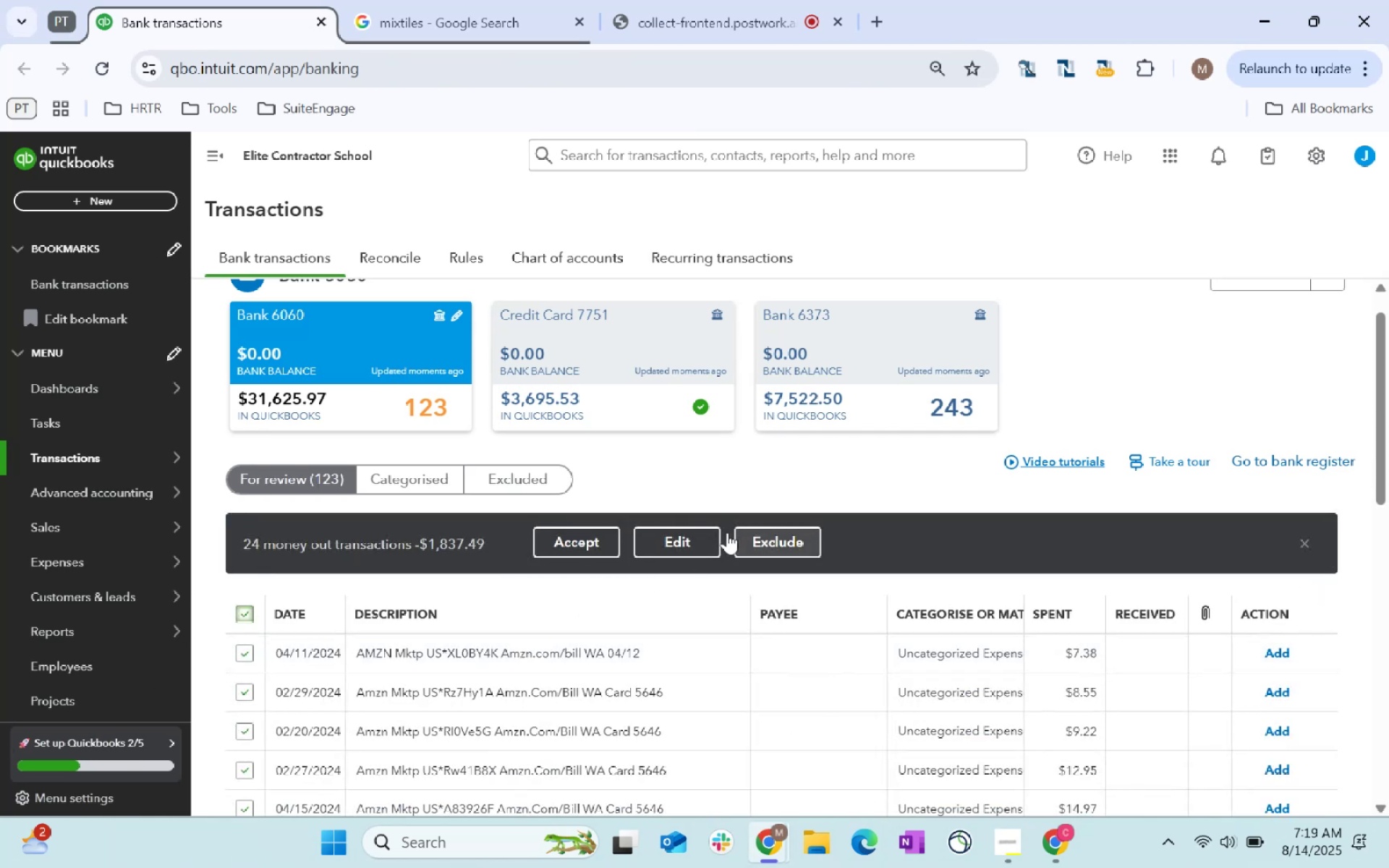 
left_click([681, 544])
 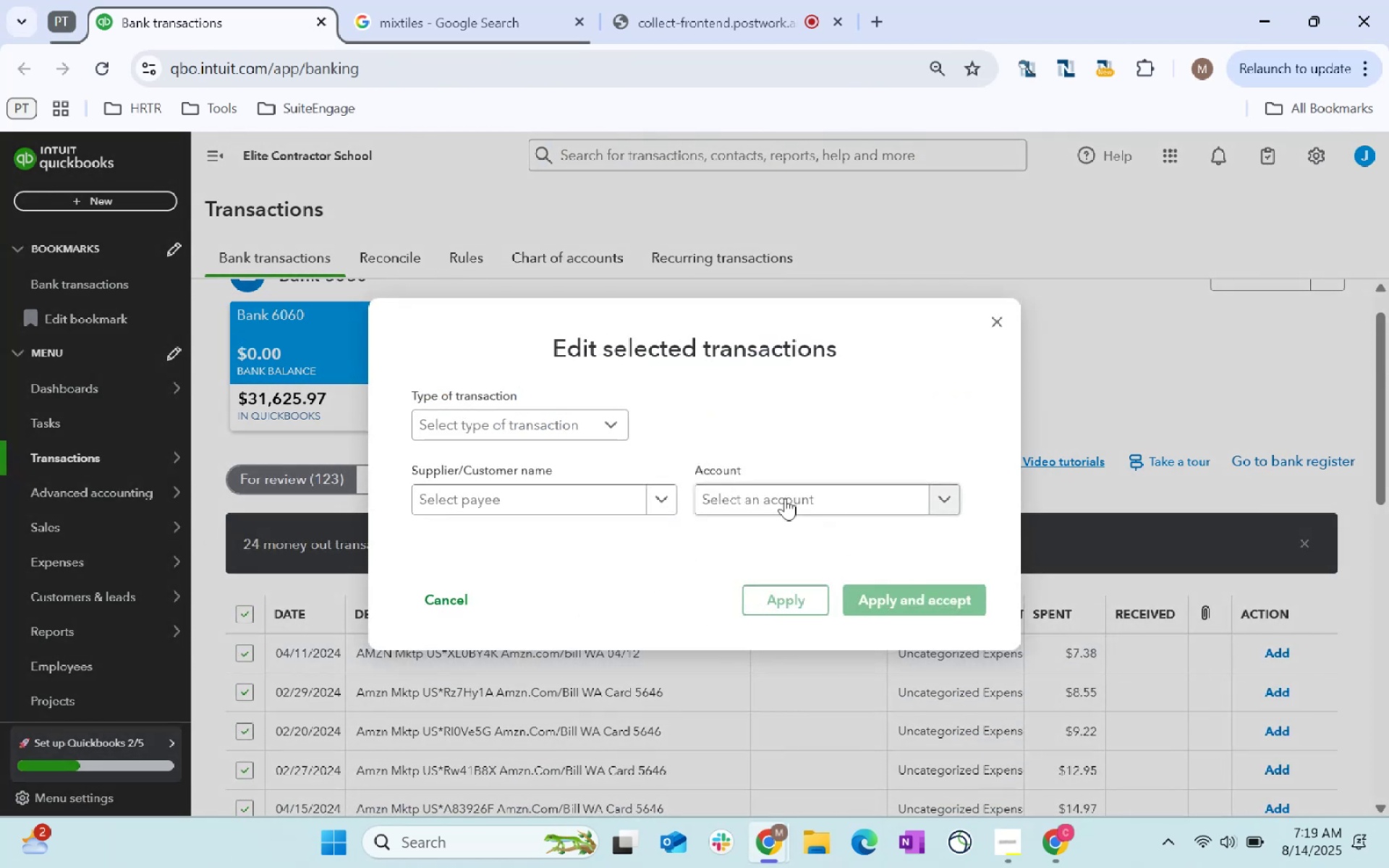 
left_click([781, 504])
 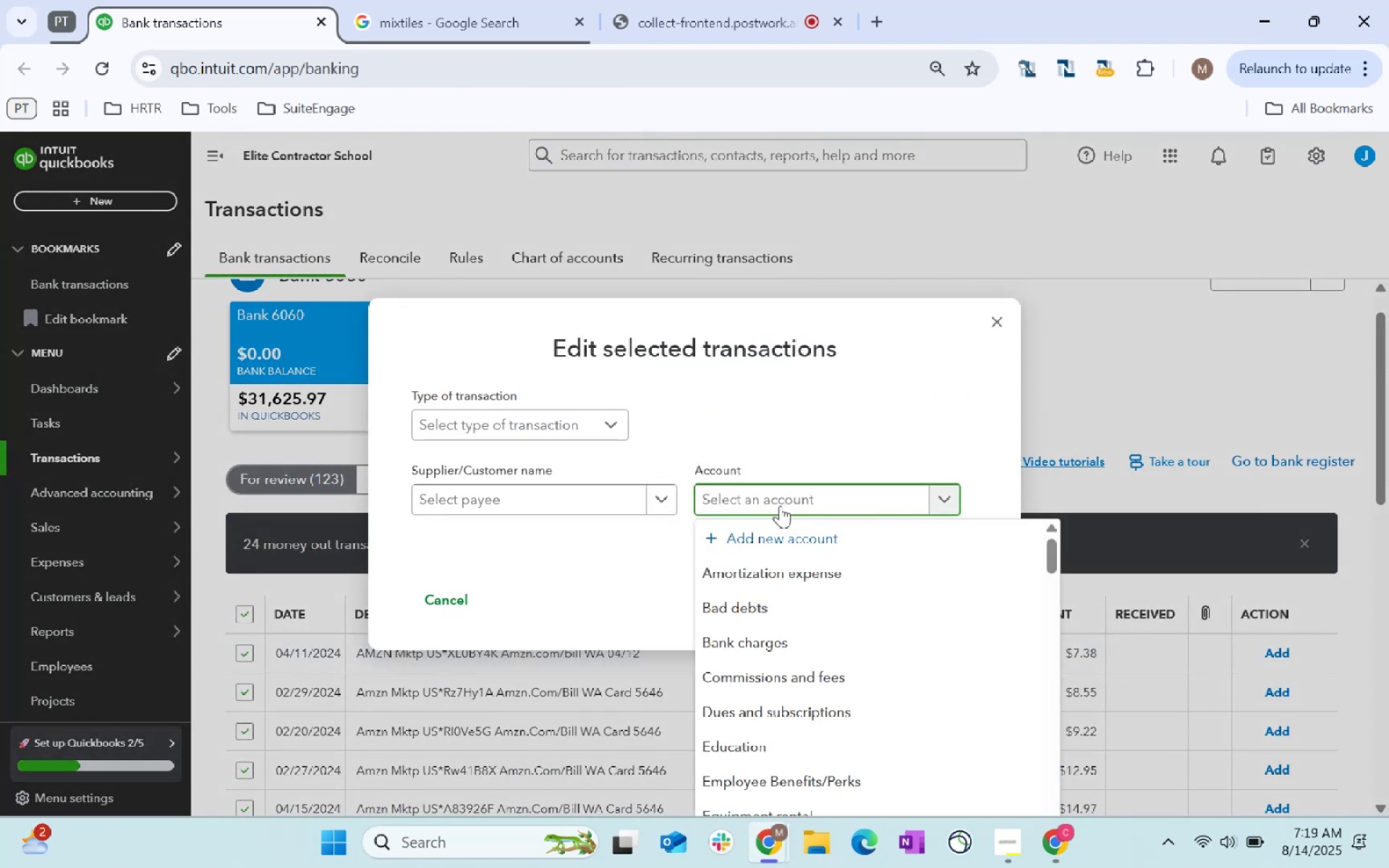 
type(supplies)
 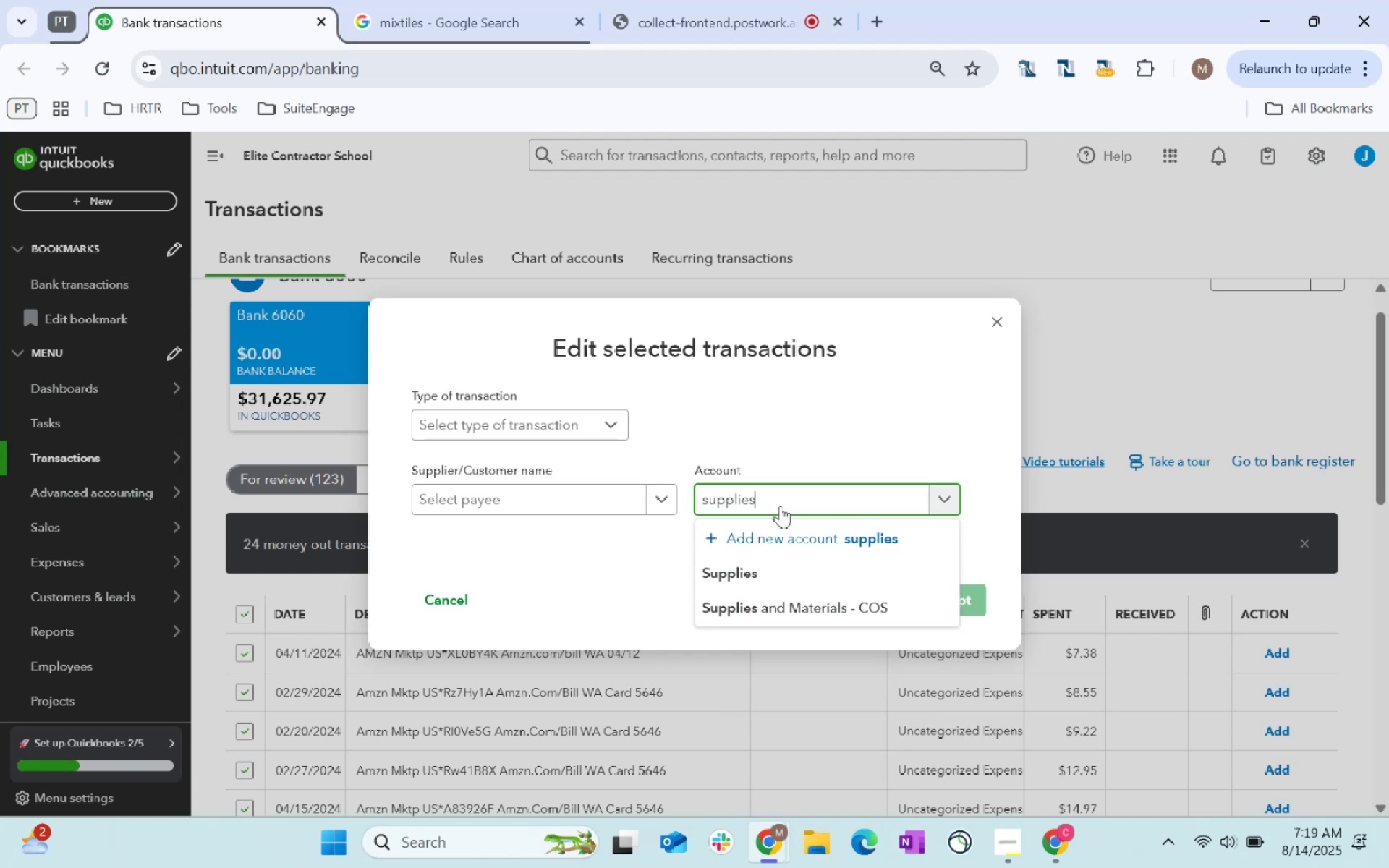 
left_click([765, 573])
 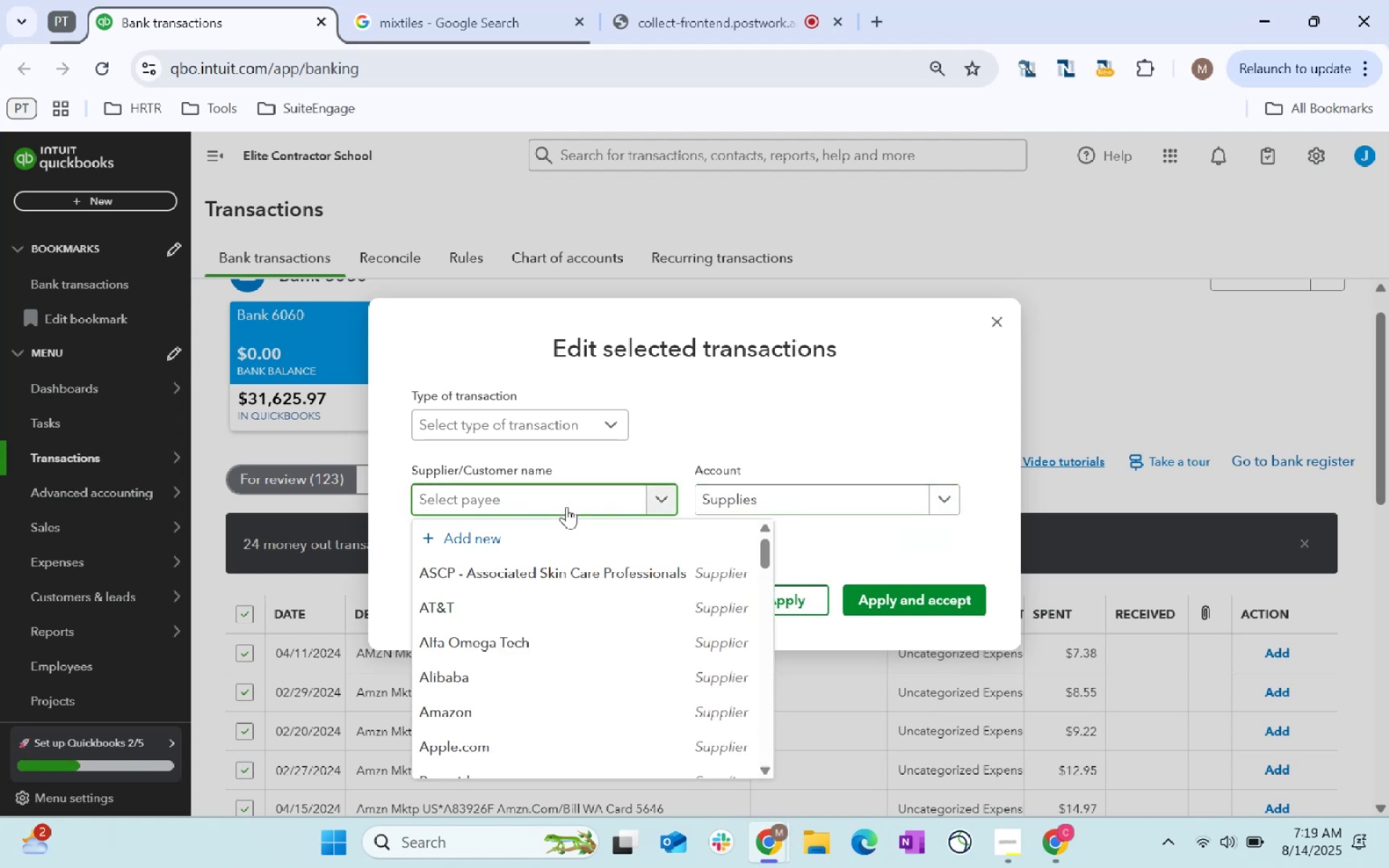 
type(supplier)
 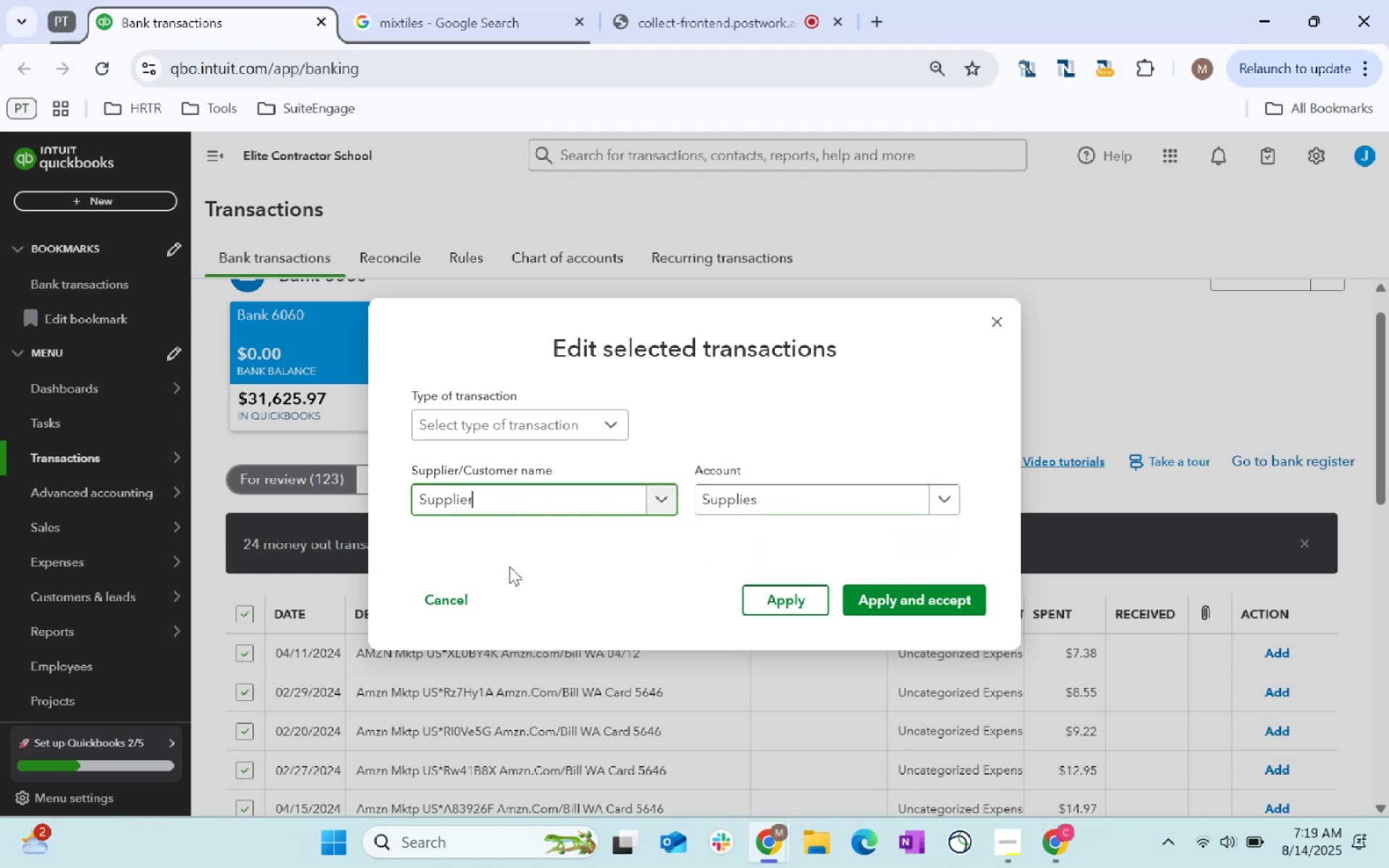 
left_click([959, 590])
 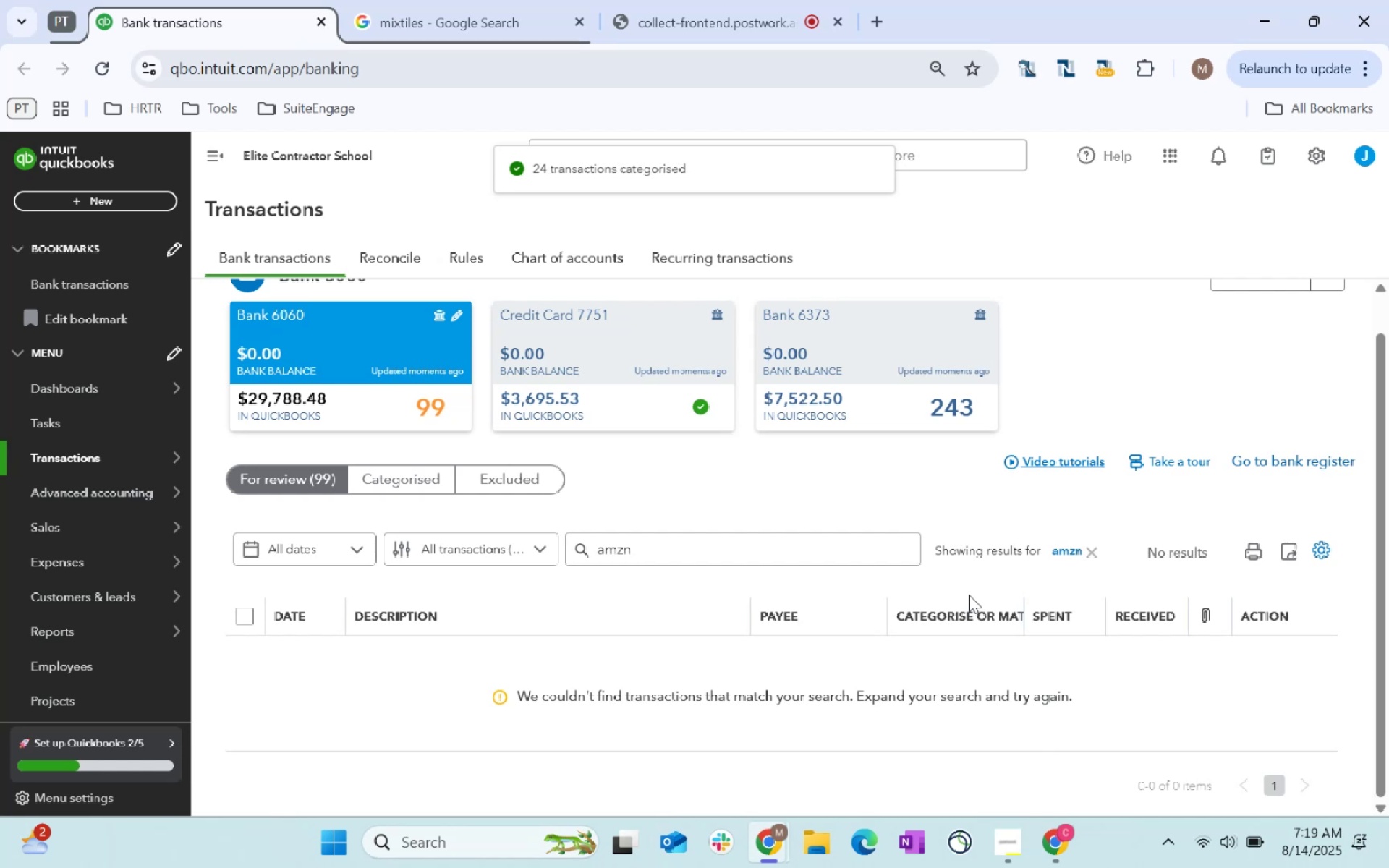 
wait(5.31)
 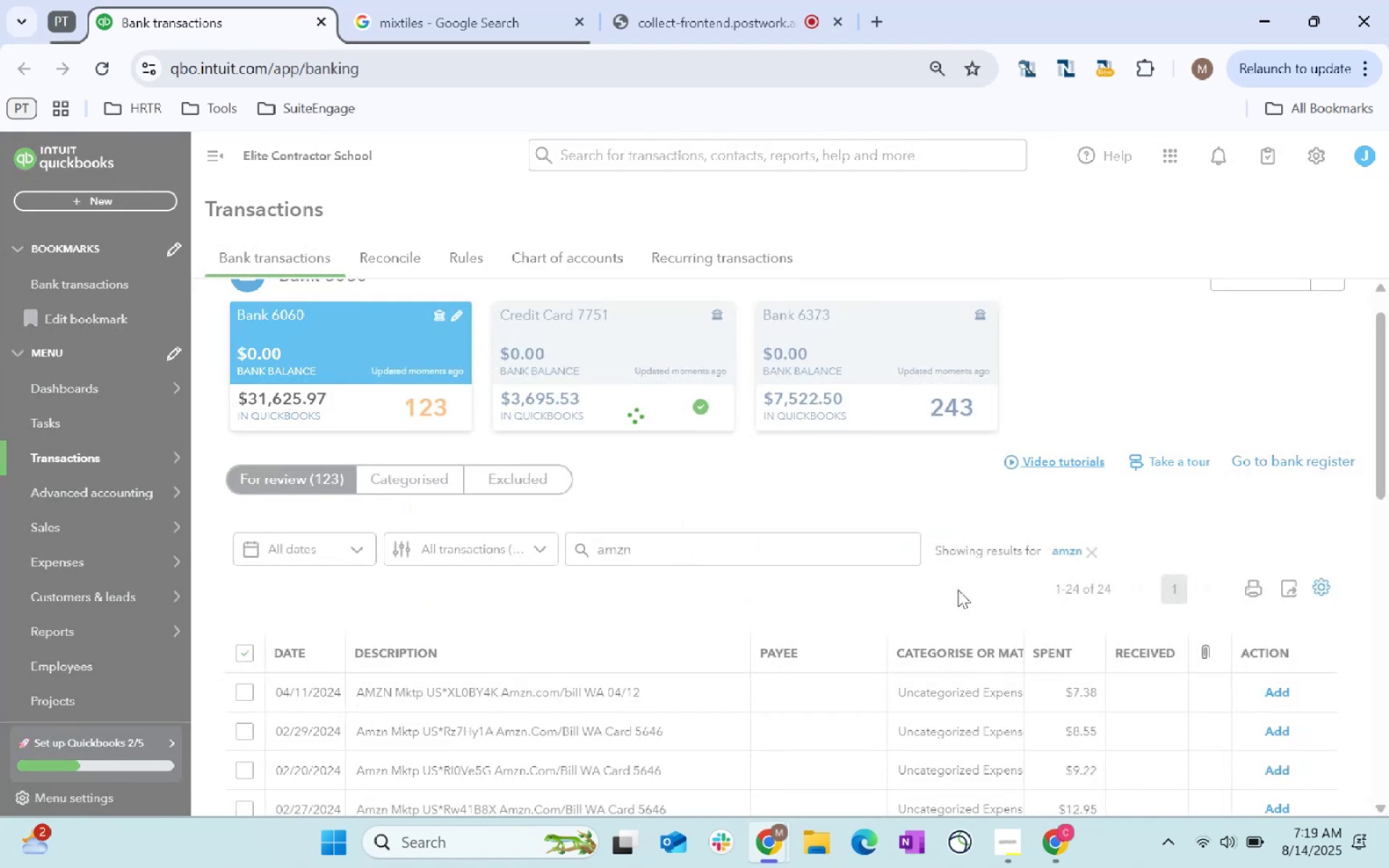 
left_click([1097, 546])
 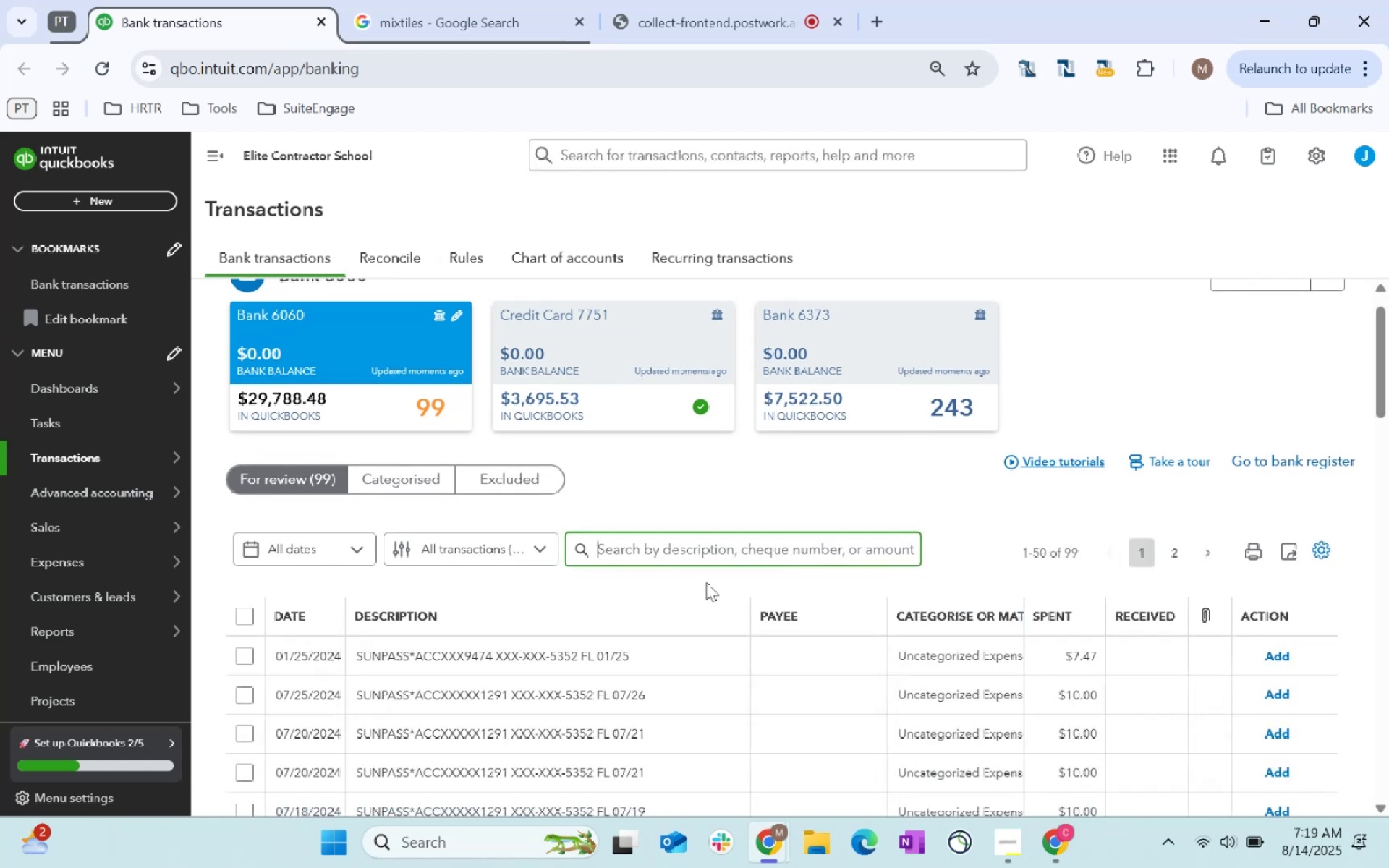 
scroll: coordinate [706, 582], scroll_direction: down, amount: 1.0
 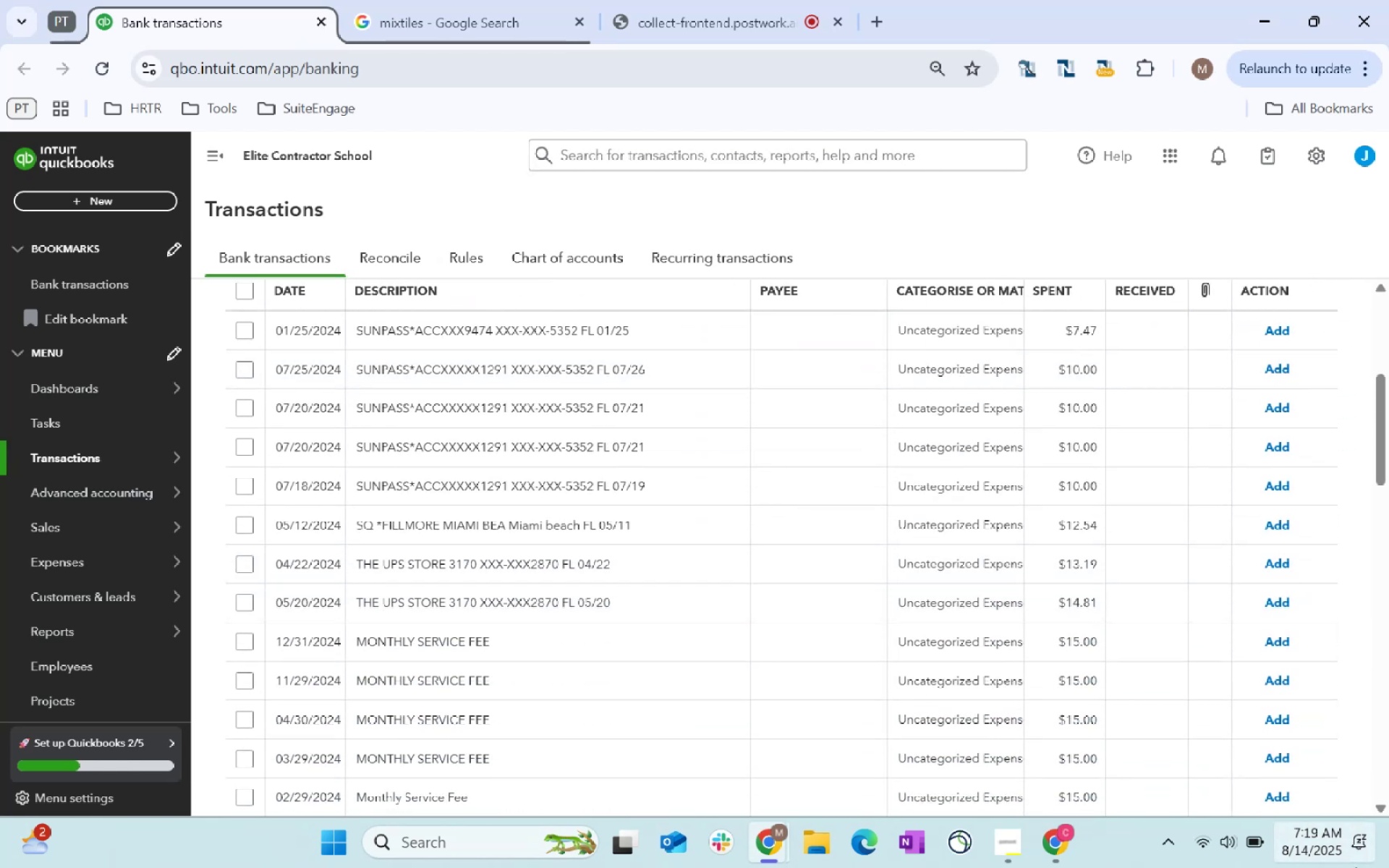 
scroll: coordinate [899, 659], scroll_direction: up, amount: 2.0
 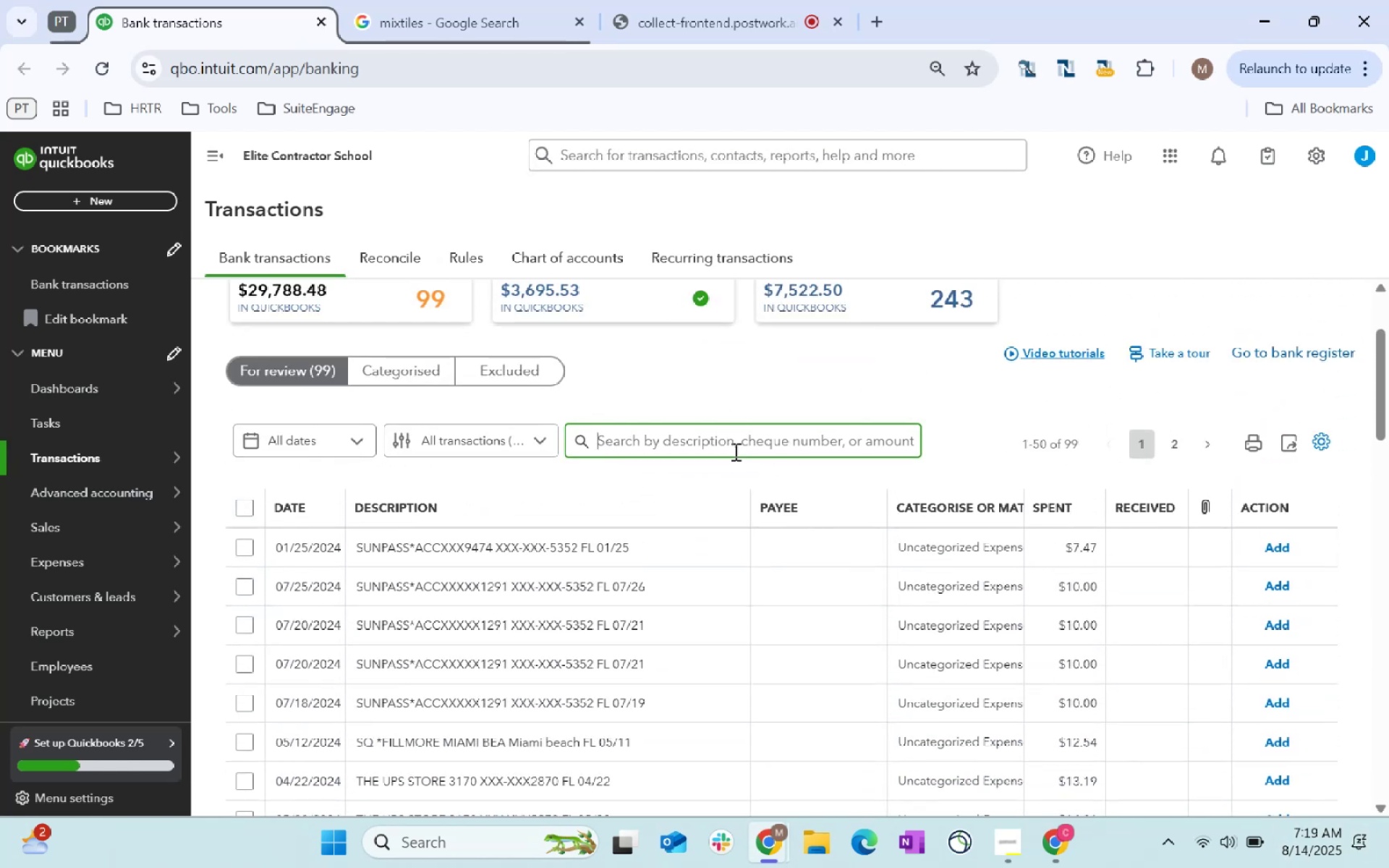 
type(serf)
key(Backspace)
type(vice fee)
 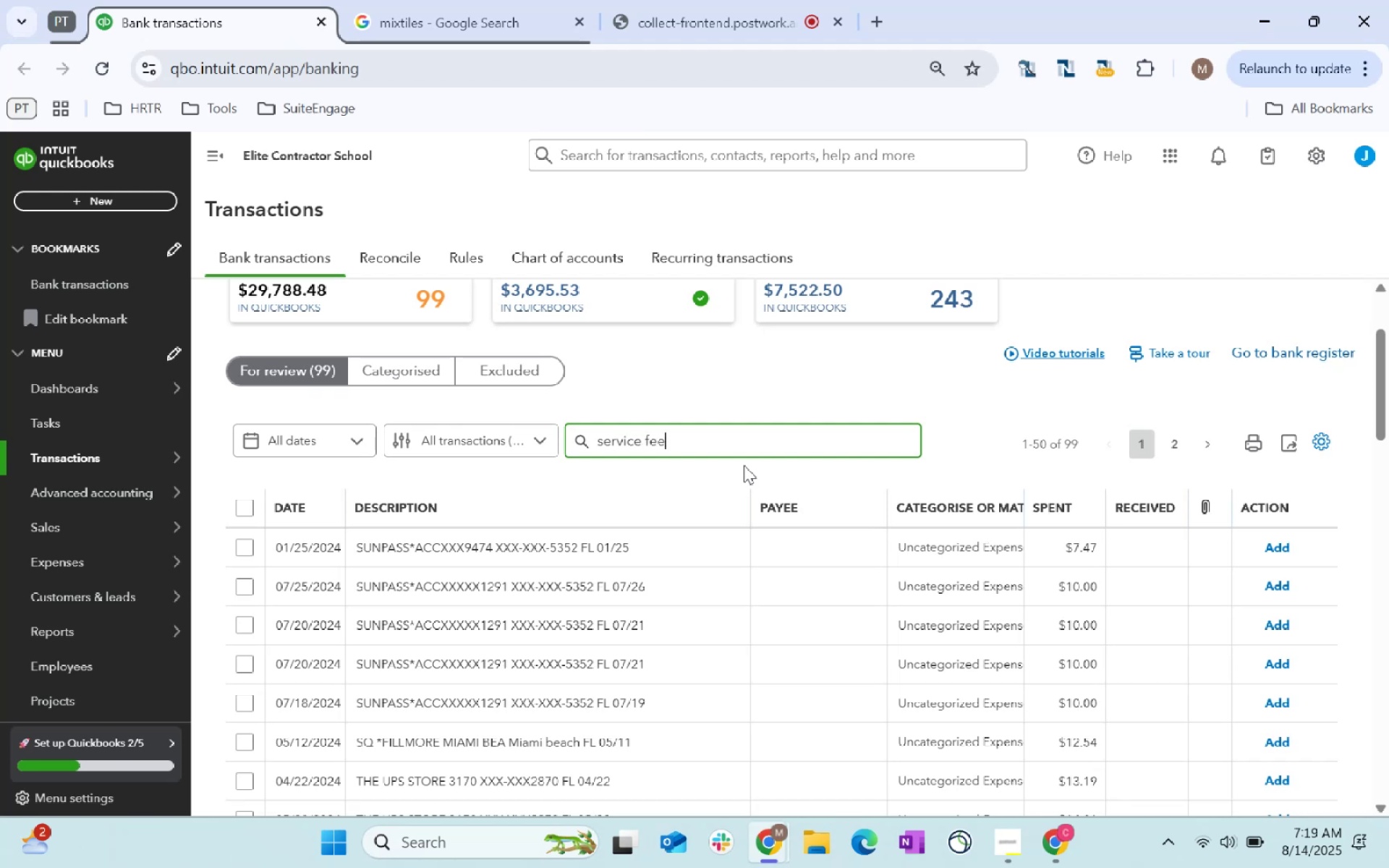 
key(Enter)
 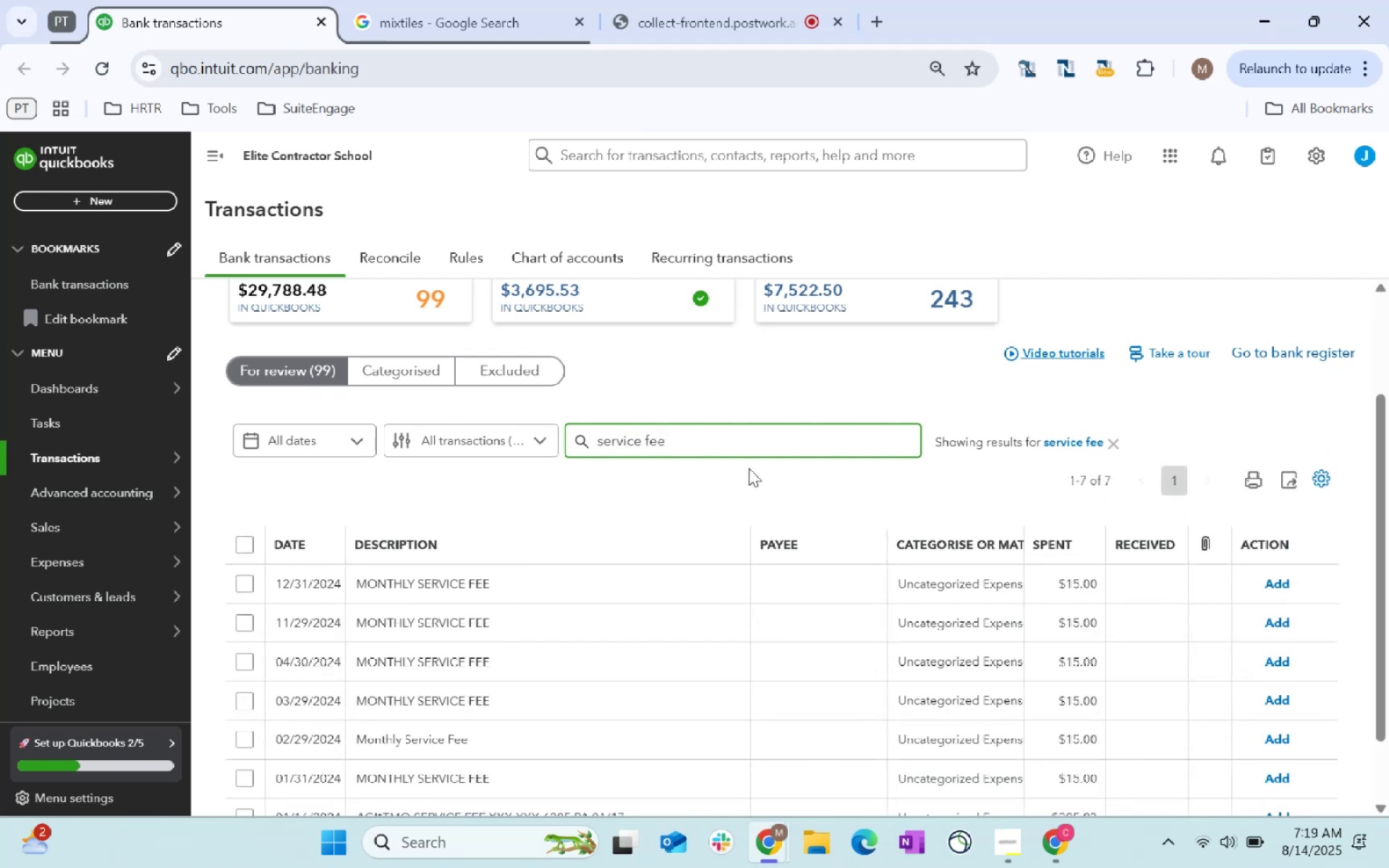 
scroll: coordinate [737, 576], scroll_direction: down, amount: 3.0
 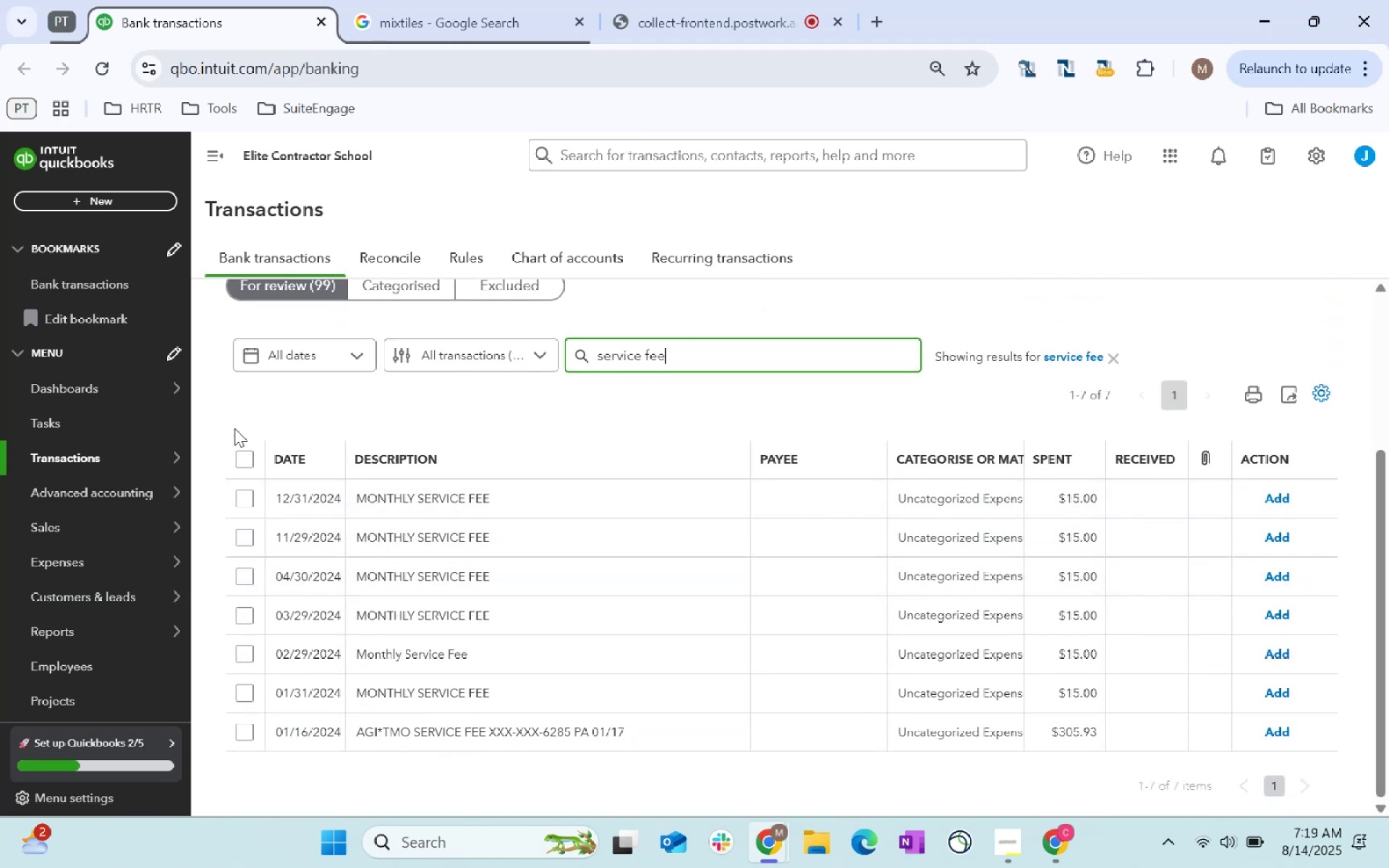 
left_click_drag(start_coordinate=[246, 455], to_coordinate=[247, 459])
 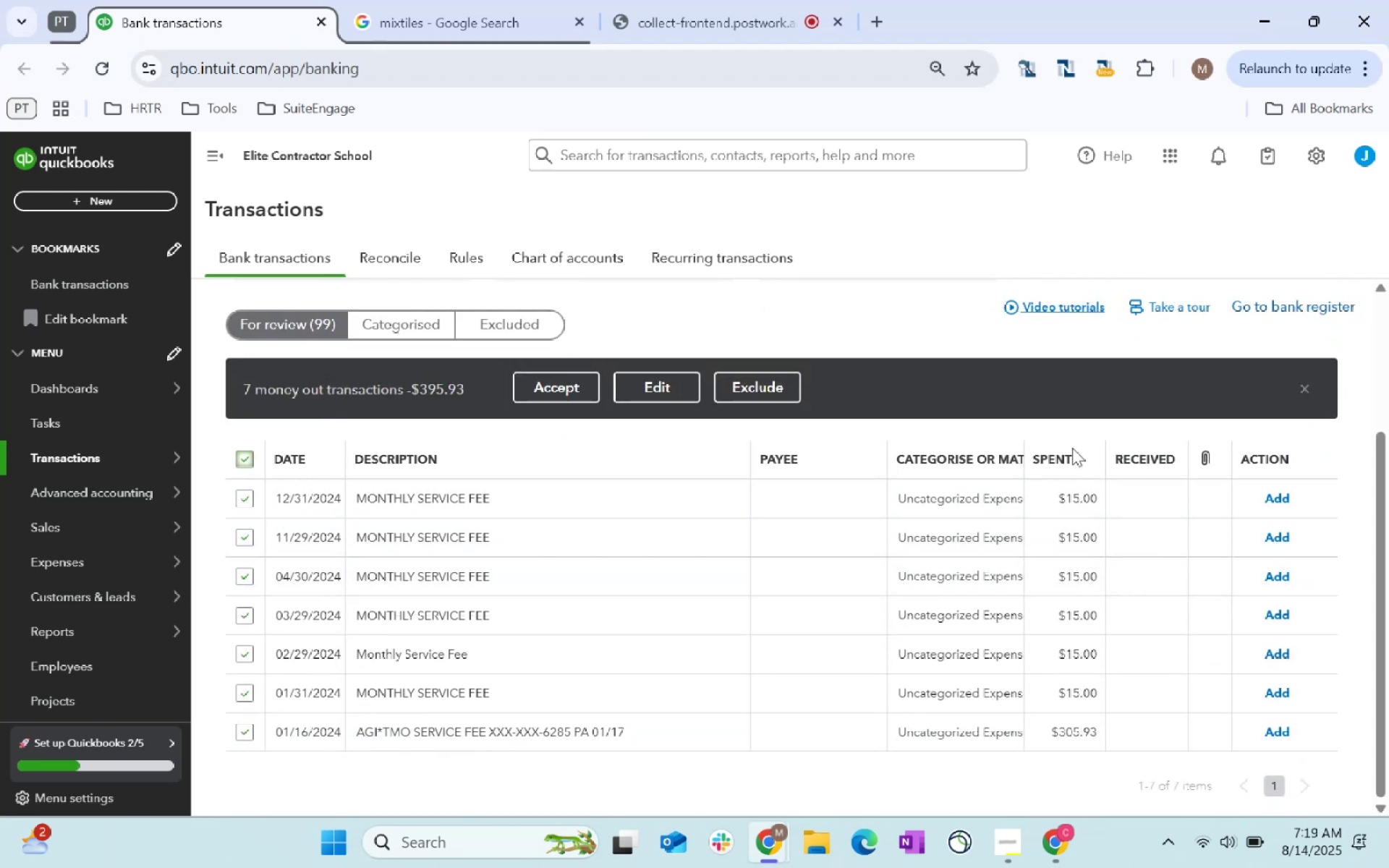 
scroll: coordinate [802, 605], scroll_direction: up, amount: 5.0
 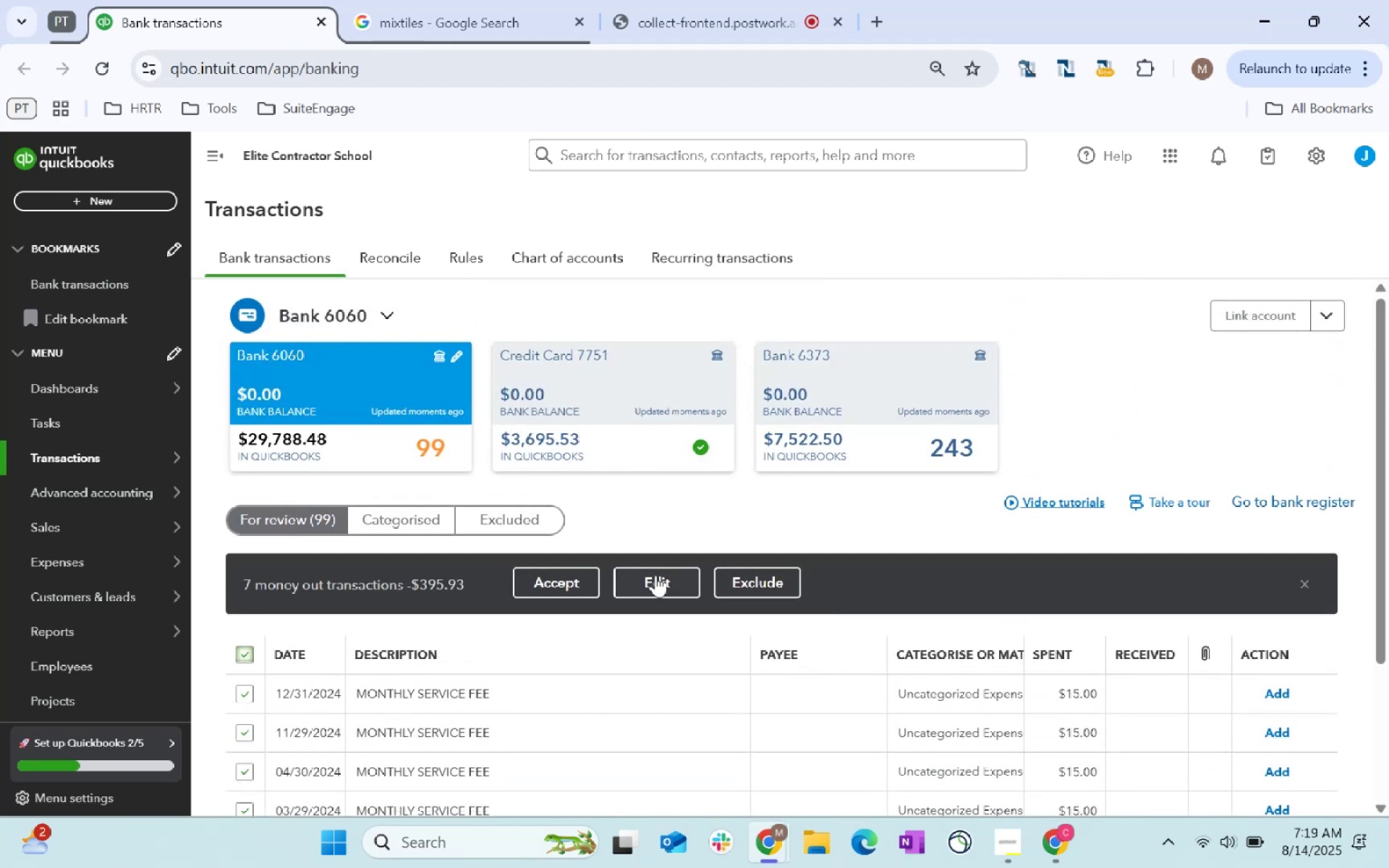 
left_click_drag(start_coordinate=[658, 582], to_coordinate=[663, 585])
 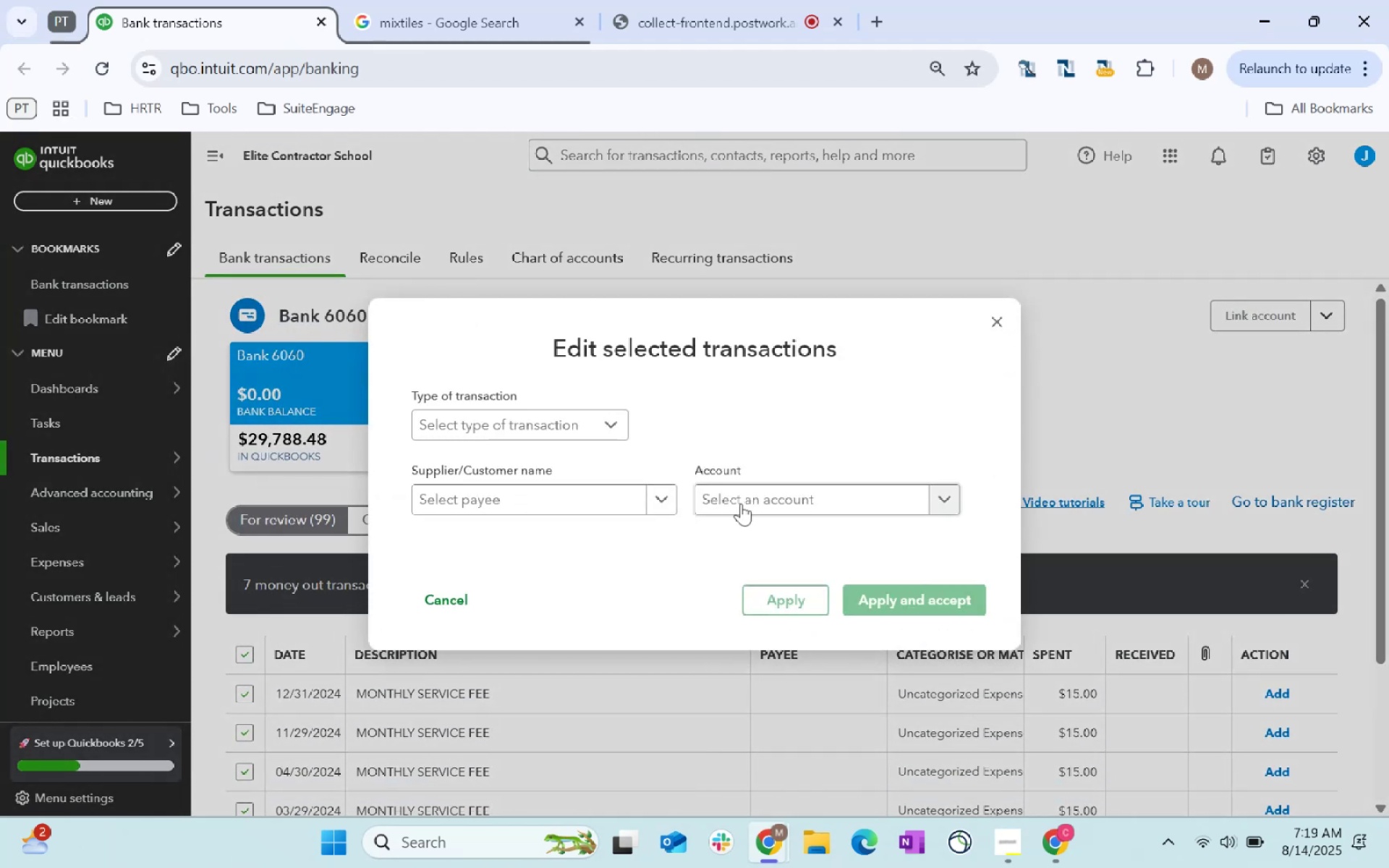 
left_click([742, 506])
 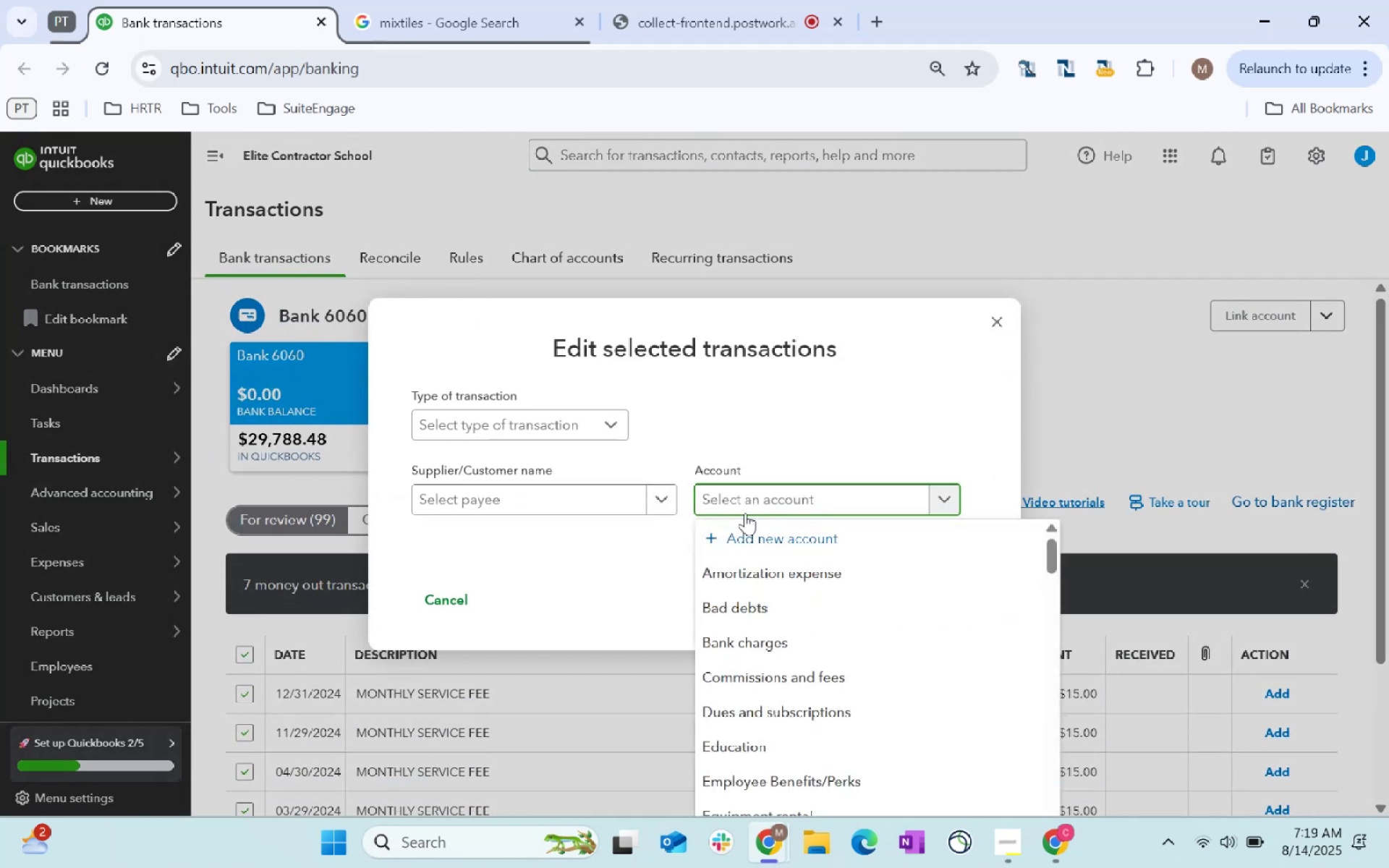 
type(bank charges)
 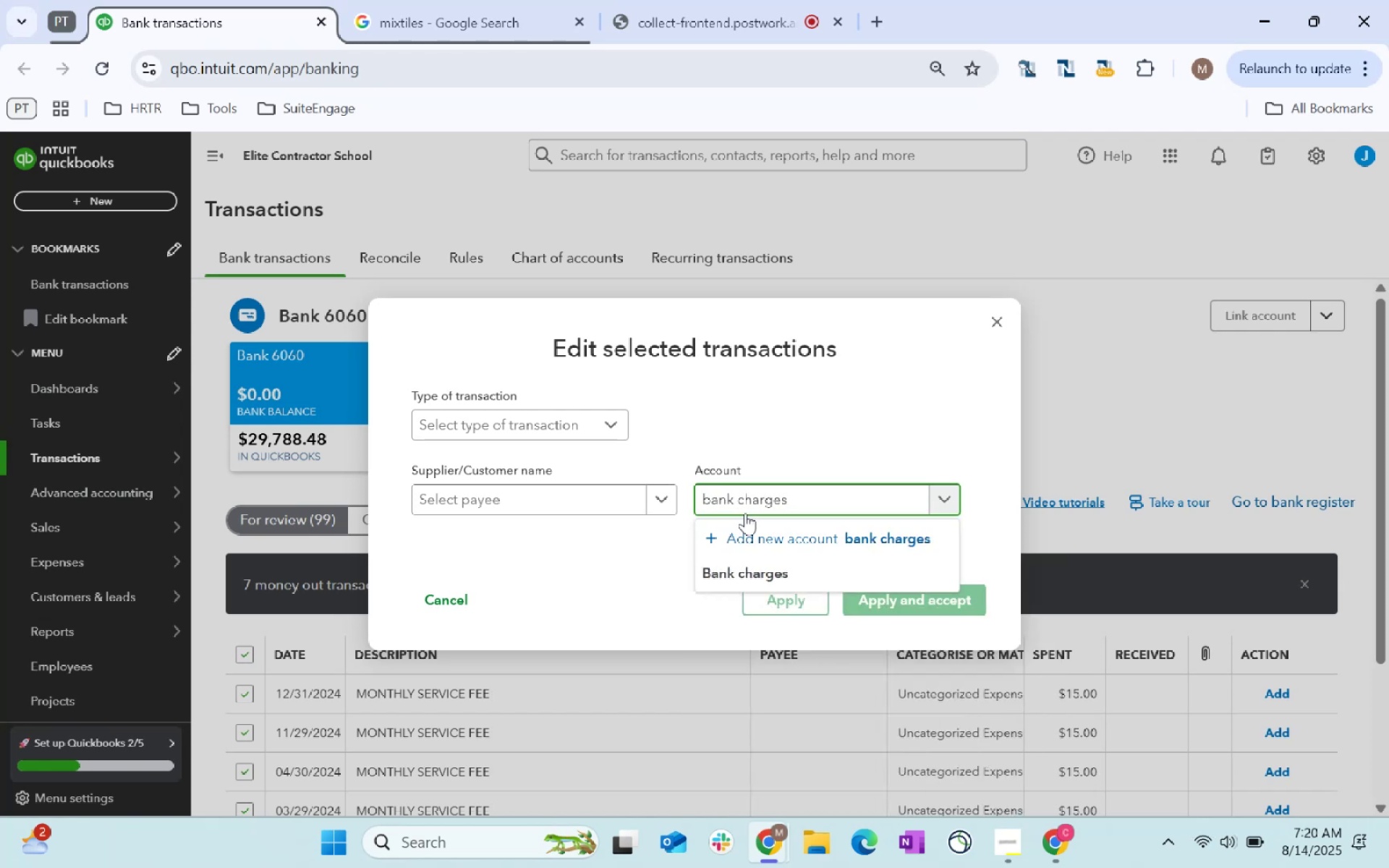 
key(Enter)
 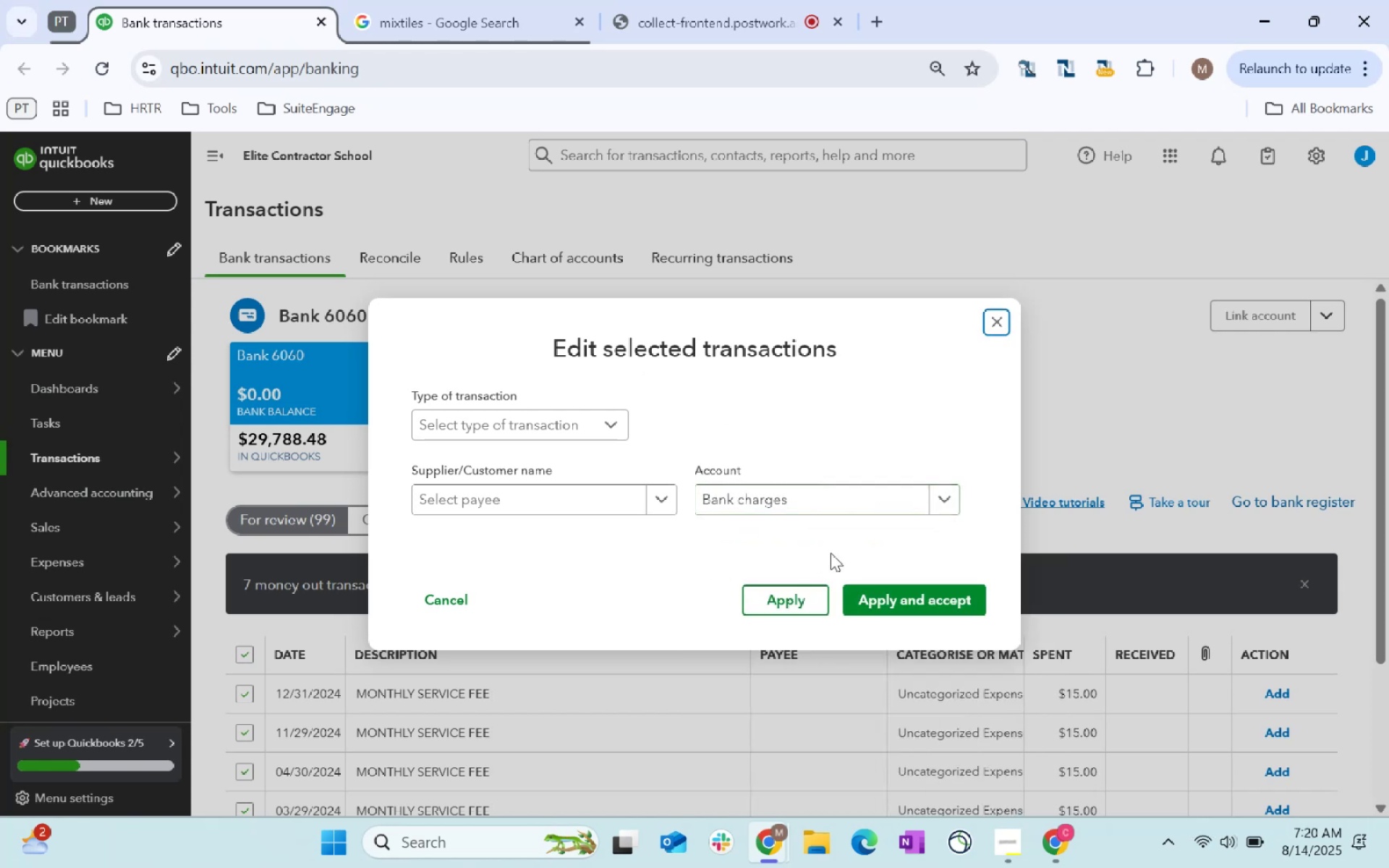 
left_click([903, 602])
 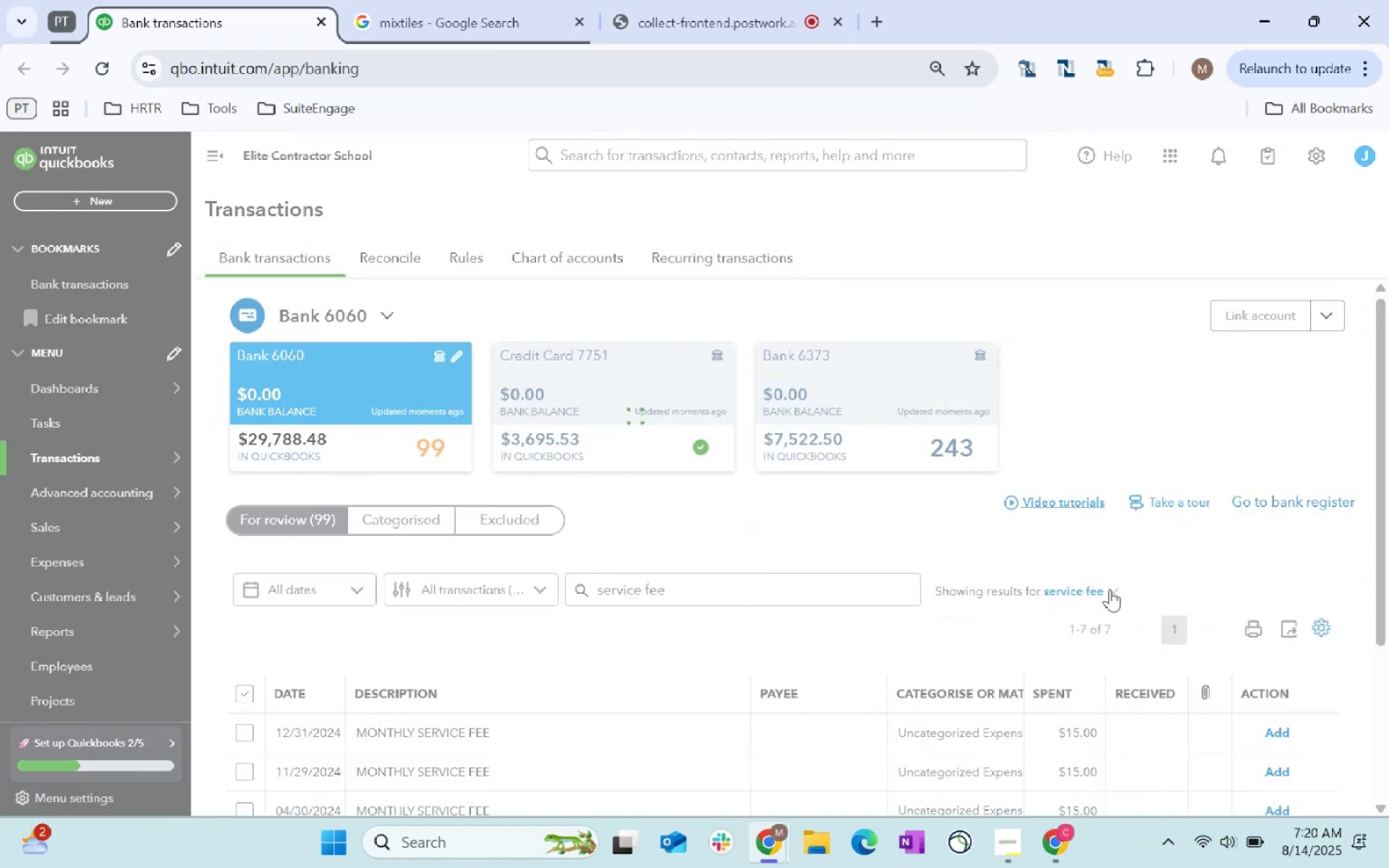 
left_click([1110, 589])
 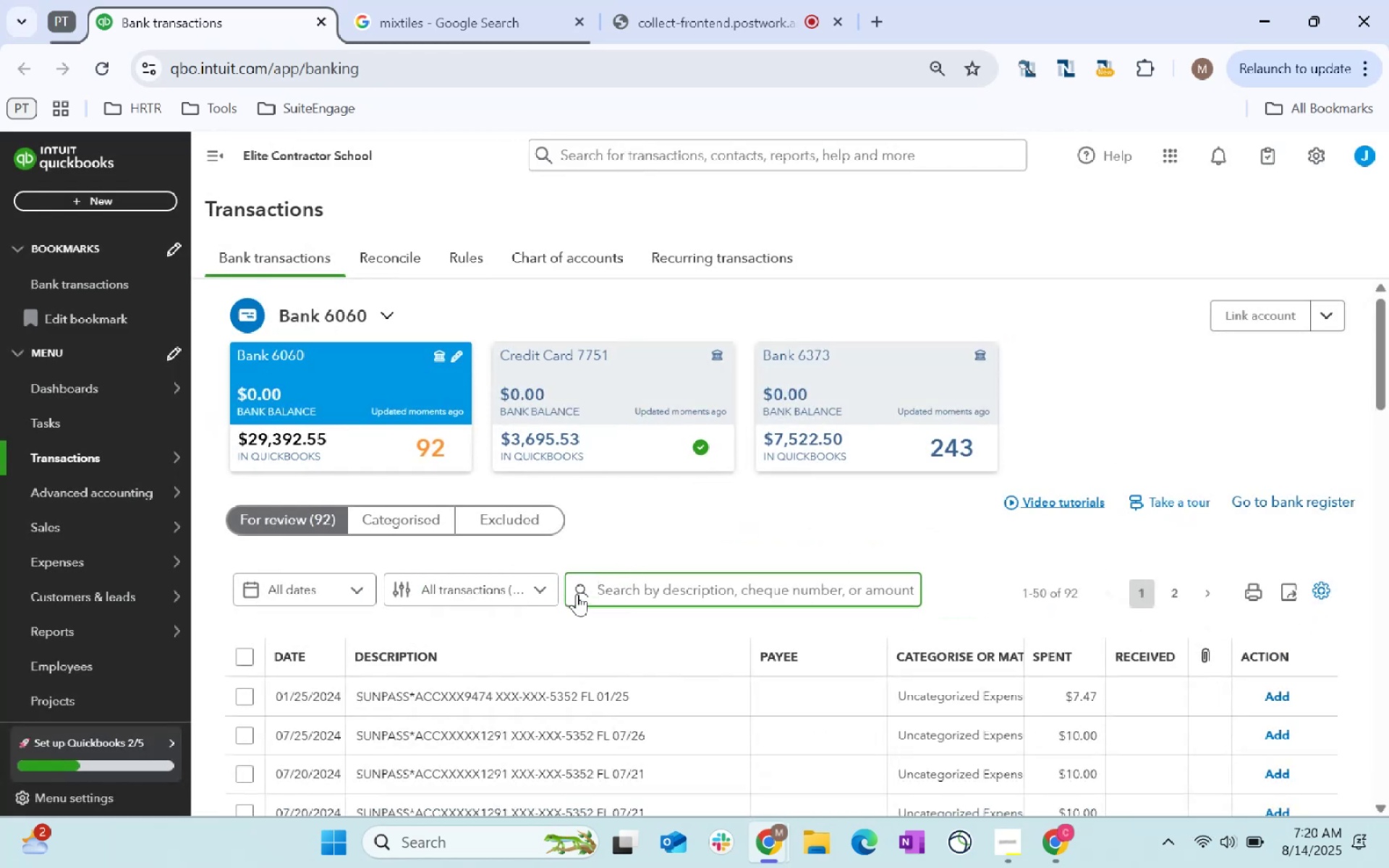 
scroll: coordinate [691, 529], scroll_direction: down, amount: 4.0
 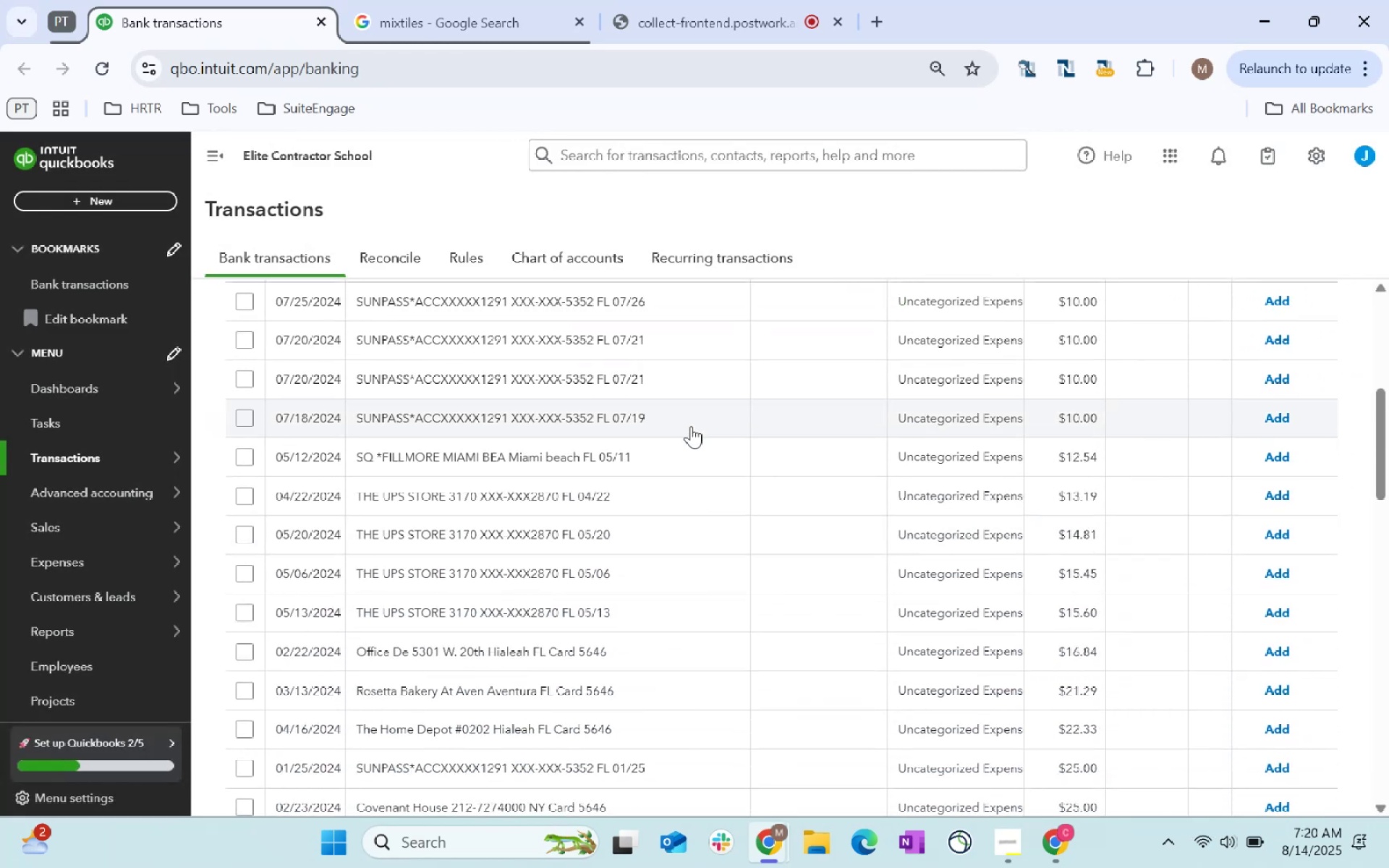 
scroll: coordinate [692, 522], scroll_direction: up, amount: 5.0
 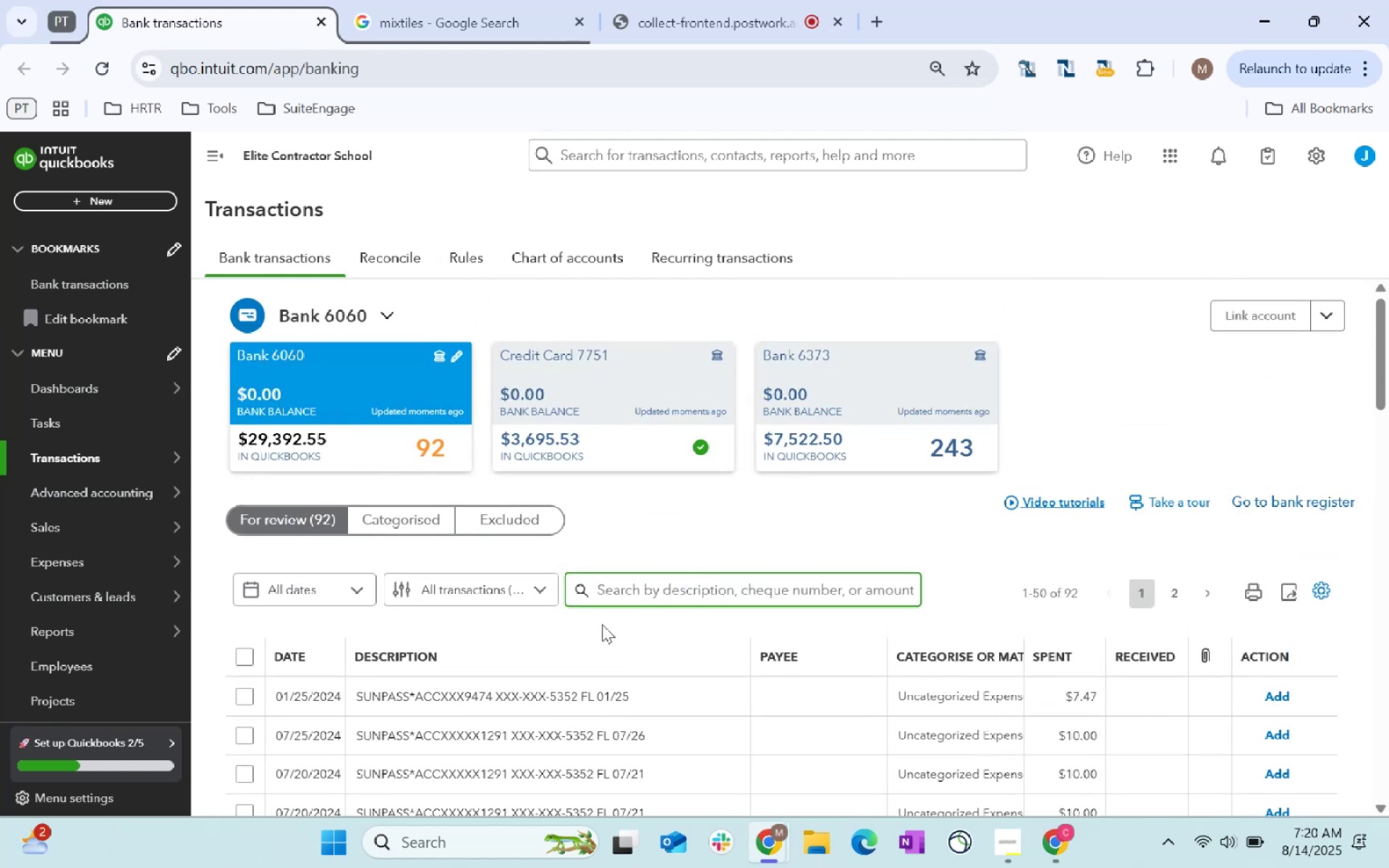 
type(sunpass)
 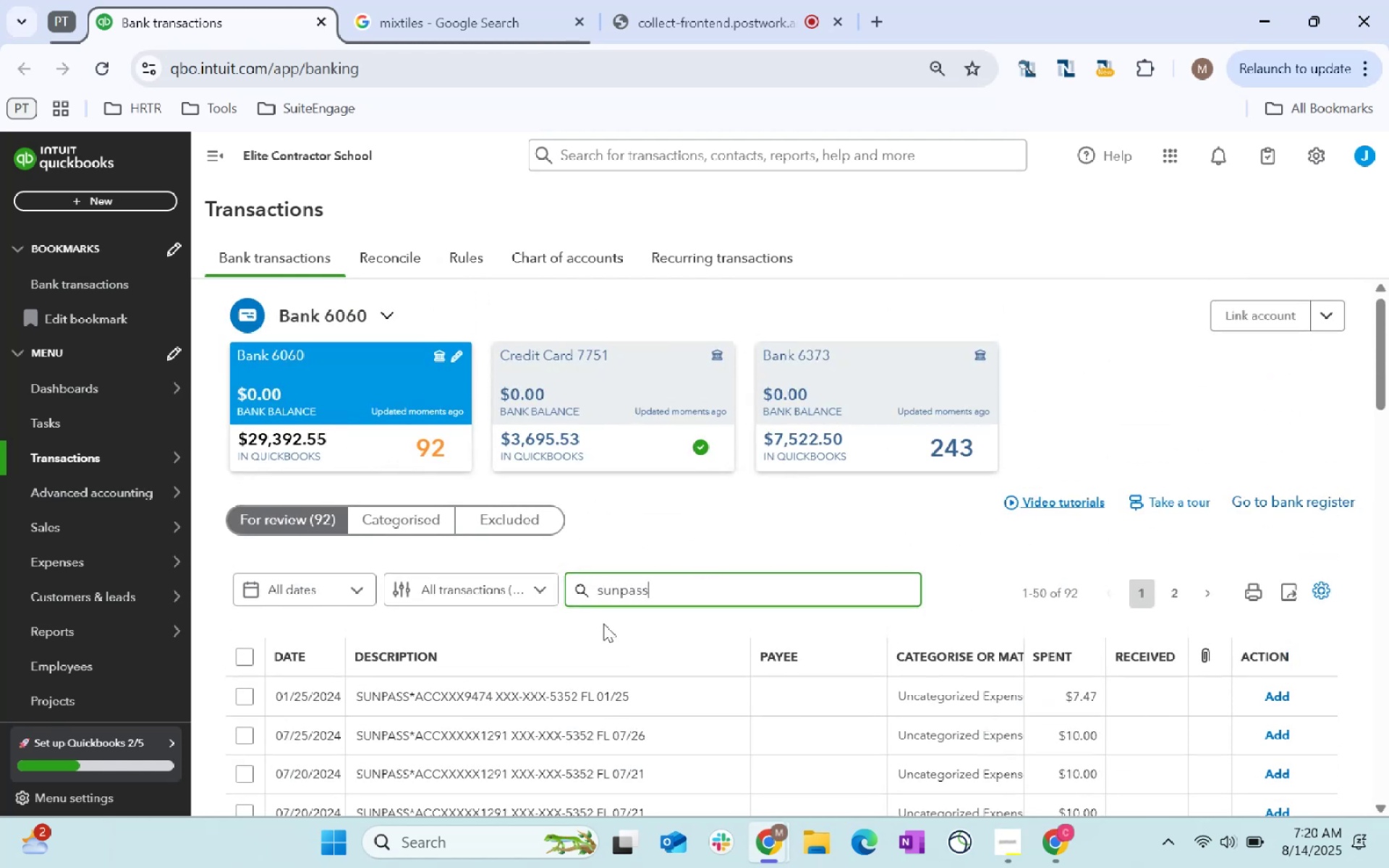 
key(Enter)
 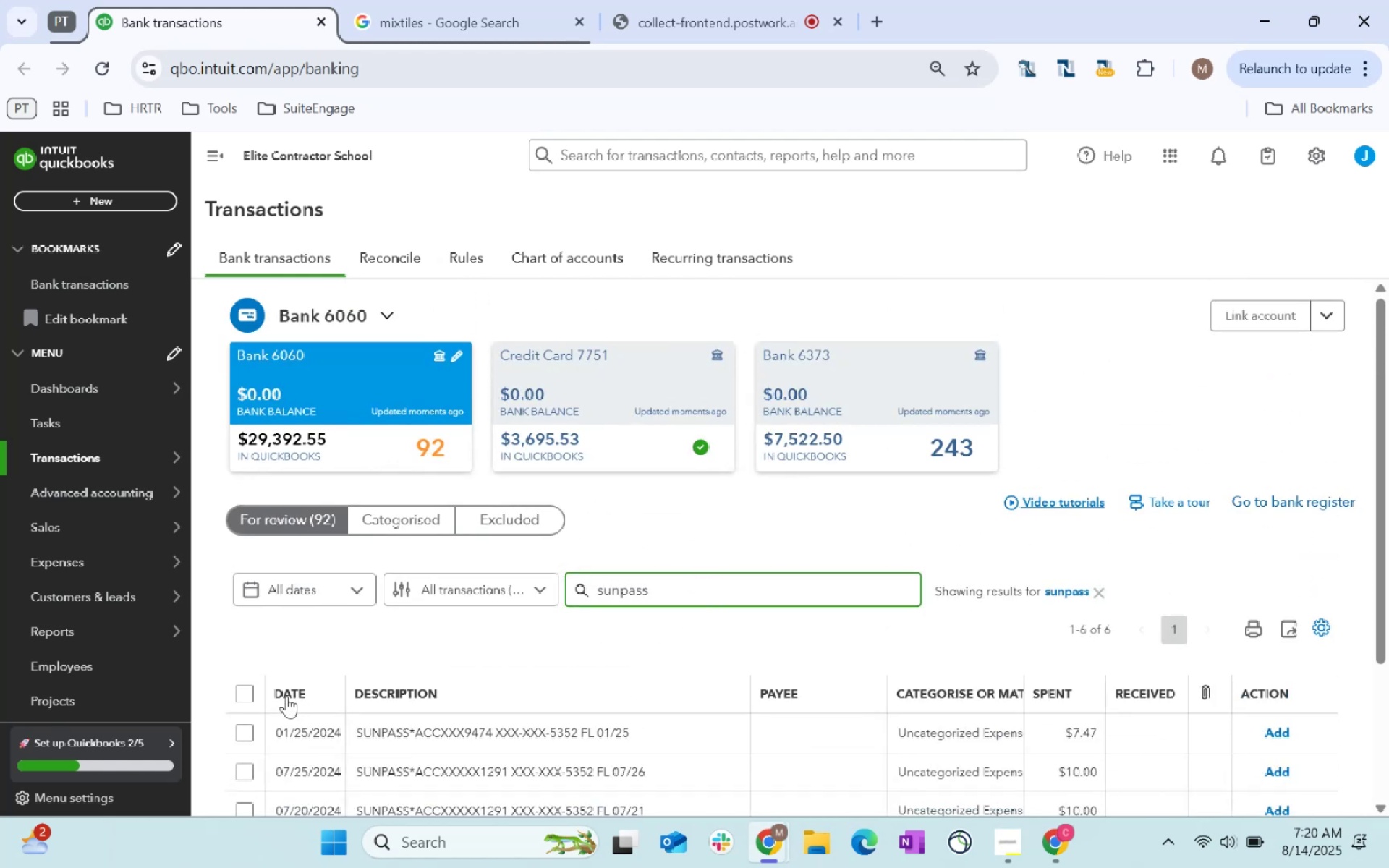 
left_click([245, 690])
 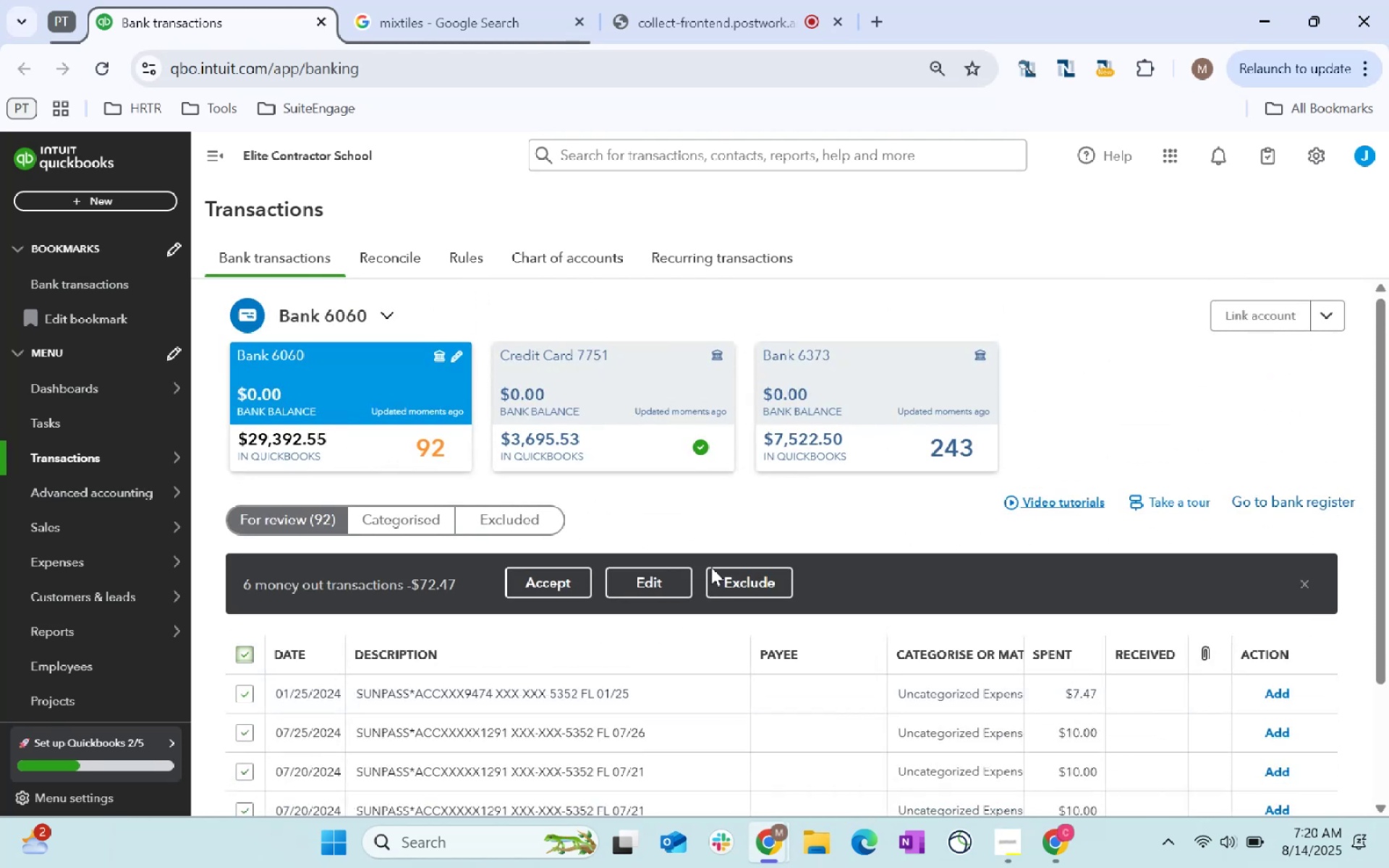 
left_click([681, 589])
 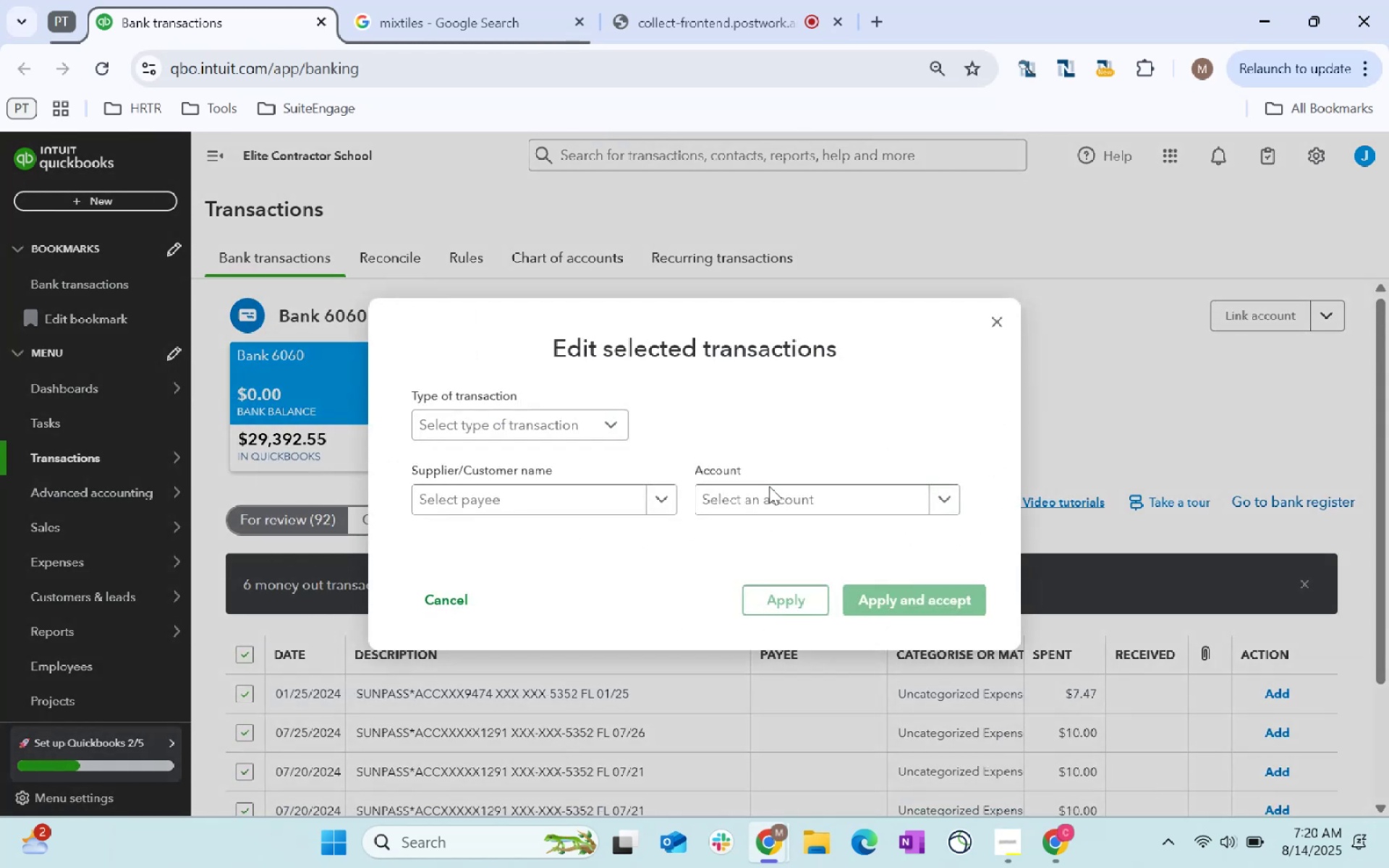 
left_click([776, 498])
 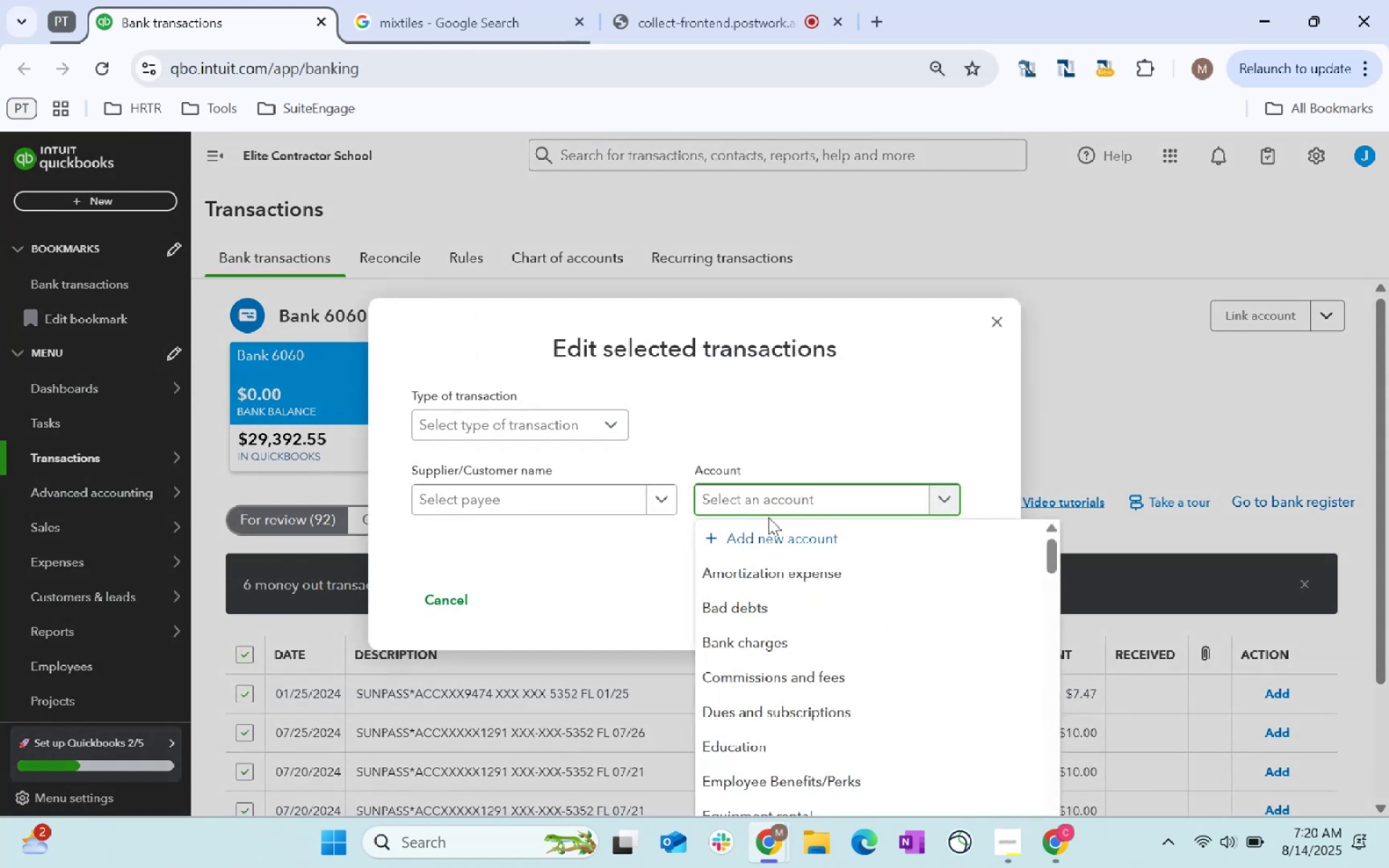 
type(toll)
 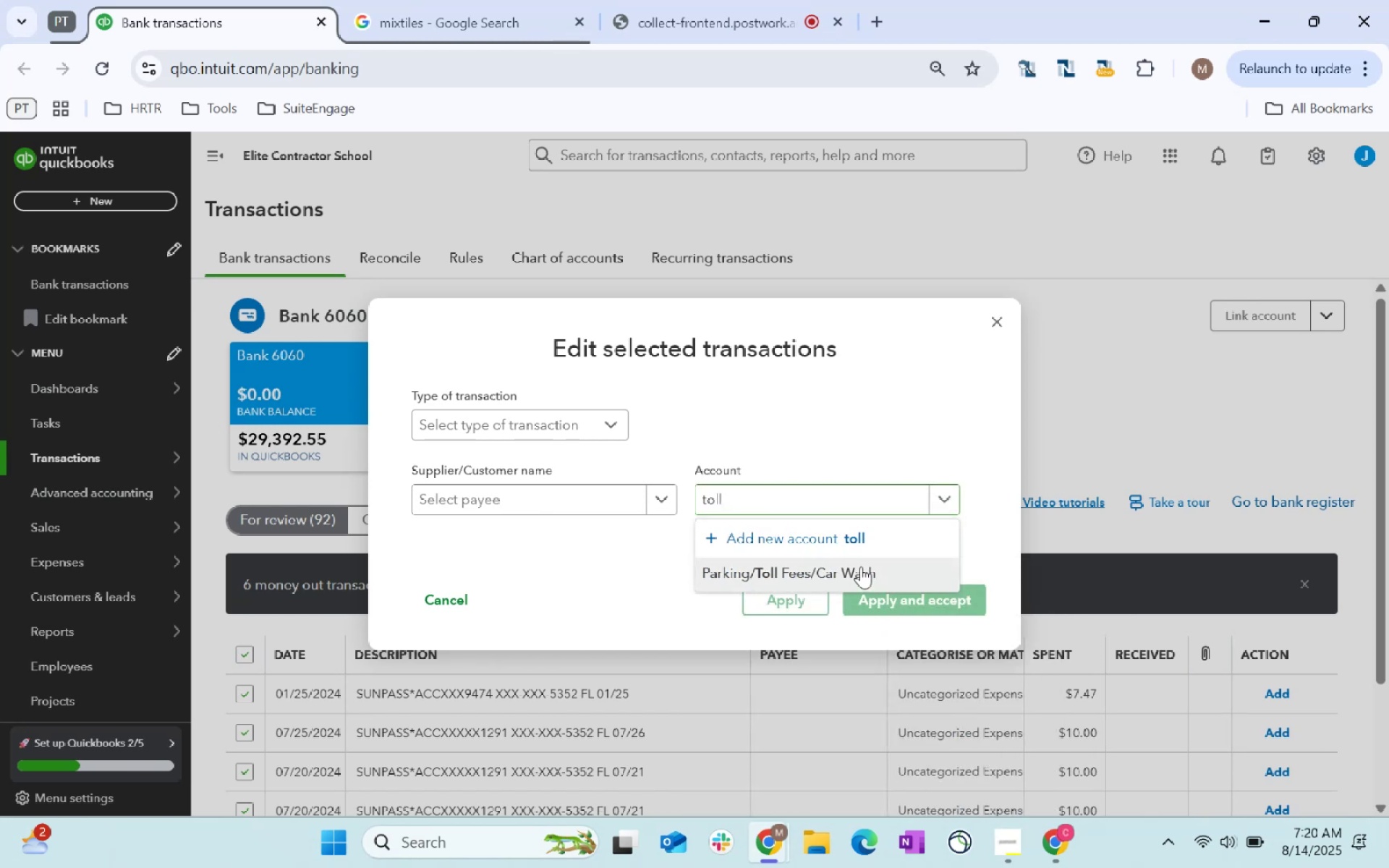 
left_click([921, 602])
 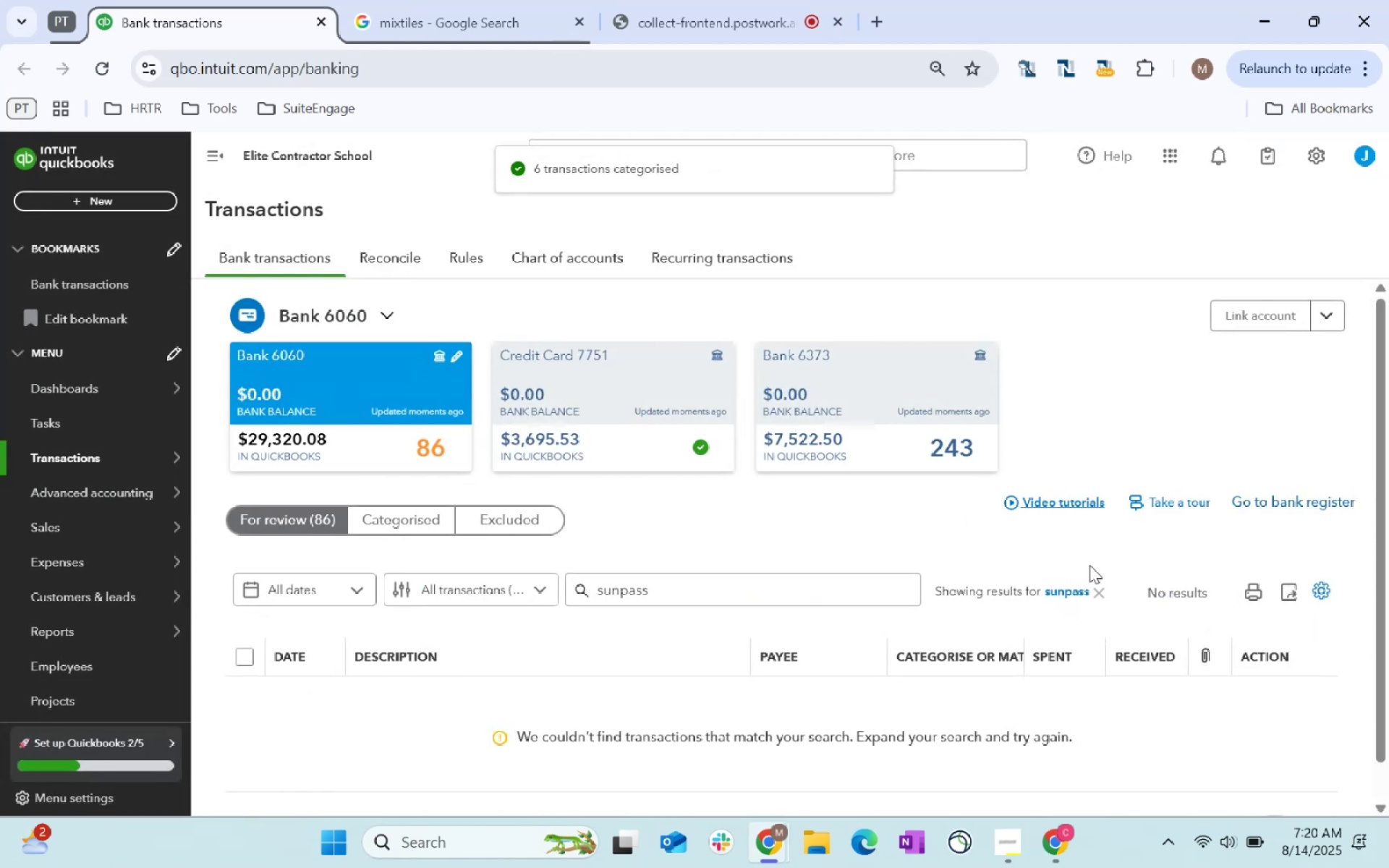 
left_click([1101, 592])
 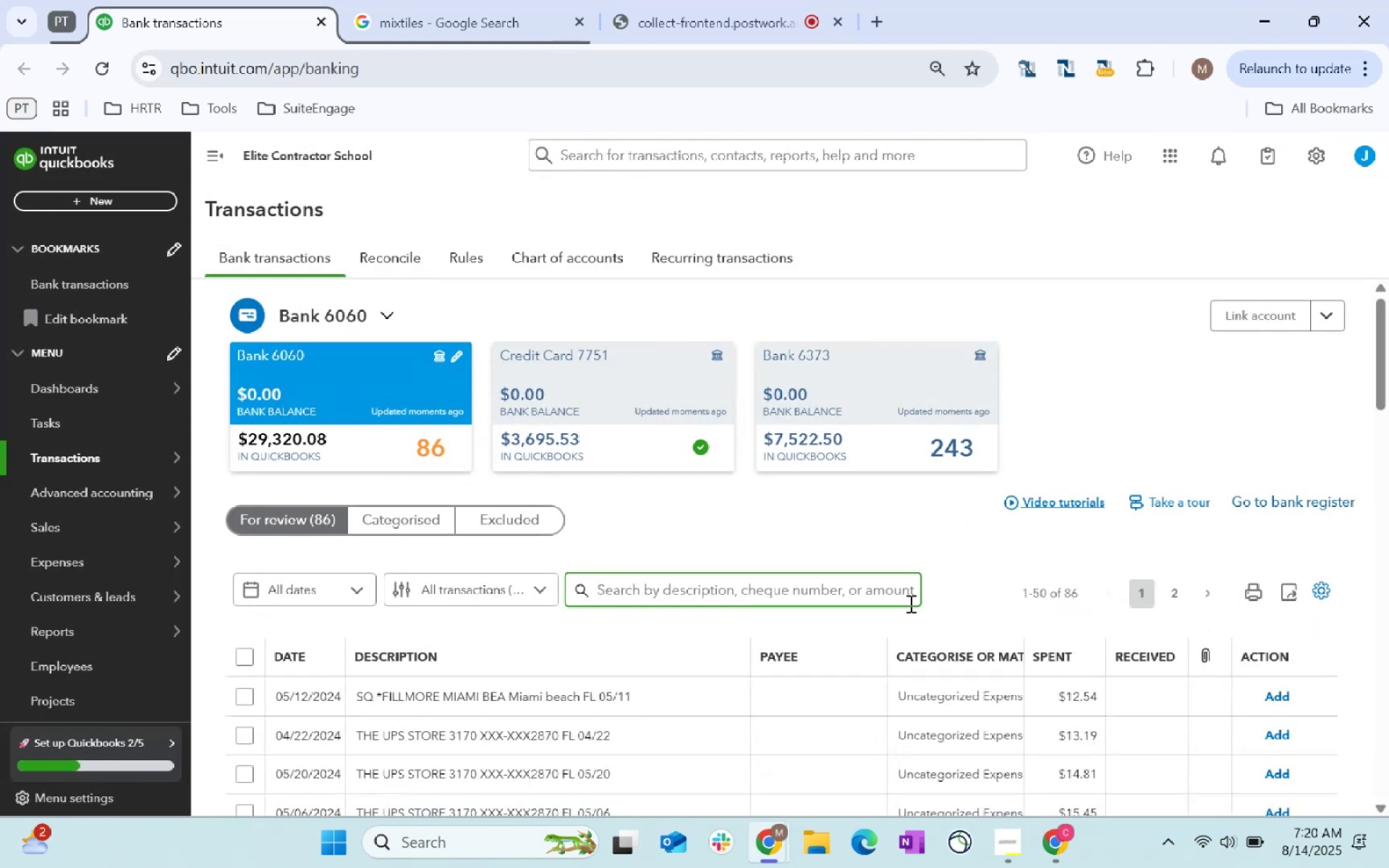 
scroll: coordinate [909, 603], scroll_direction: down, amount: 1.0
 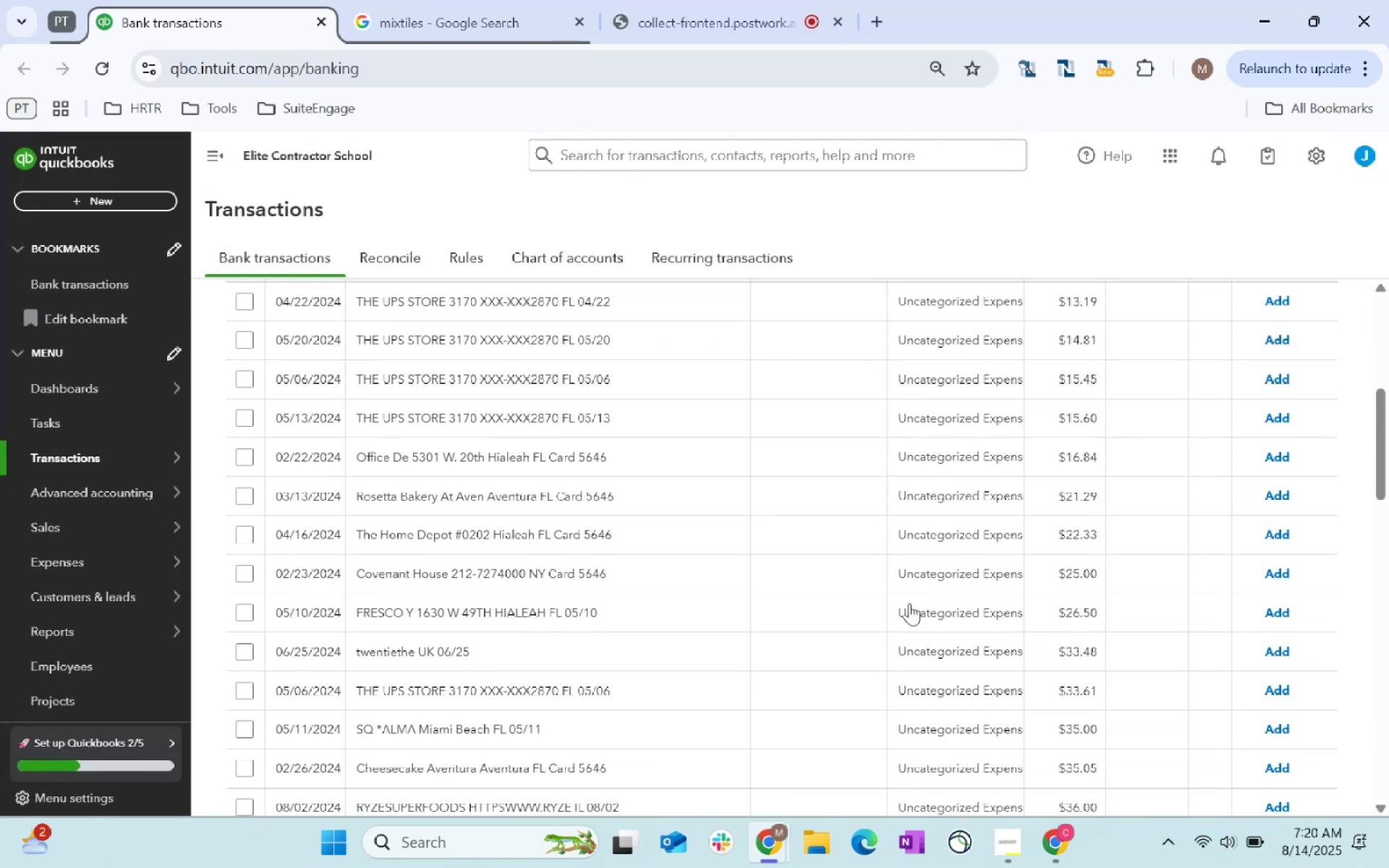 
scroll: coordinate [909, 603], scroll_direction: up, amount: 7.0
 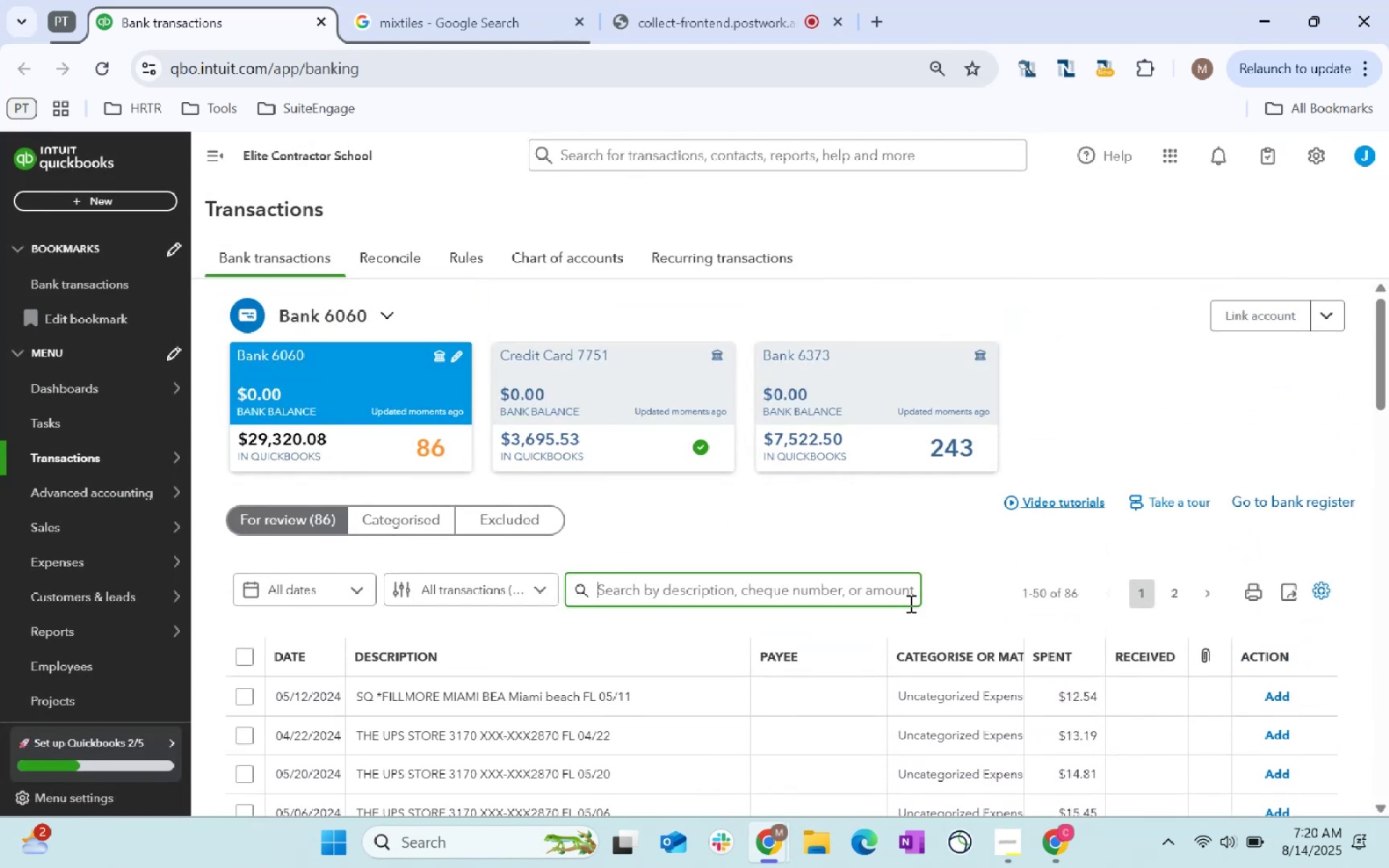 
scroll: coordinate [909, 603], scroll_direction: down, amount: 13.0
 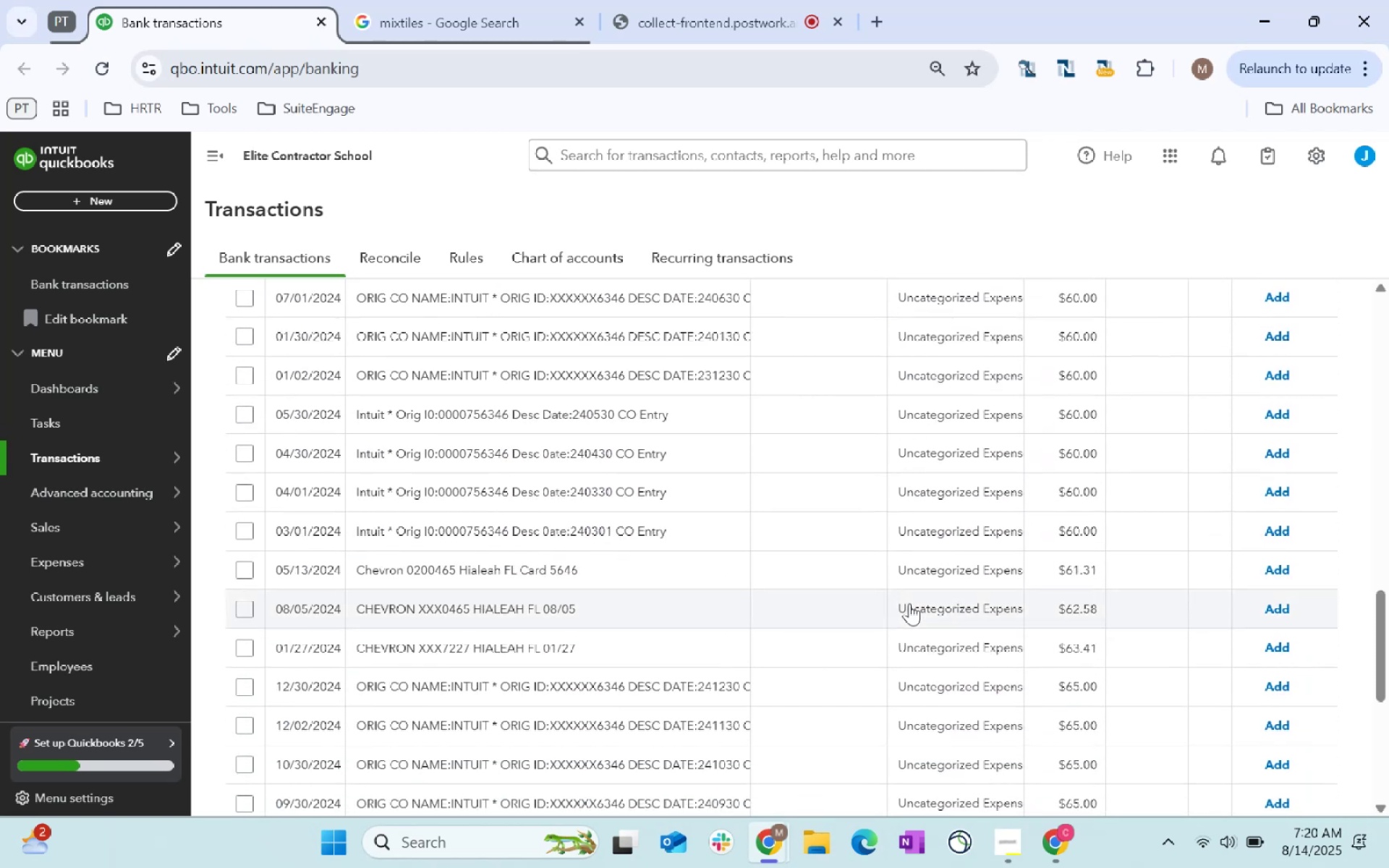 
scroll: coordinate [876, 590], scroll_direction: up, amount: 15.0
 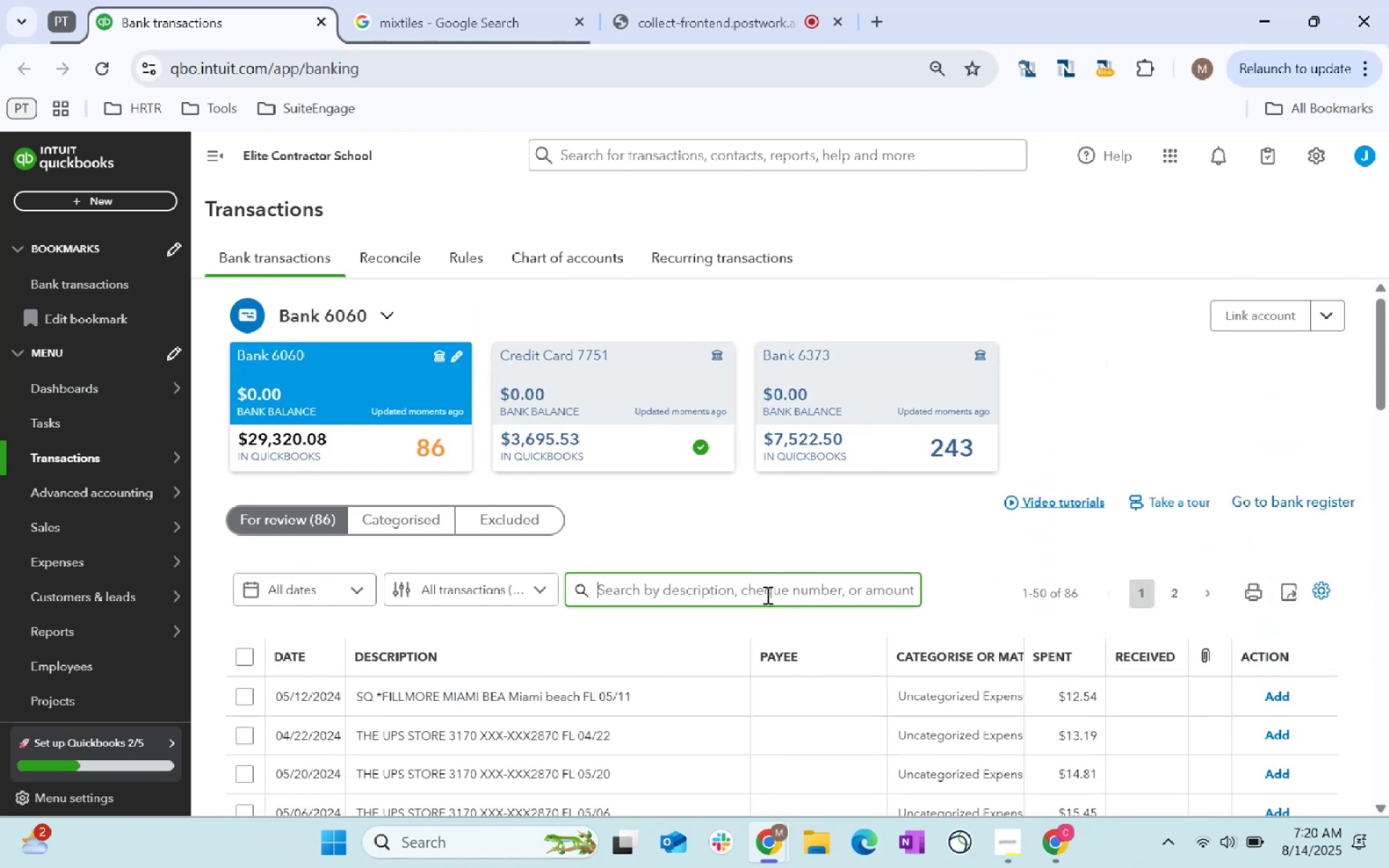 
left_click([768, 595])
 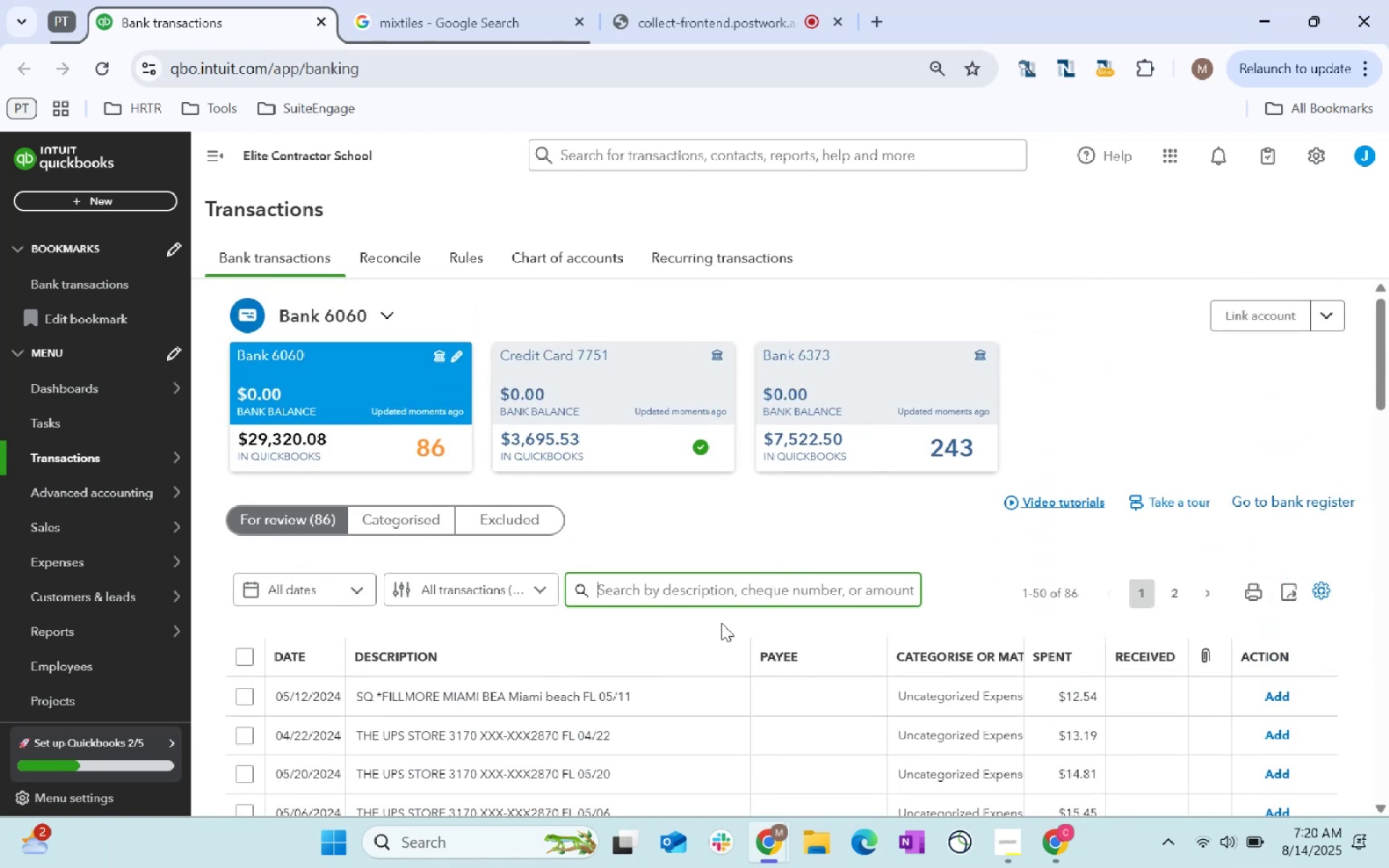 
type(intuit)
 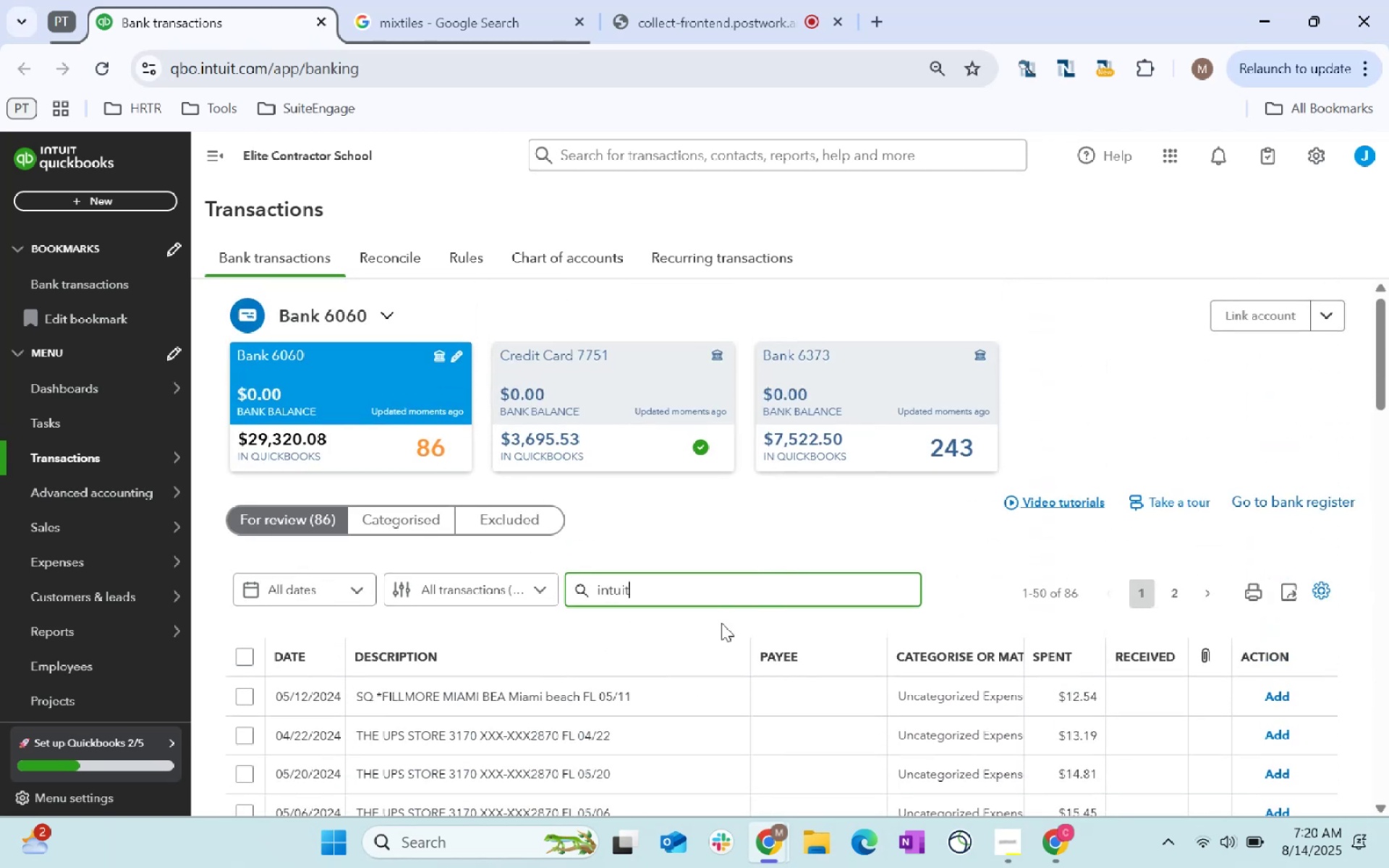 
key(Enter)
 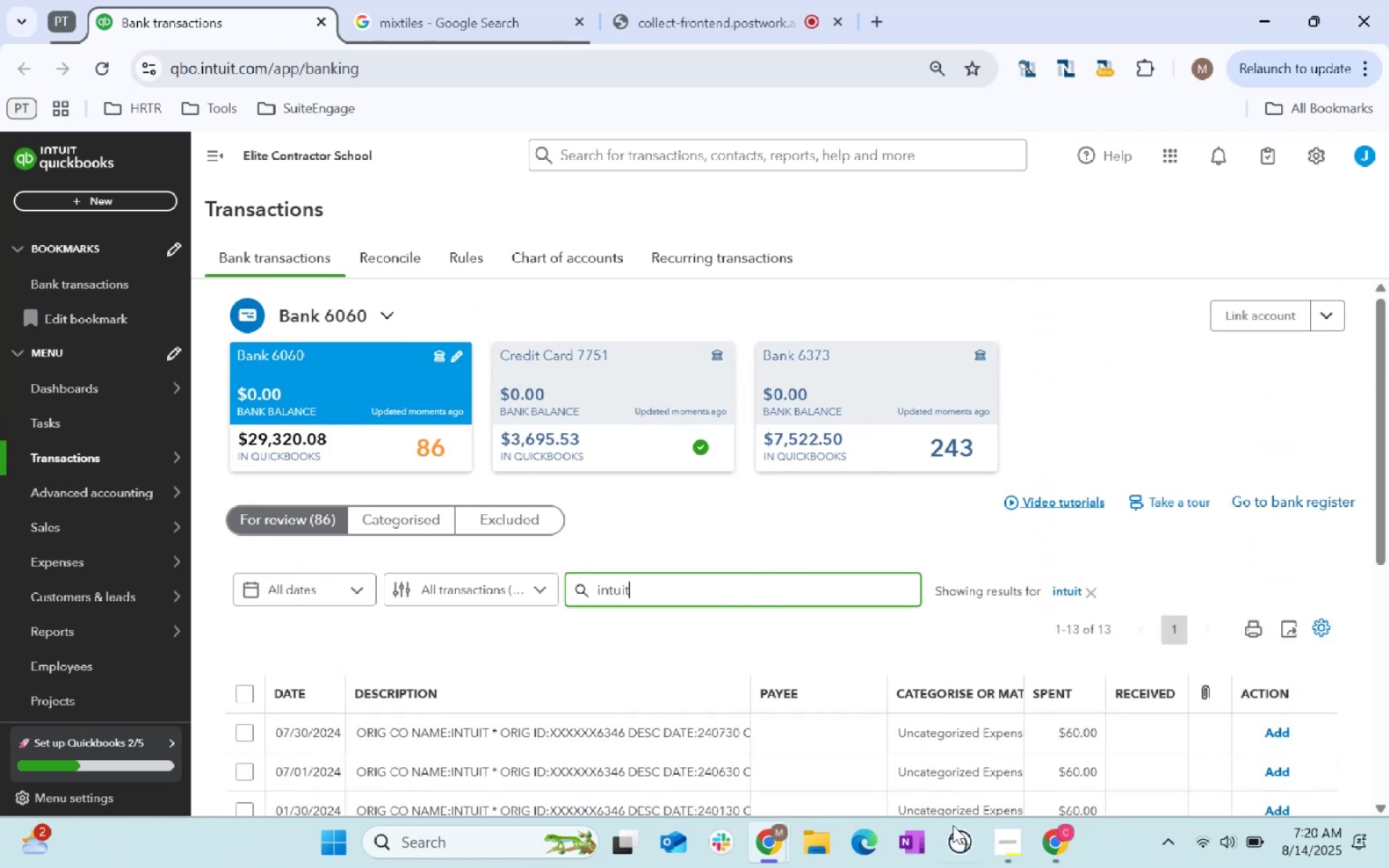 
scroll: coordinate [953, 582], scroll_direction: down, amount: 5.0
 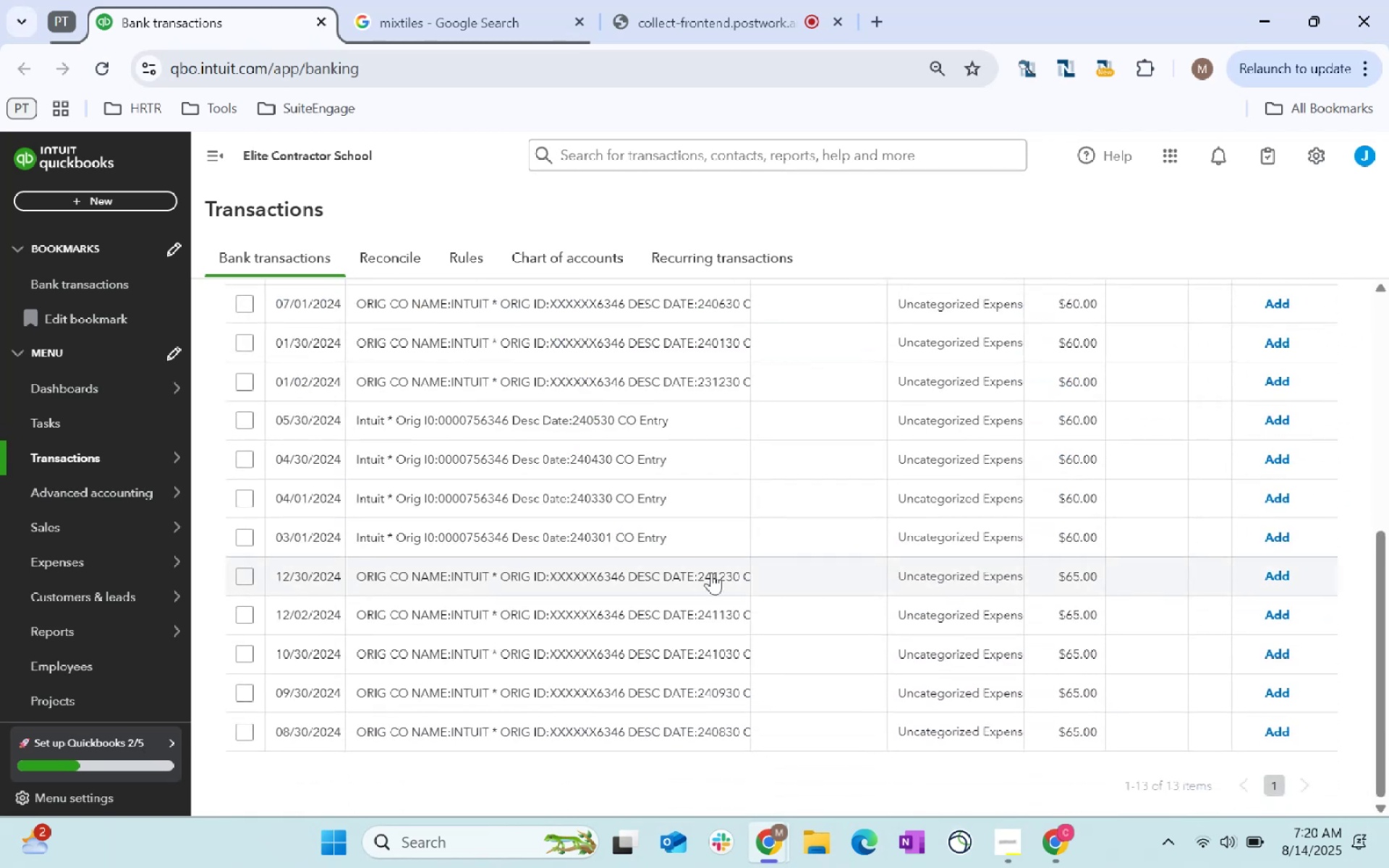 
scroll: coordinate [634, 586], scroll_direction: up, amount: 5.0
 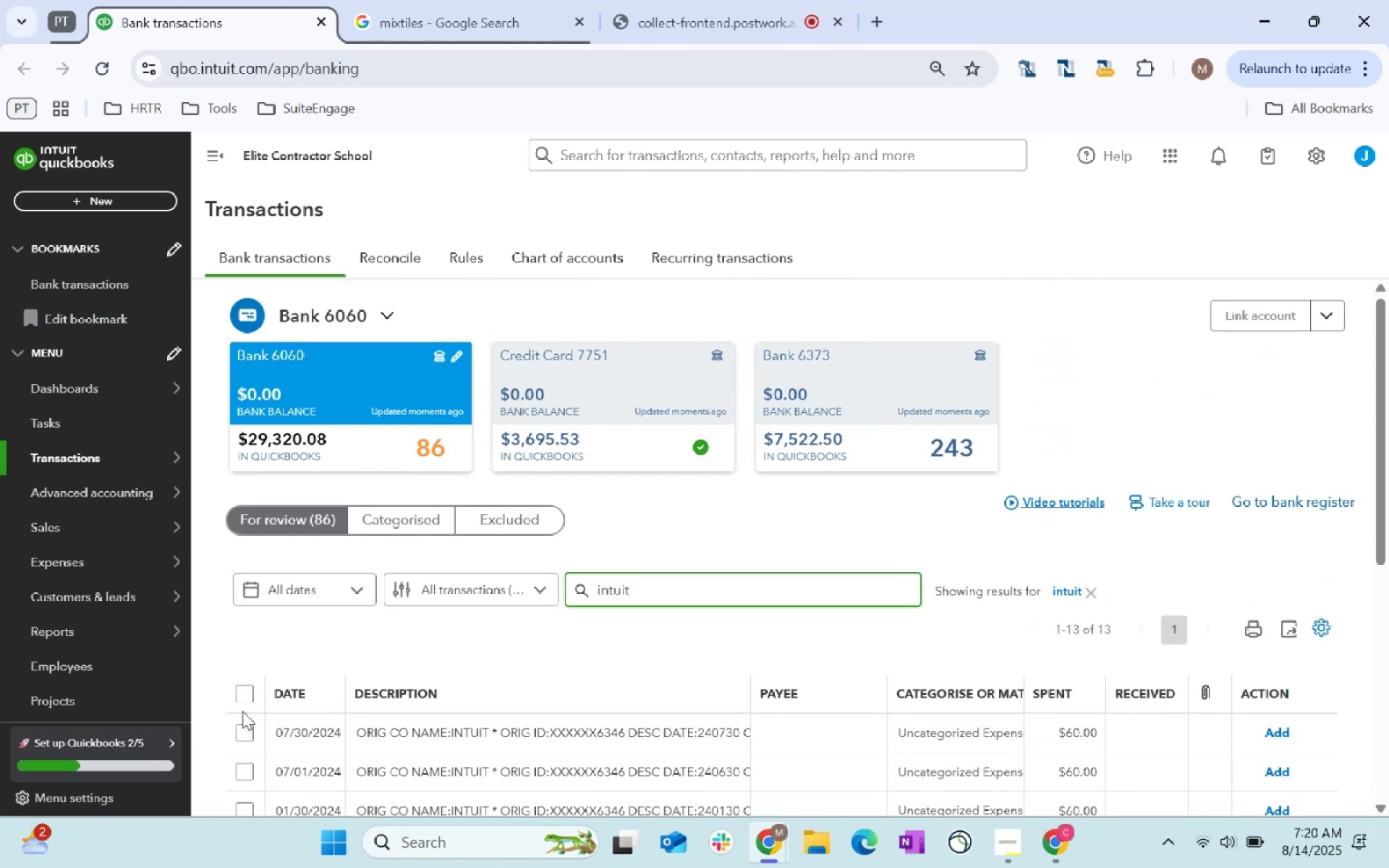 
left_click([241, 698])
 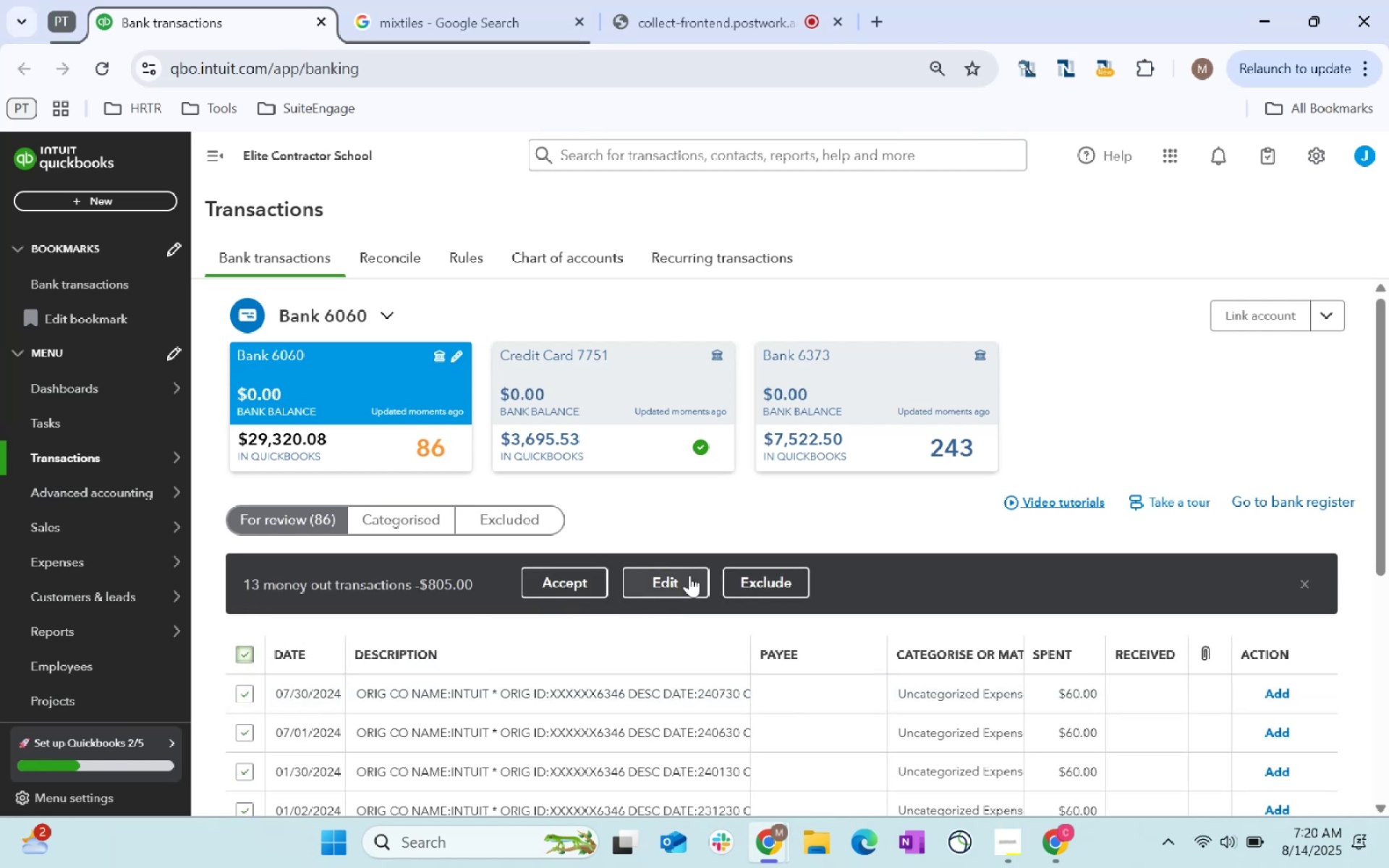 
left_click([688, 579])
 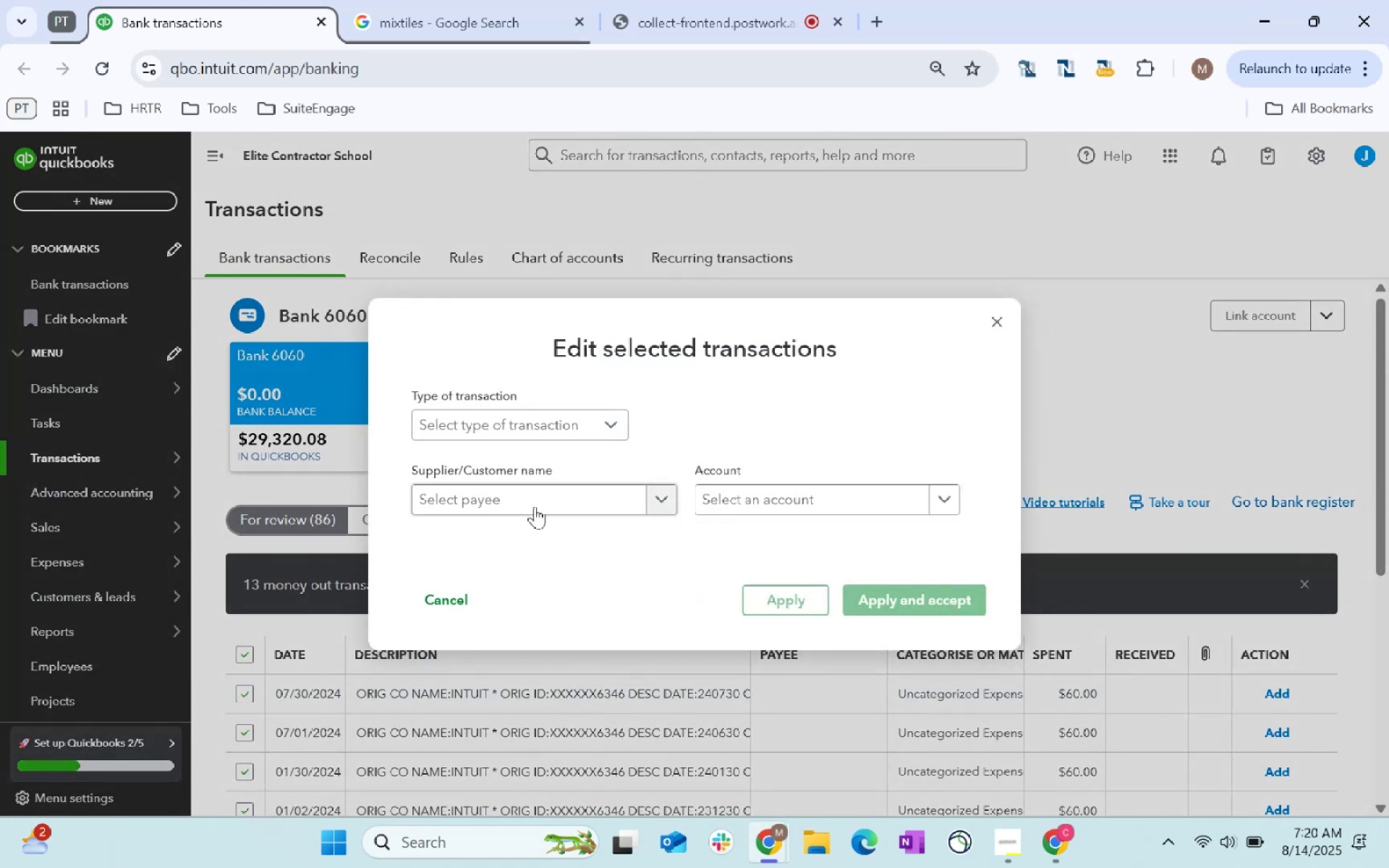 
left_click([532, 504])
 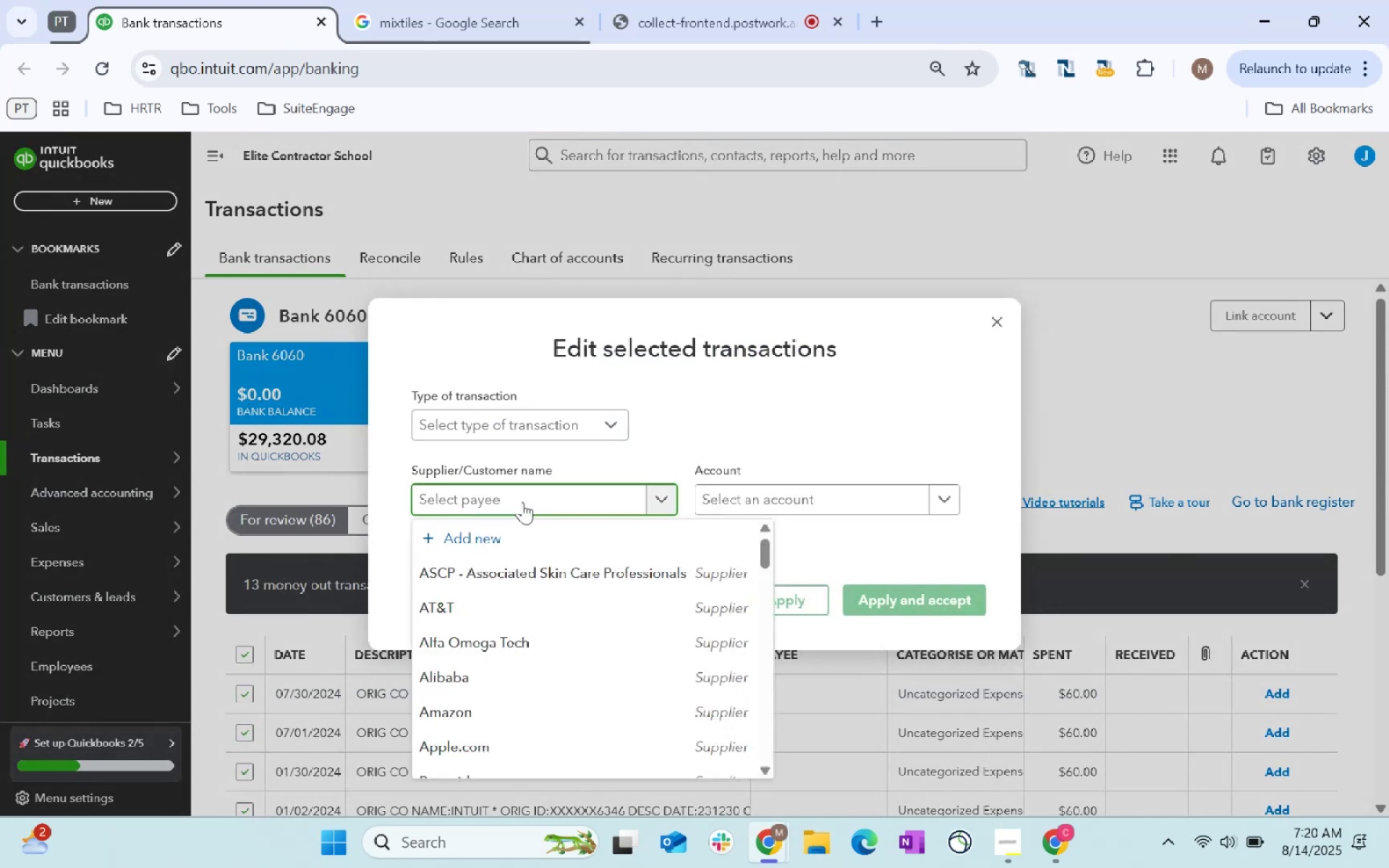 
type(intuit)
key(Backspace)
key(Backspace)
key(Backspace)
key(Backspace)
key(Backspace)
key(Backspace)
key(Backspace)
key(Backspace)
key(Backspace)
key(Backspace)
type(quick)
 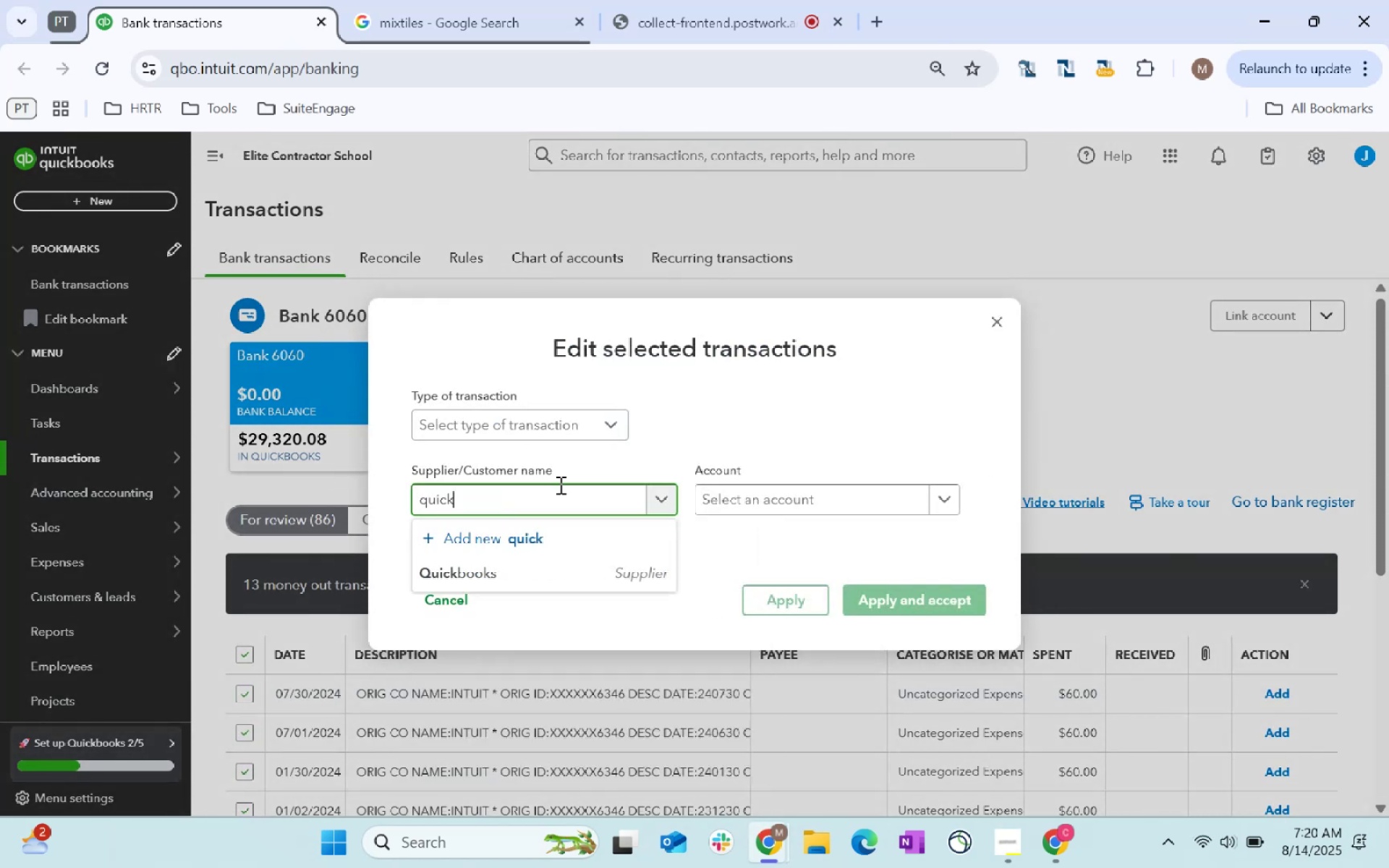 
left_click([592, 574])
 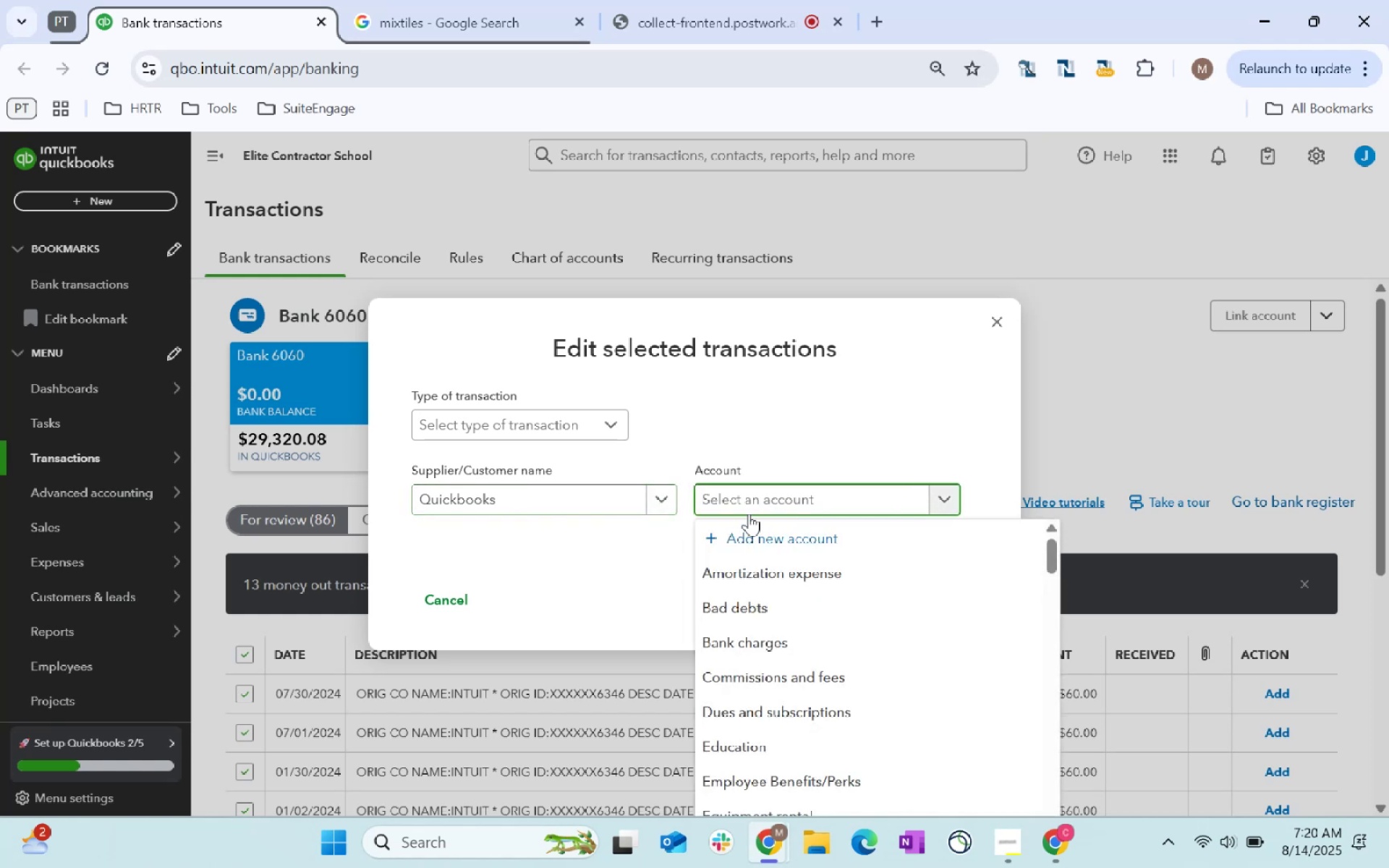 
type(sof)
 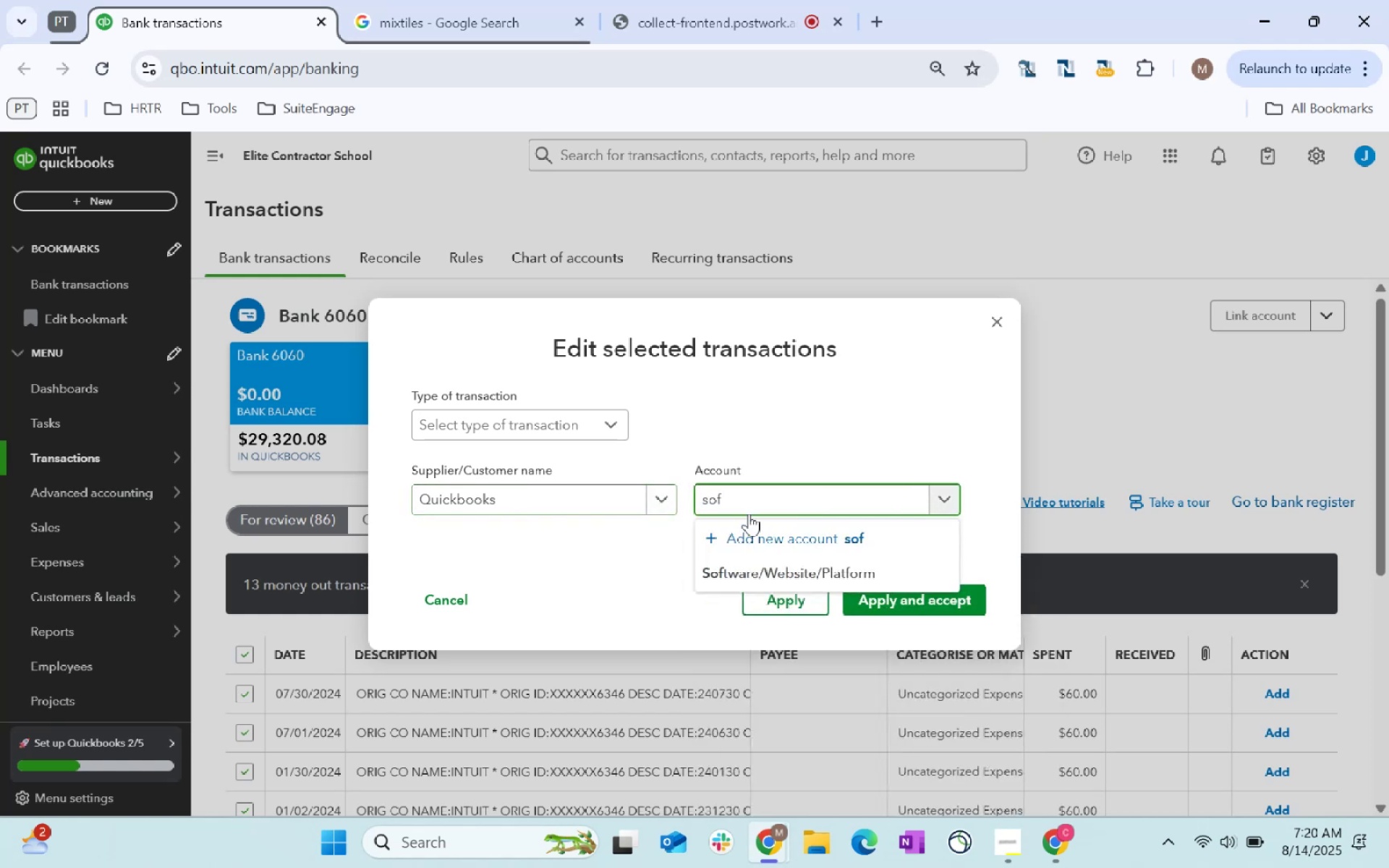 
scroll: coordinate [794, 504], scroll_direction: up, amount: 1.0
 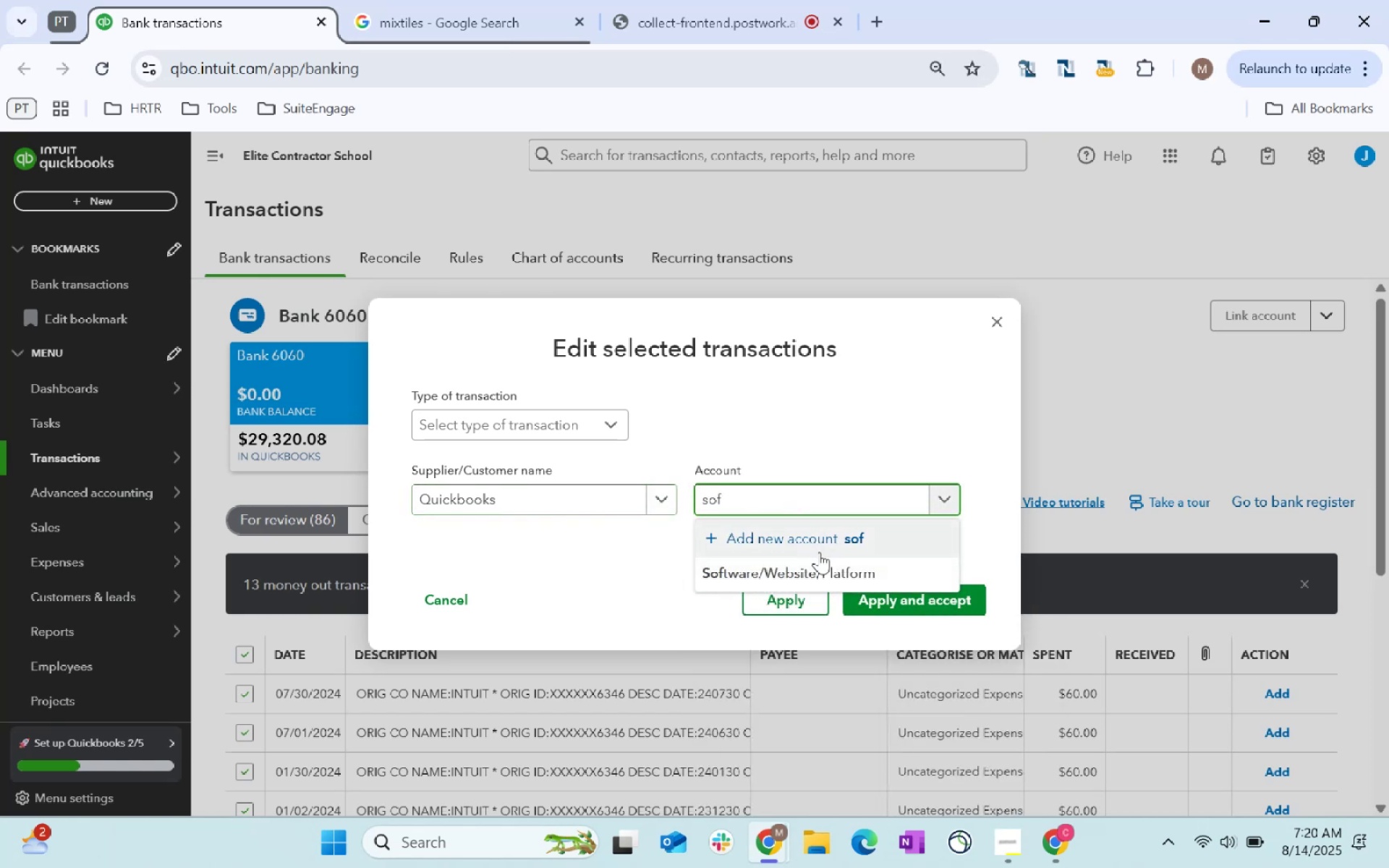 
left_click([831, 571])
 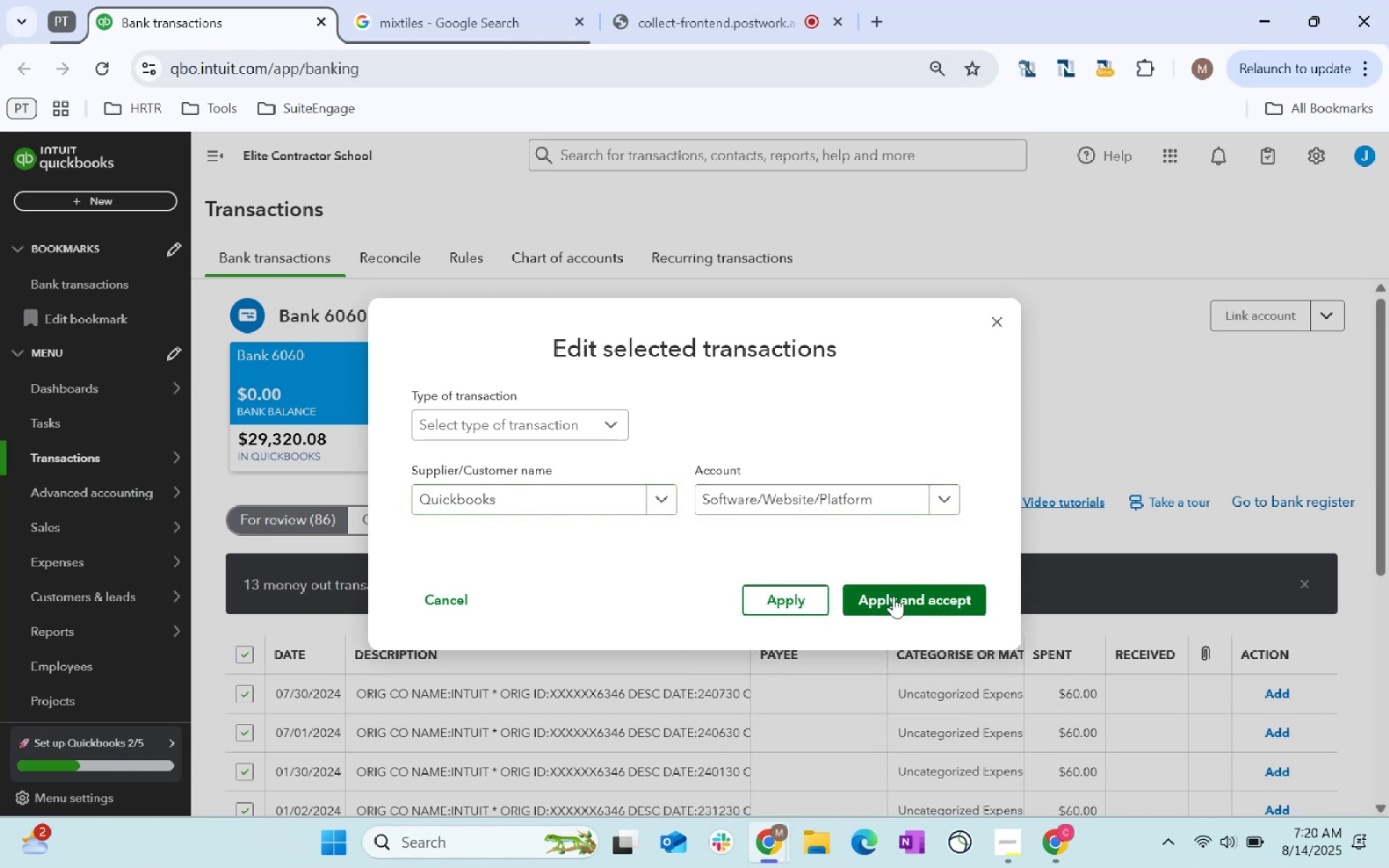 
left_click([897, 596])
 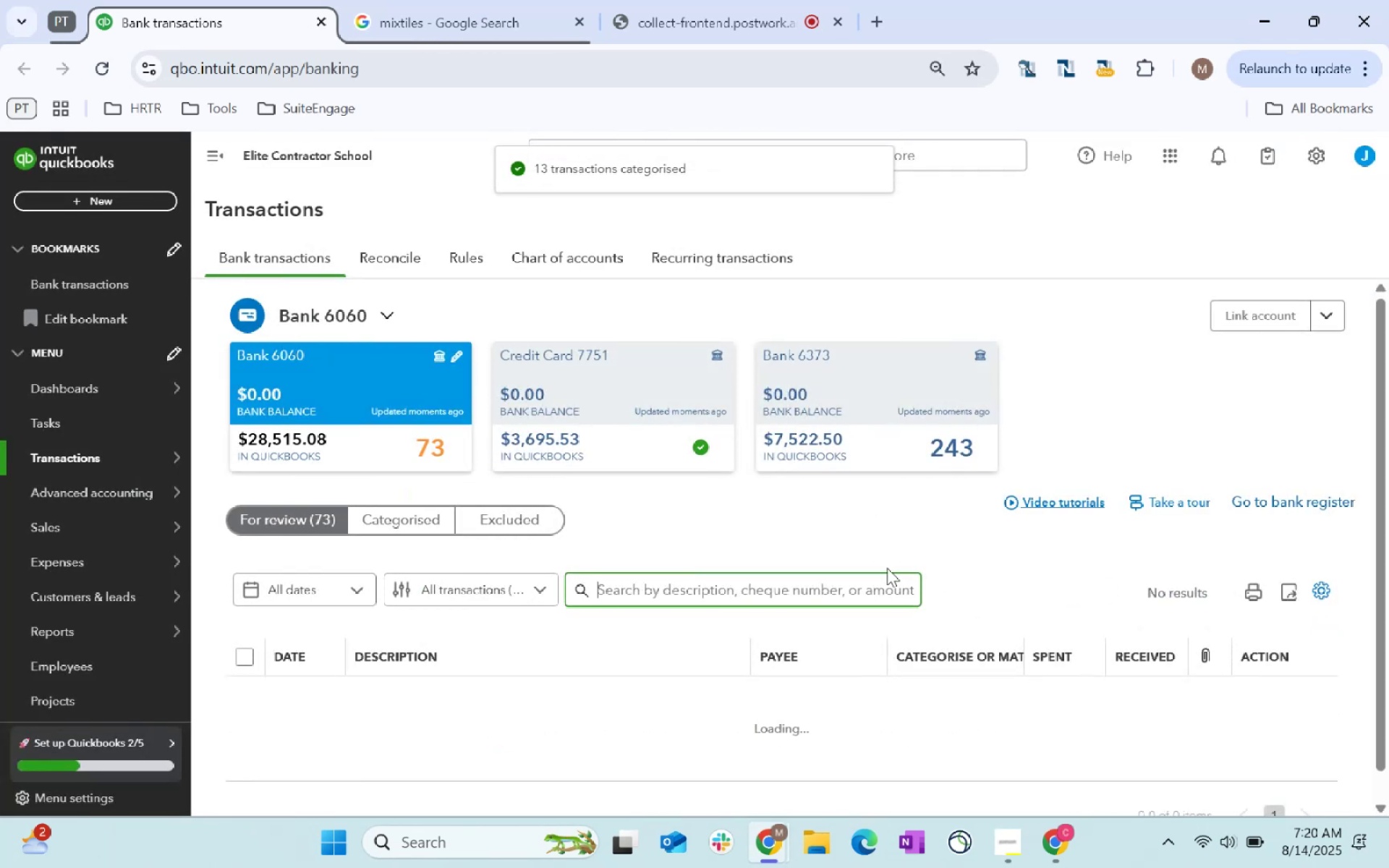 
wait(5.43)
 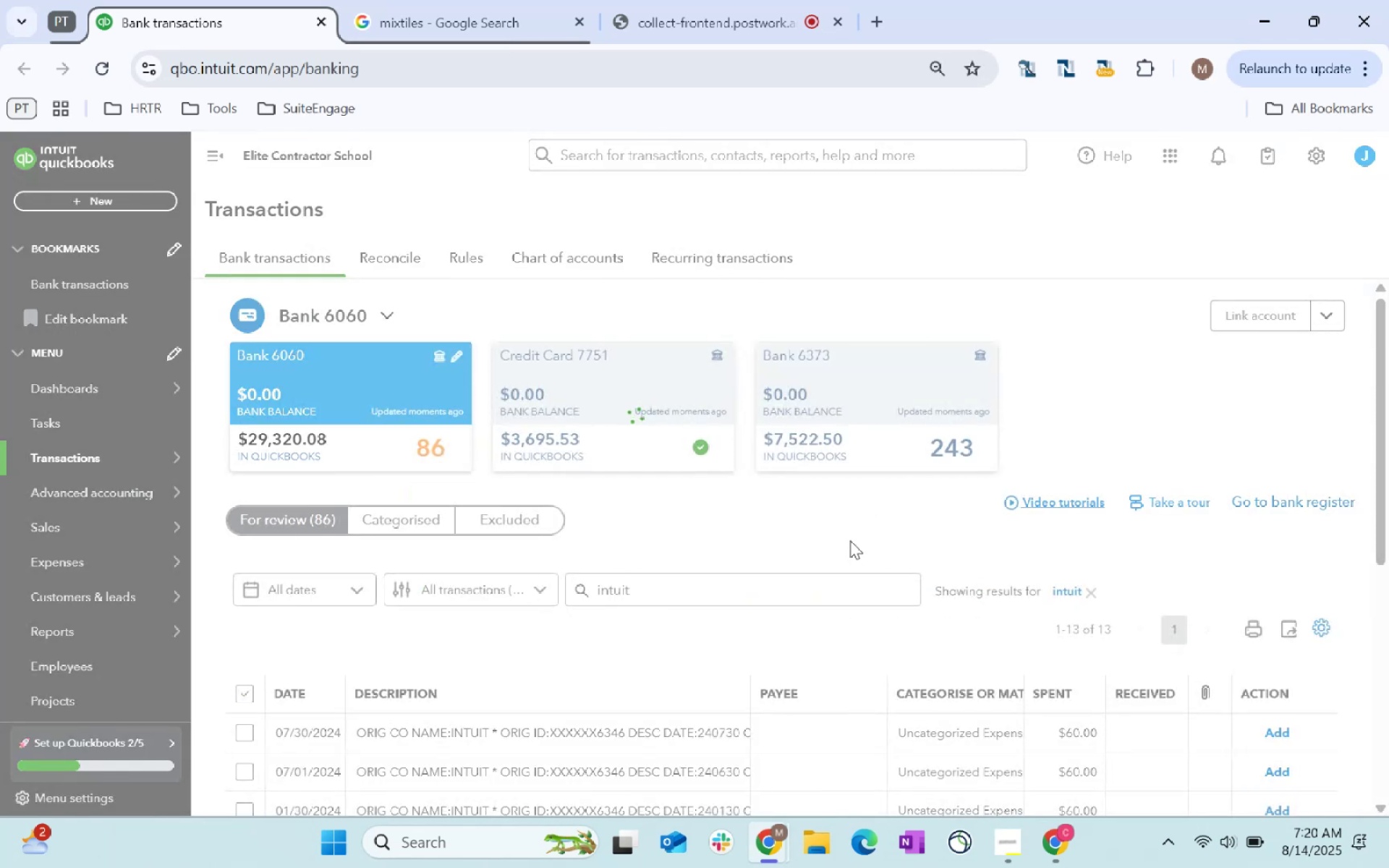 
scroll: coordinate [887, 568], scroll_direction: down, amount: 14.0
 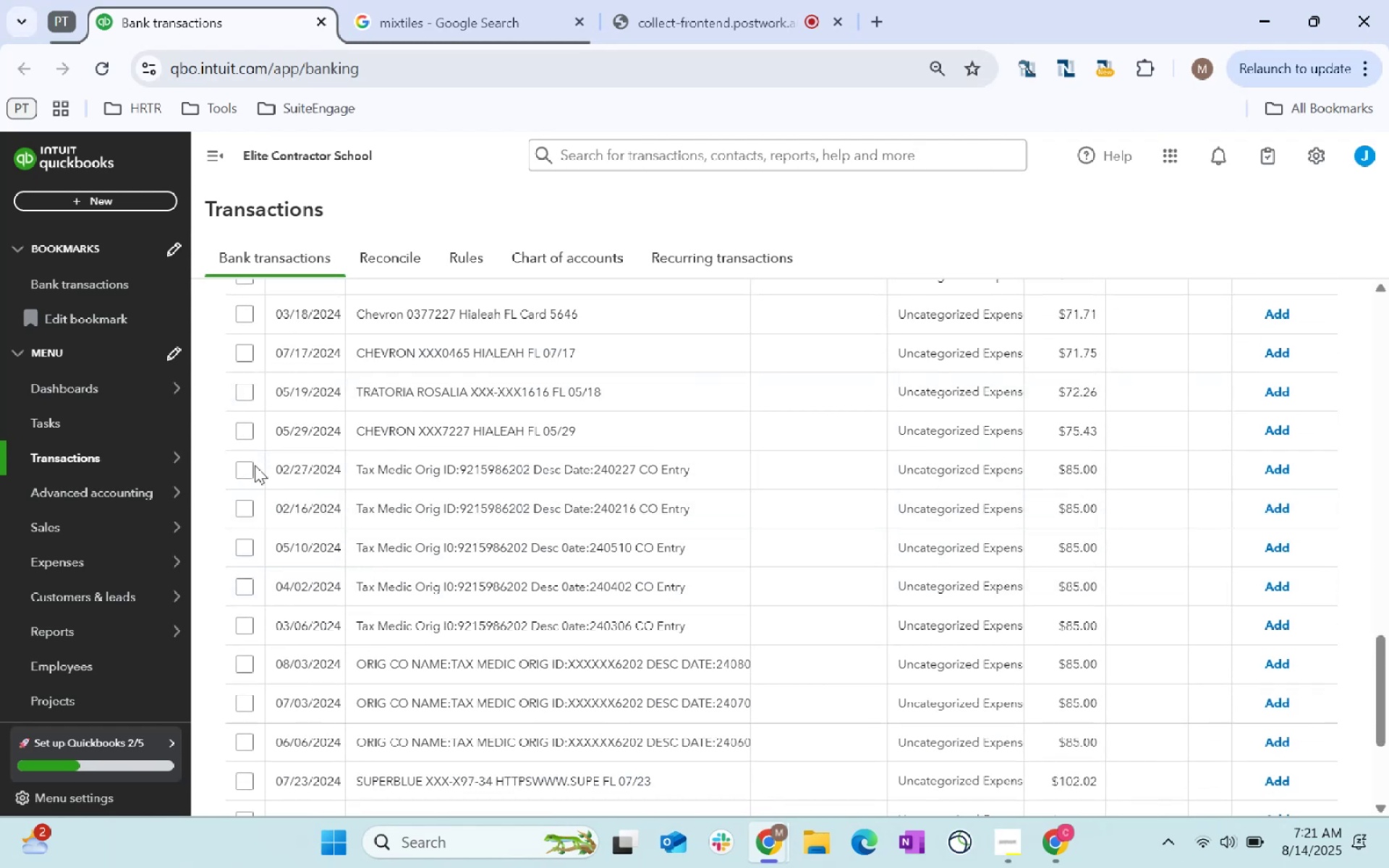 
wait(5.08)
 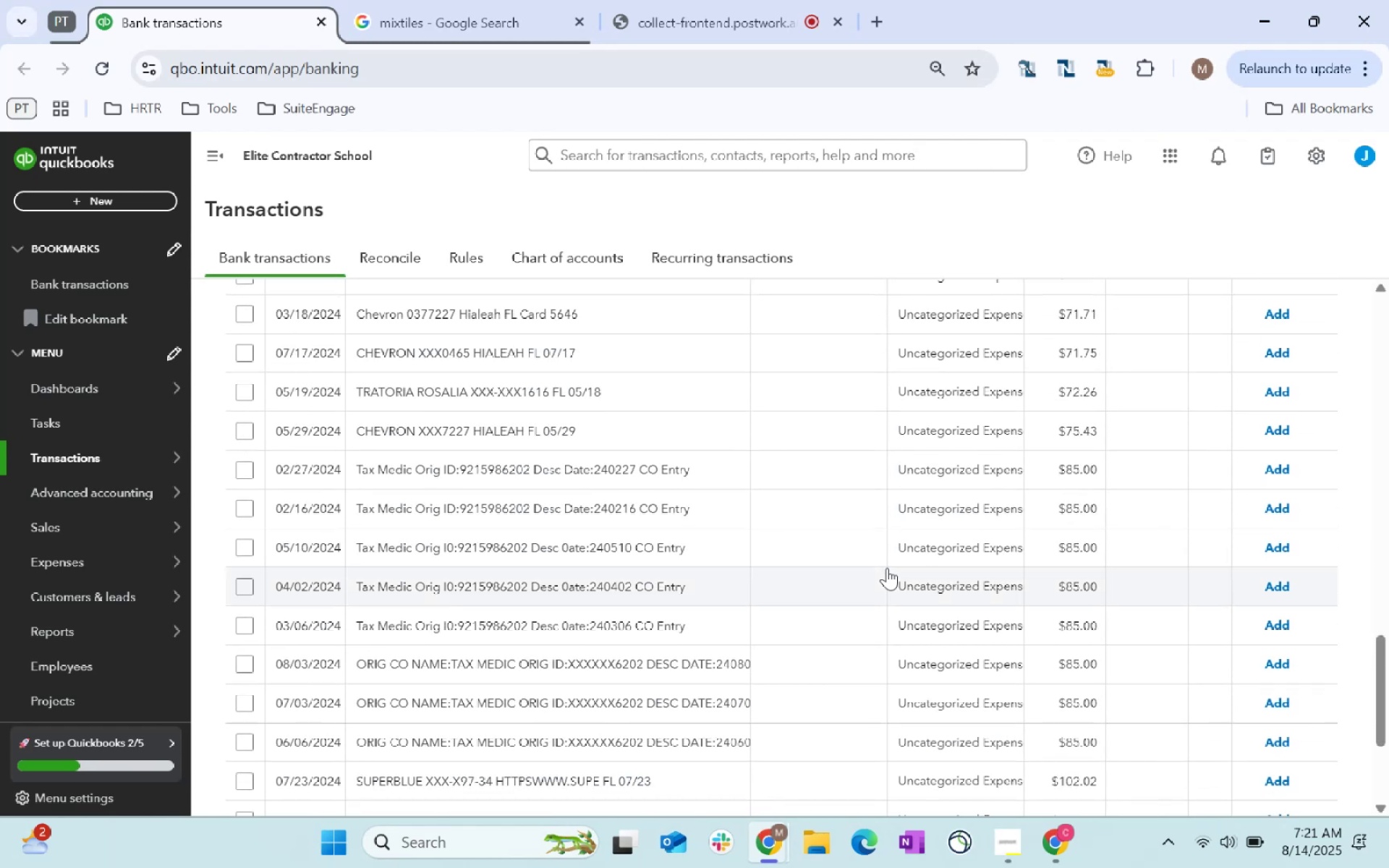 
scroll: coordinate [724, 630], scroll_direction: up, amount: 11.0
 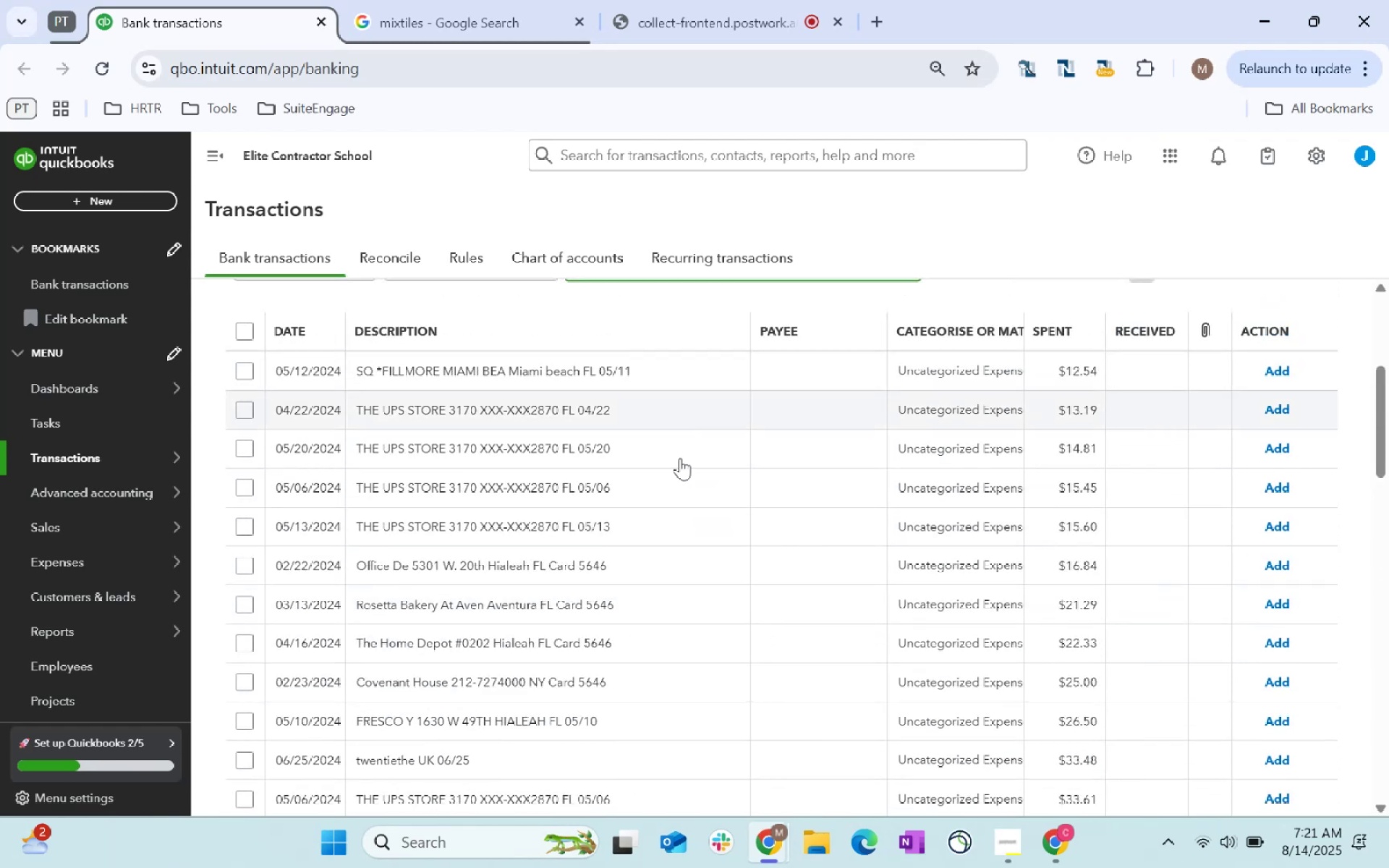 
scroll: coordinate [681, 584], scroll_direction: down, amount: 9.0
 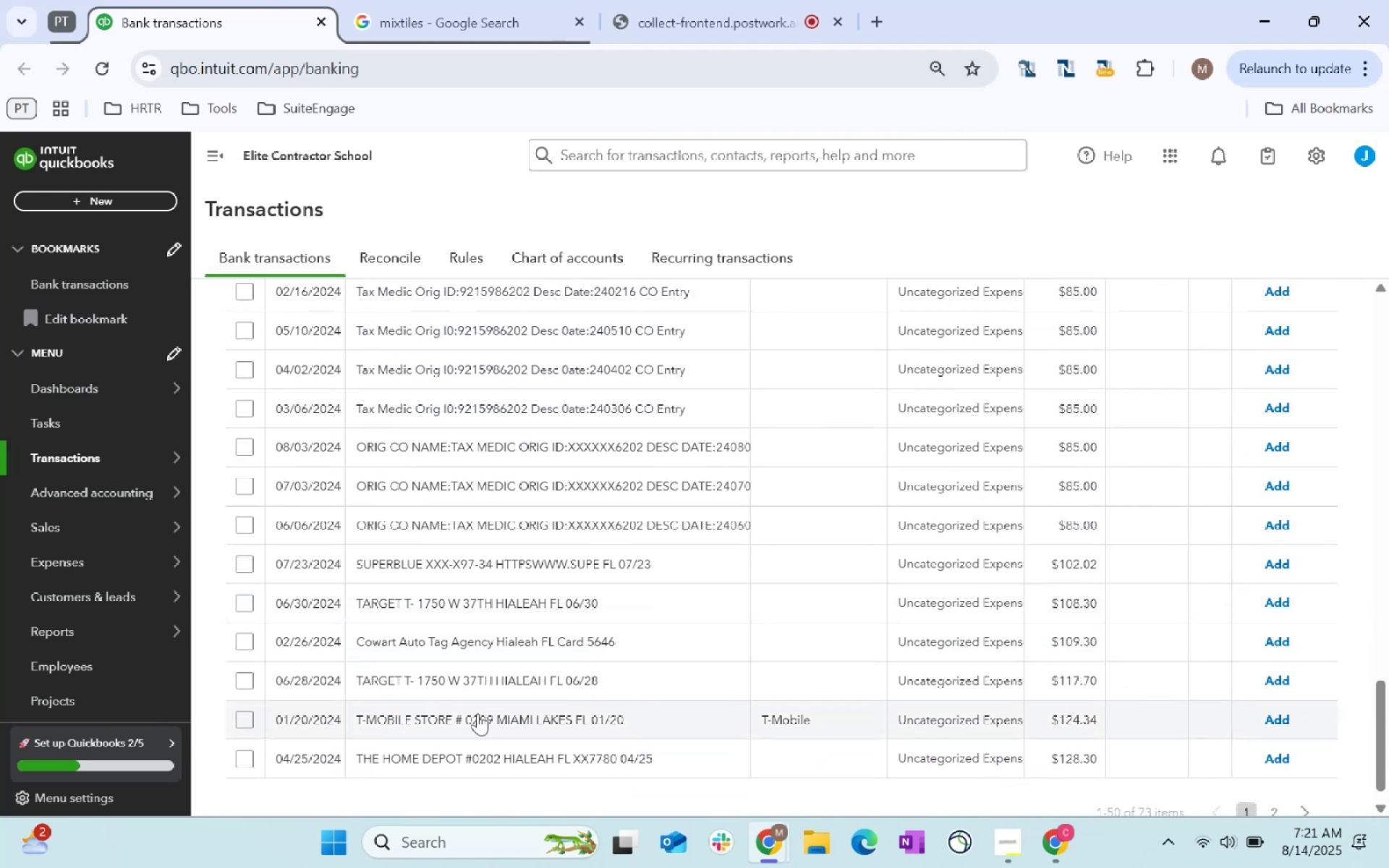 
left_click([477, 713])
 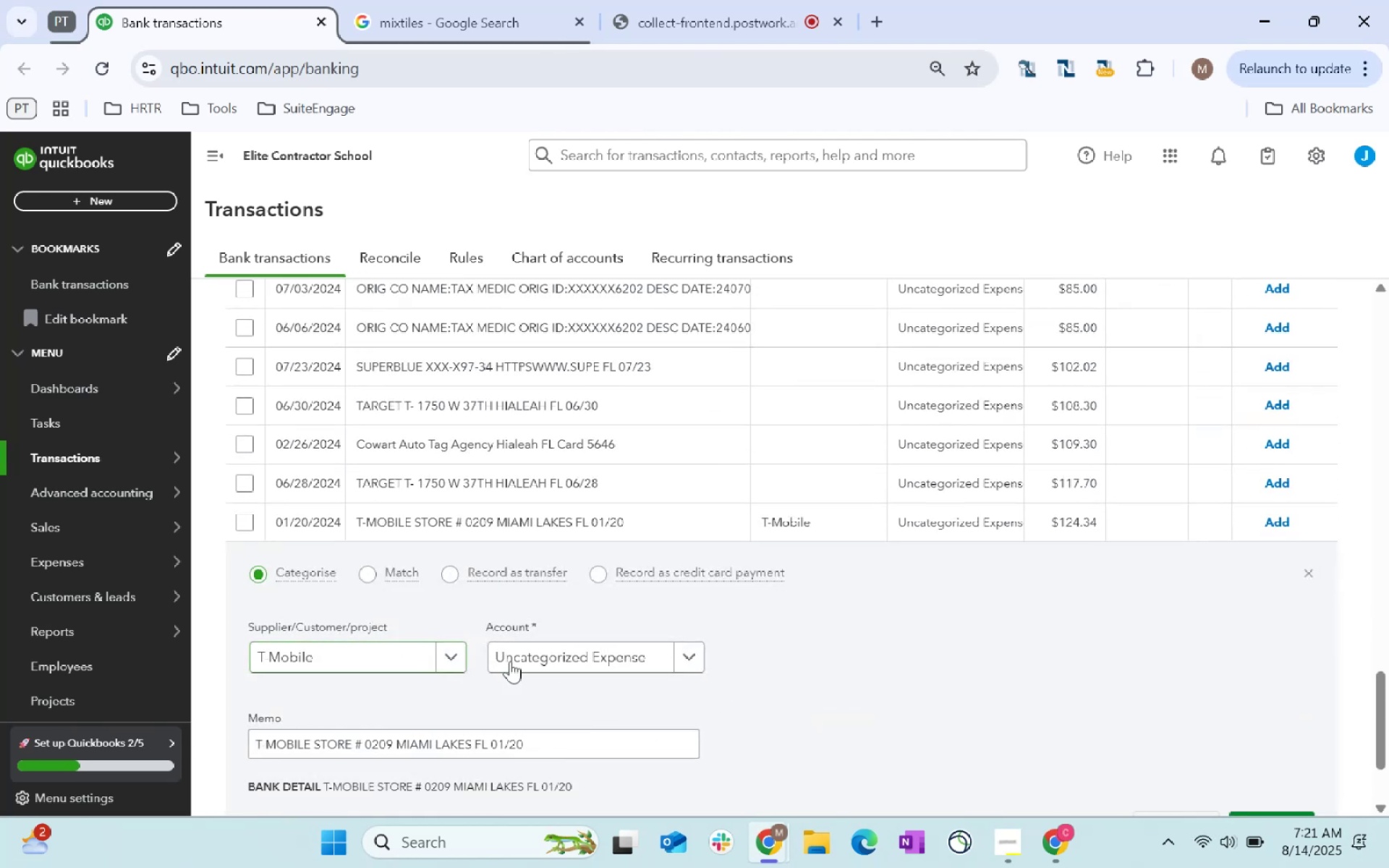 
left_click([640, 659])
 